 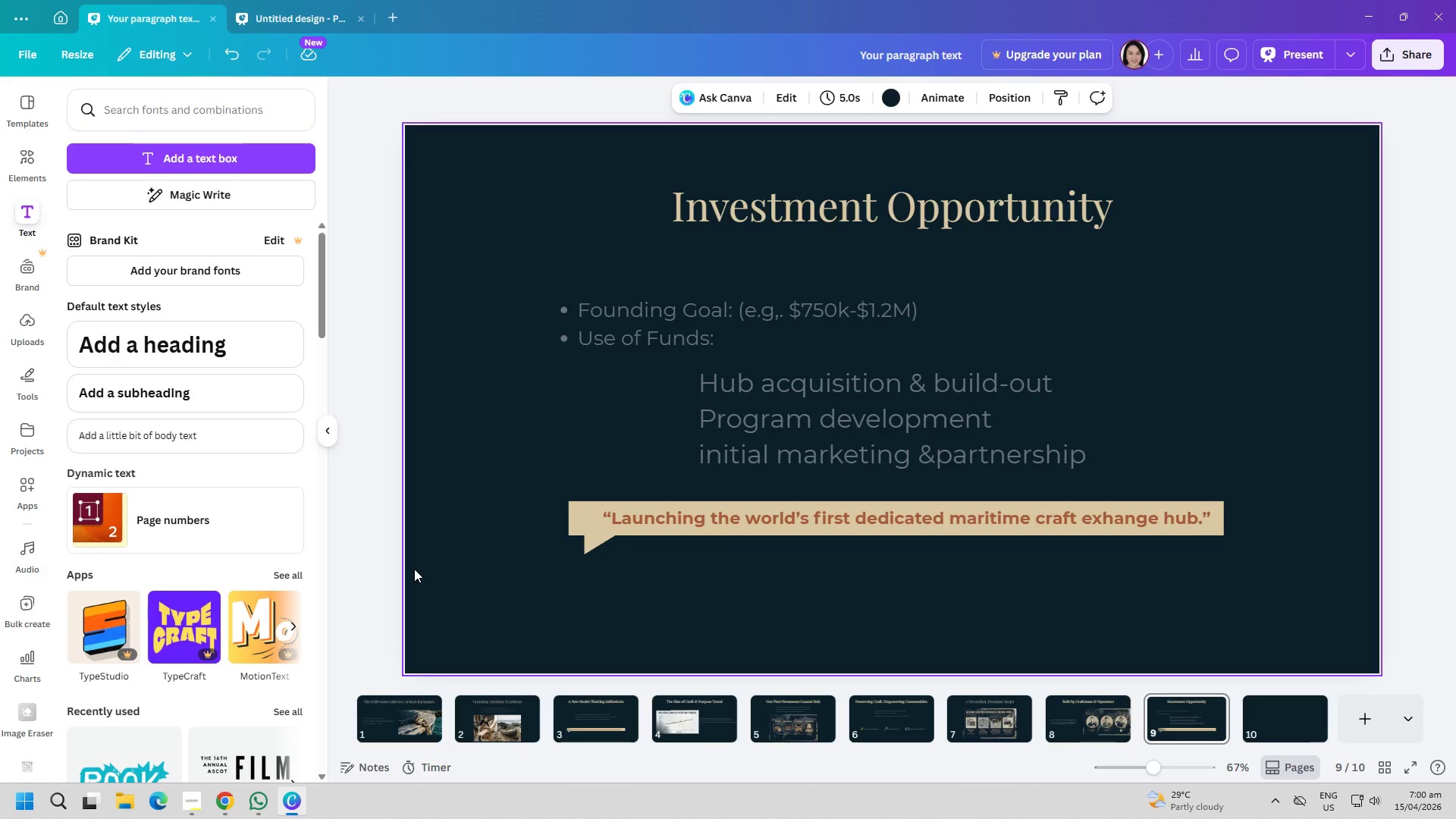 
left_click([391, 732])
 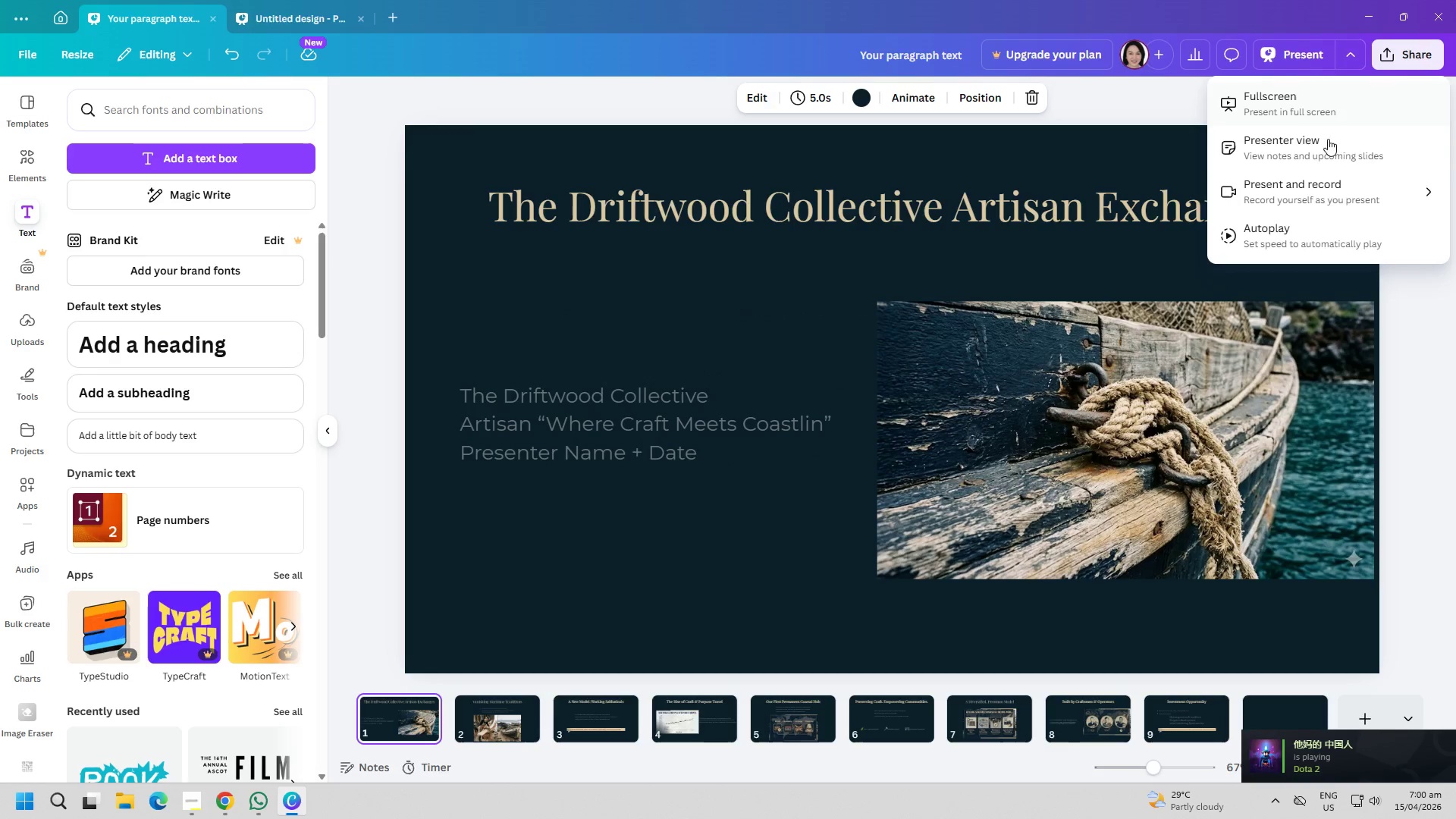 
left_click([1307, 236])
 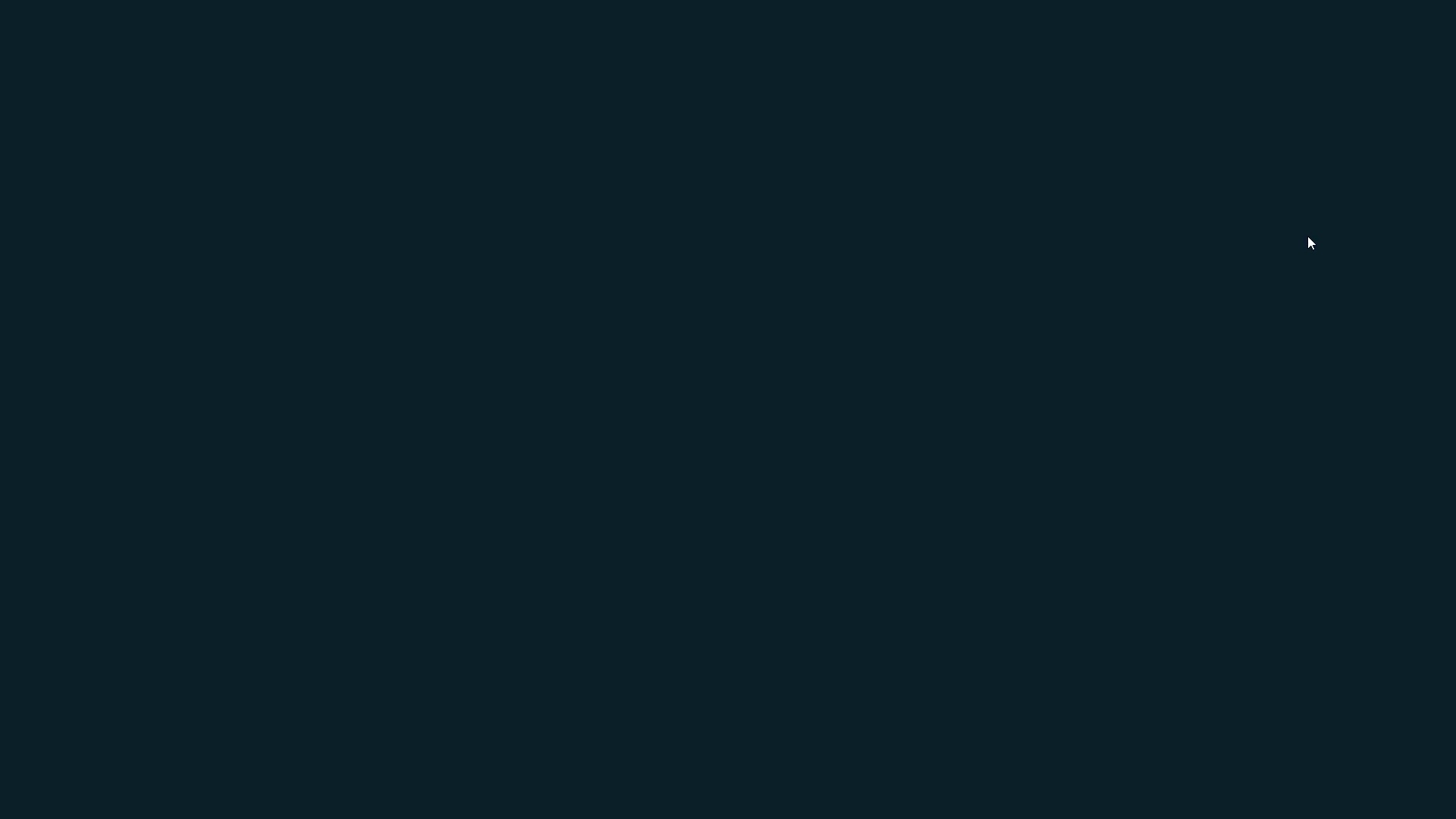 
wait(200.44)
 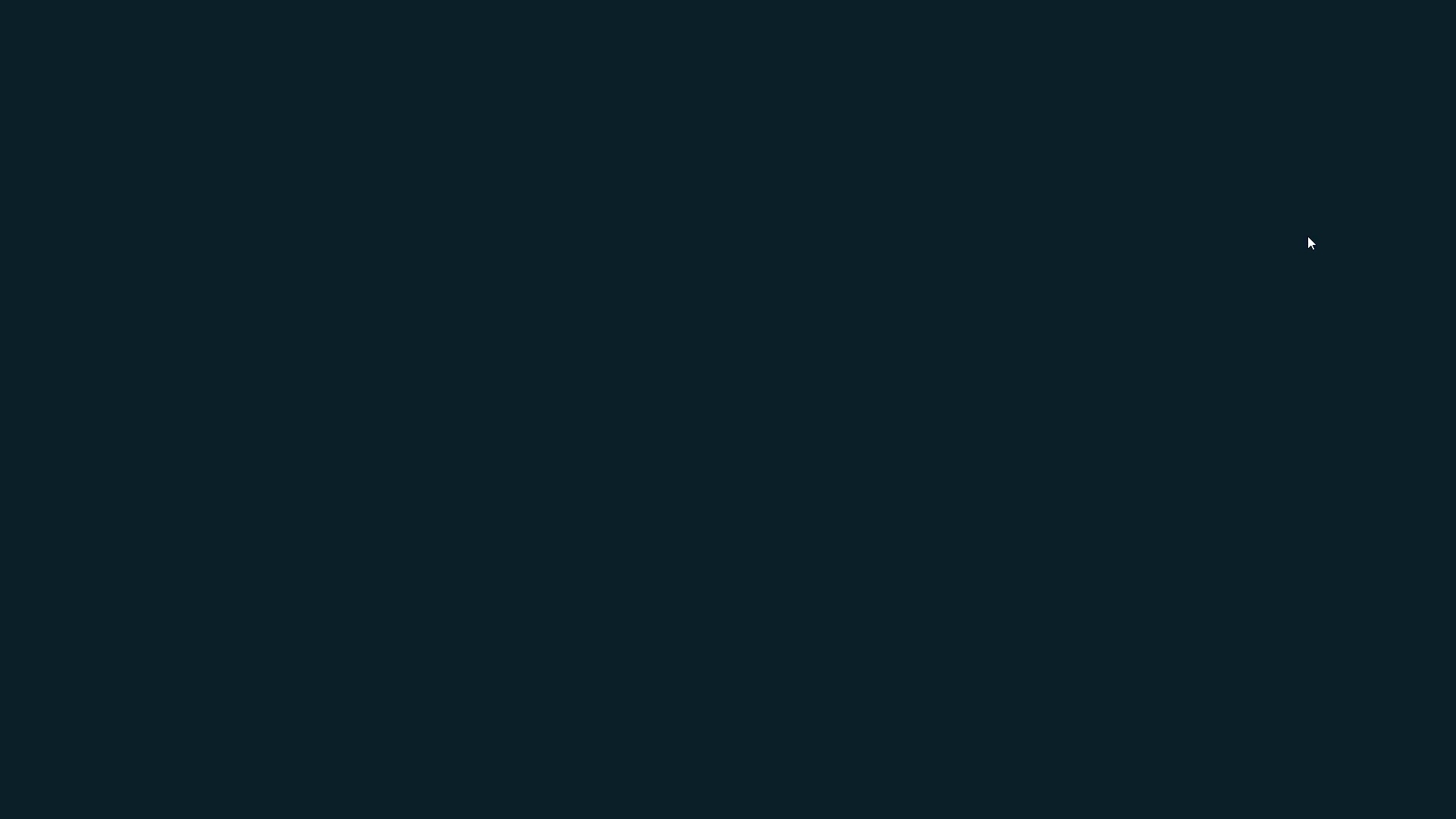 
key(Escape)
 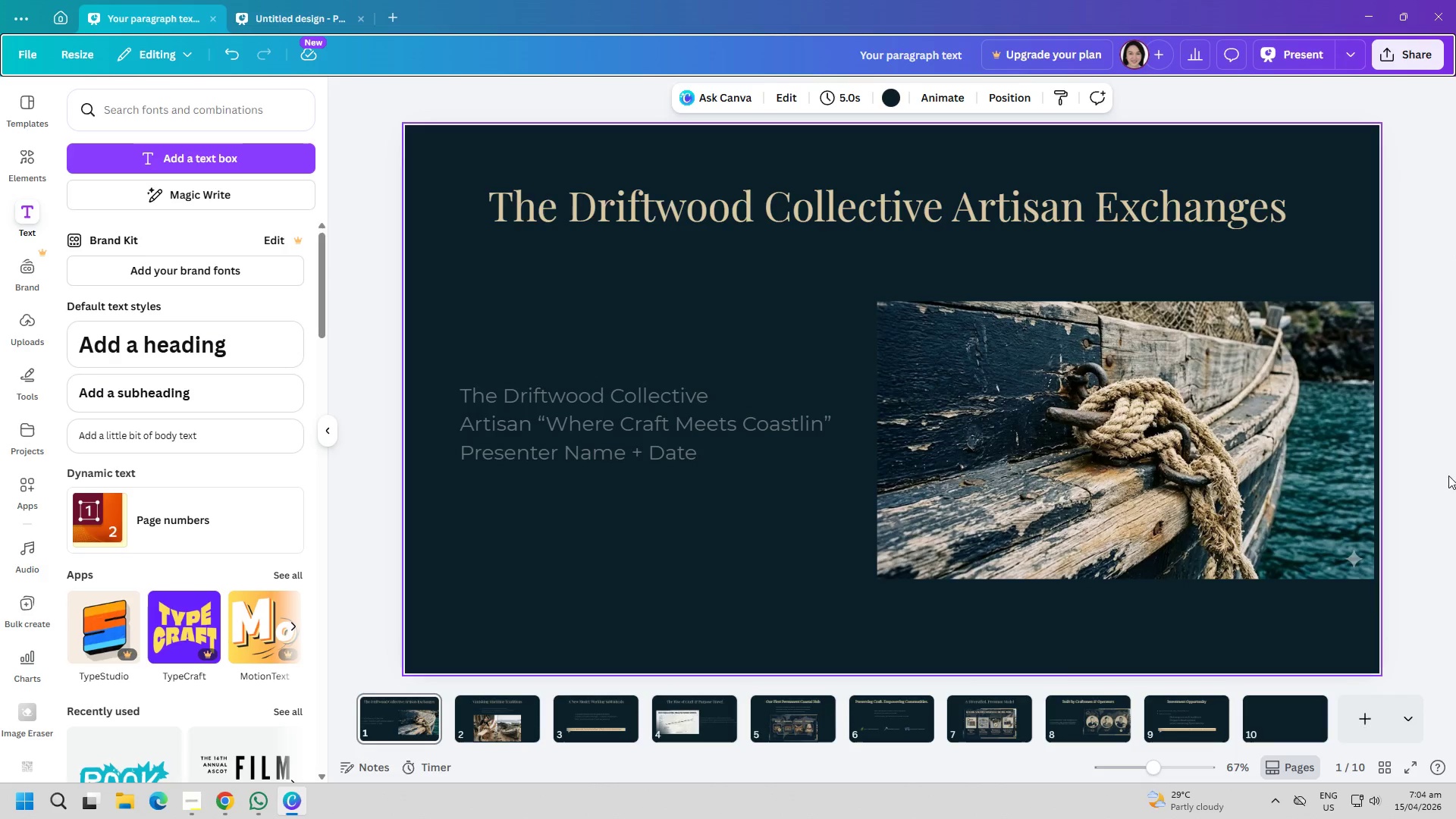 
left_click([1252, 723])
 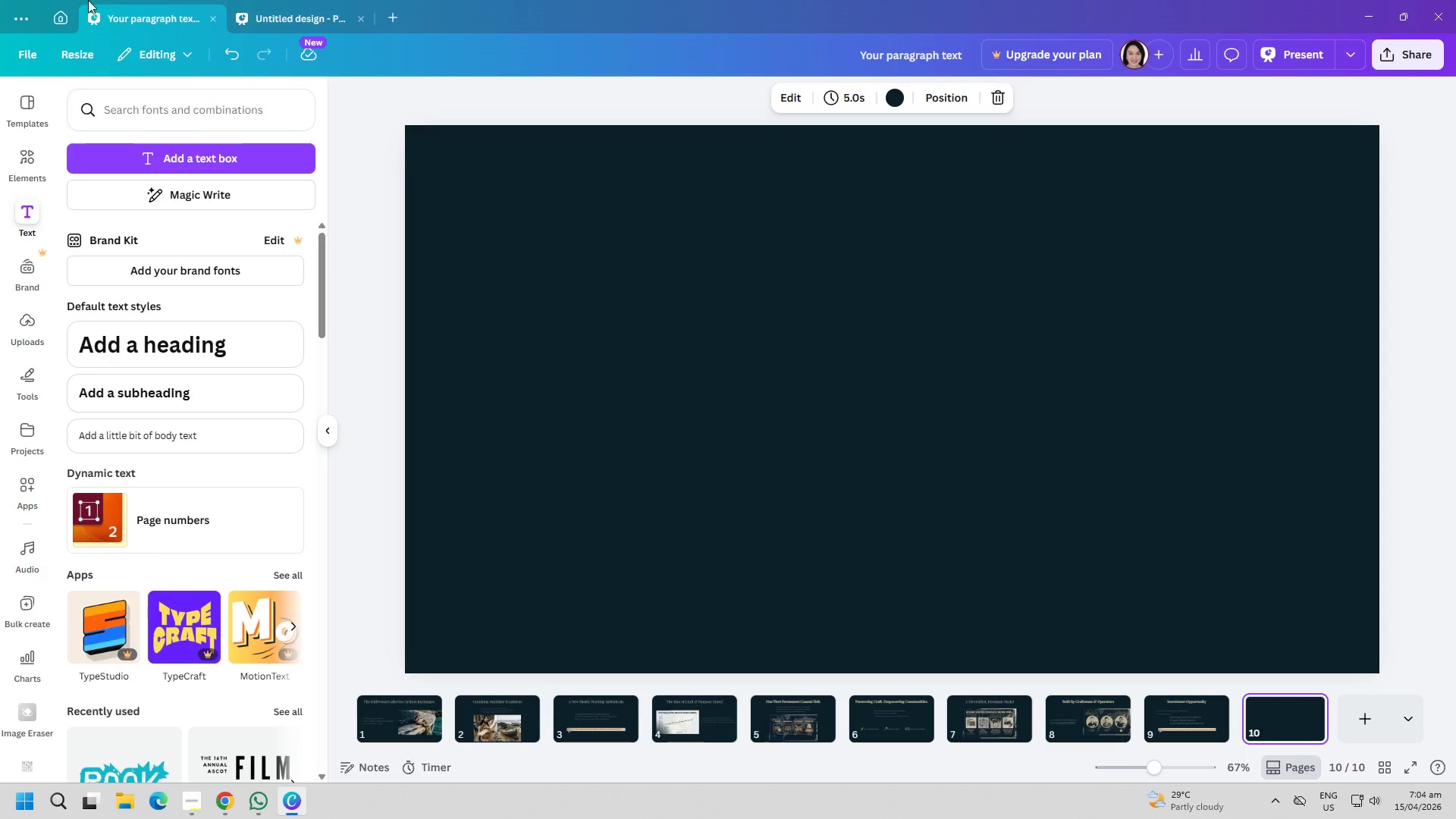 
left_click([250, 0])
 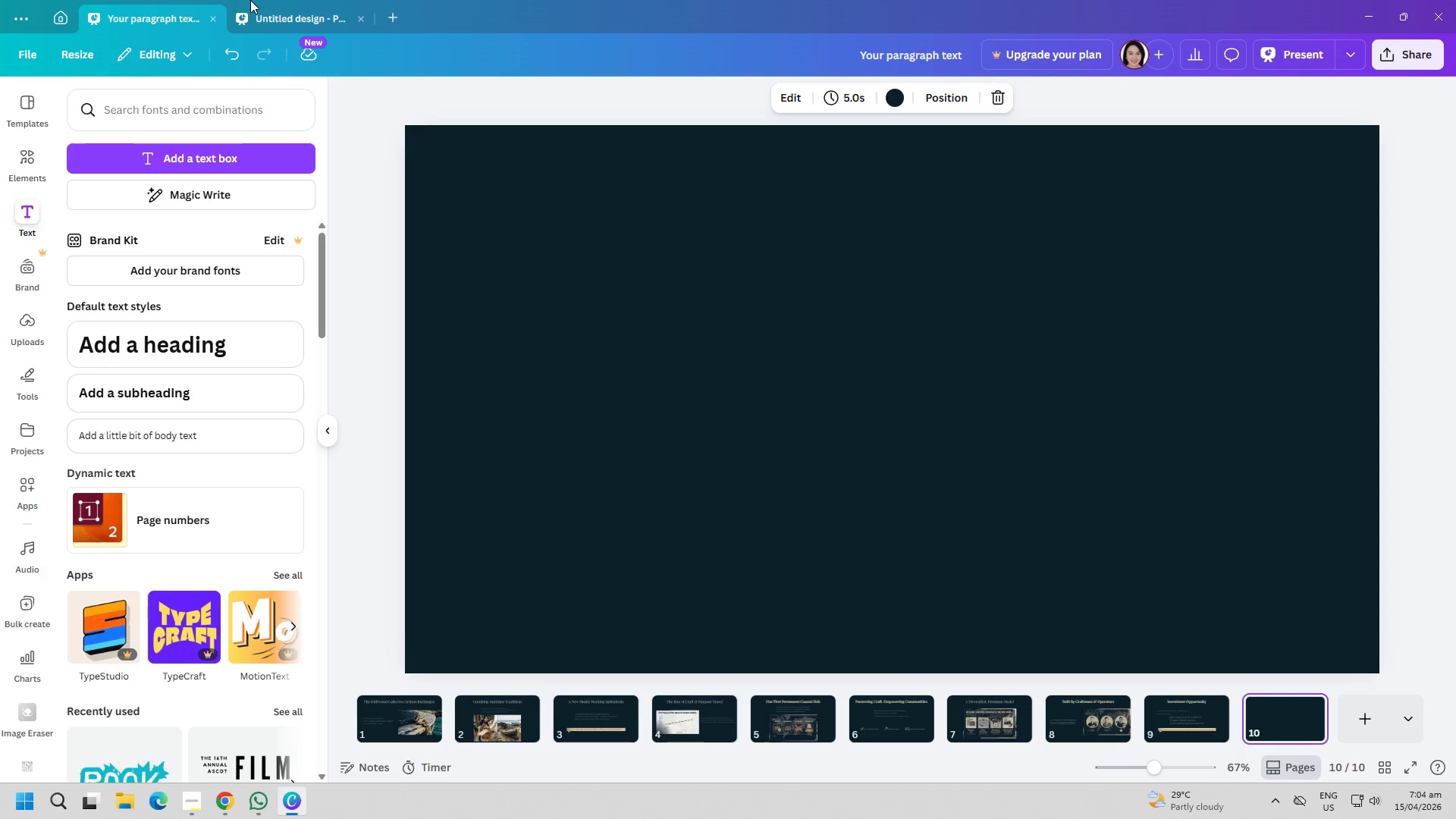 
left_click([278, 0])
 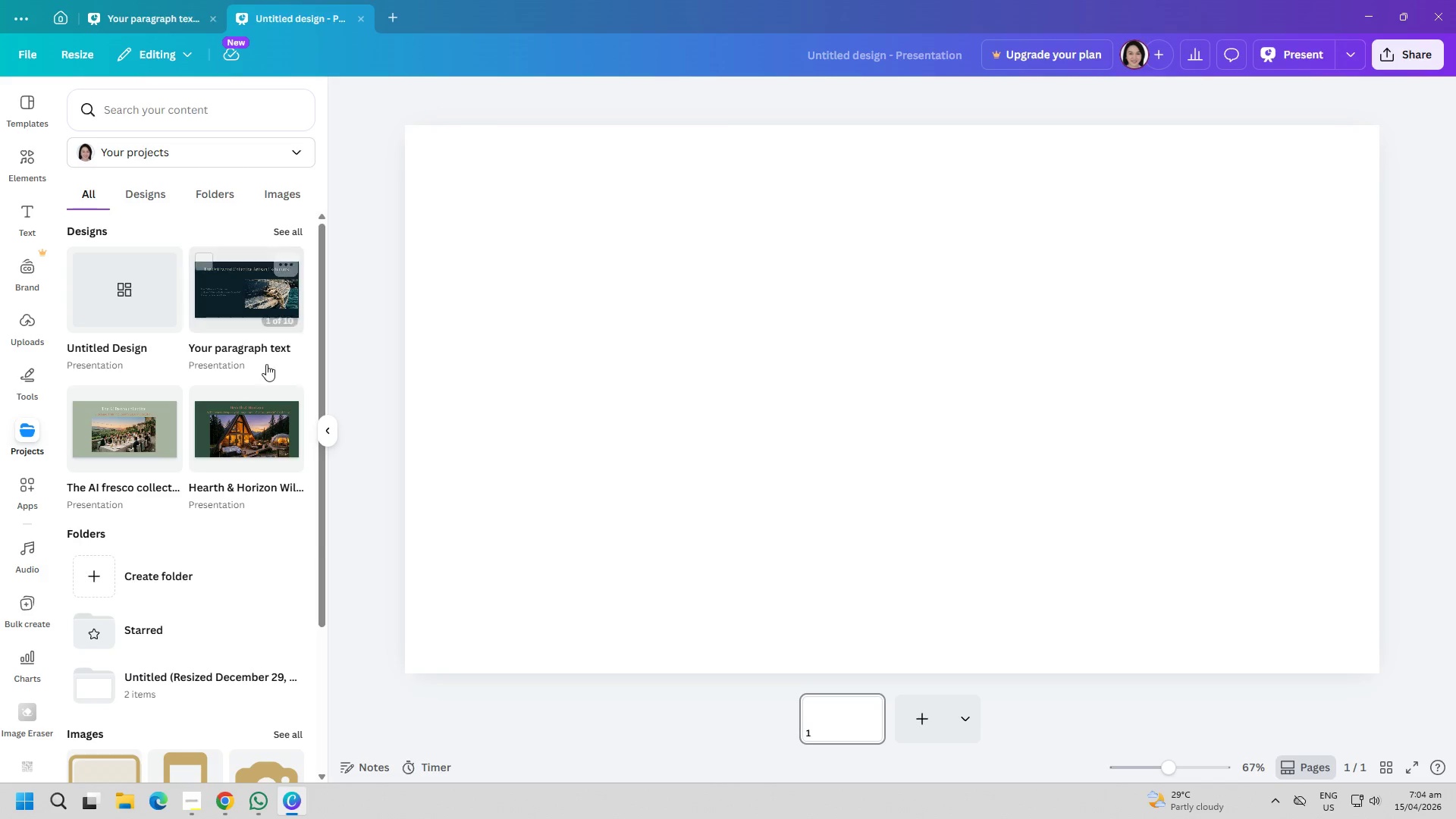 
left_click([229, 430])
 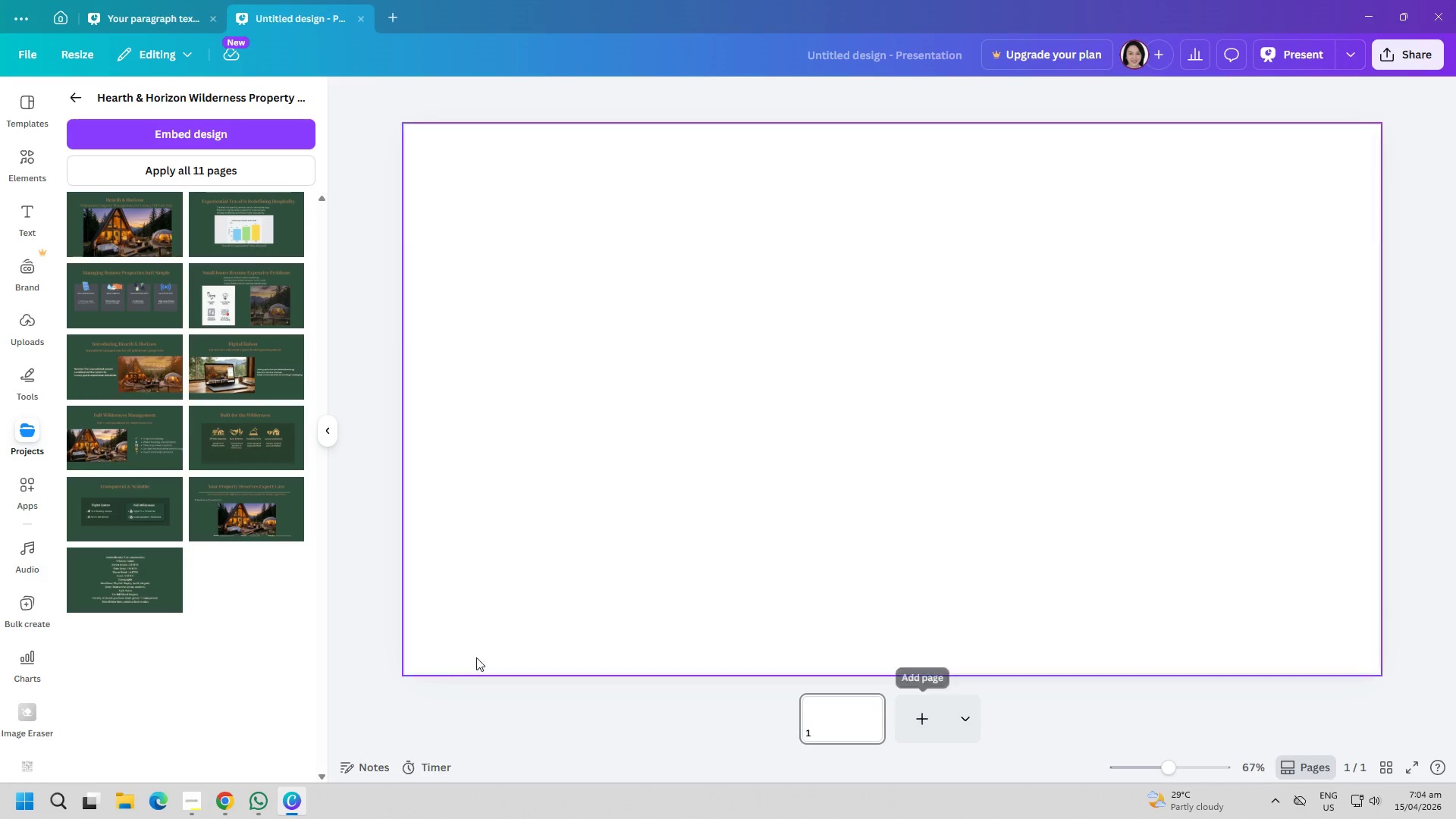 
left_click([169, 591])
 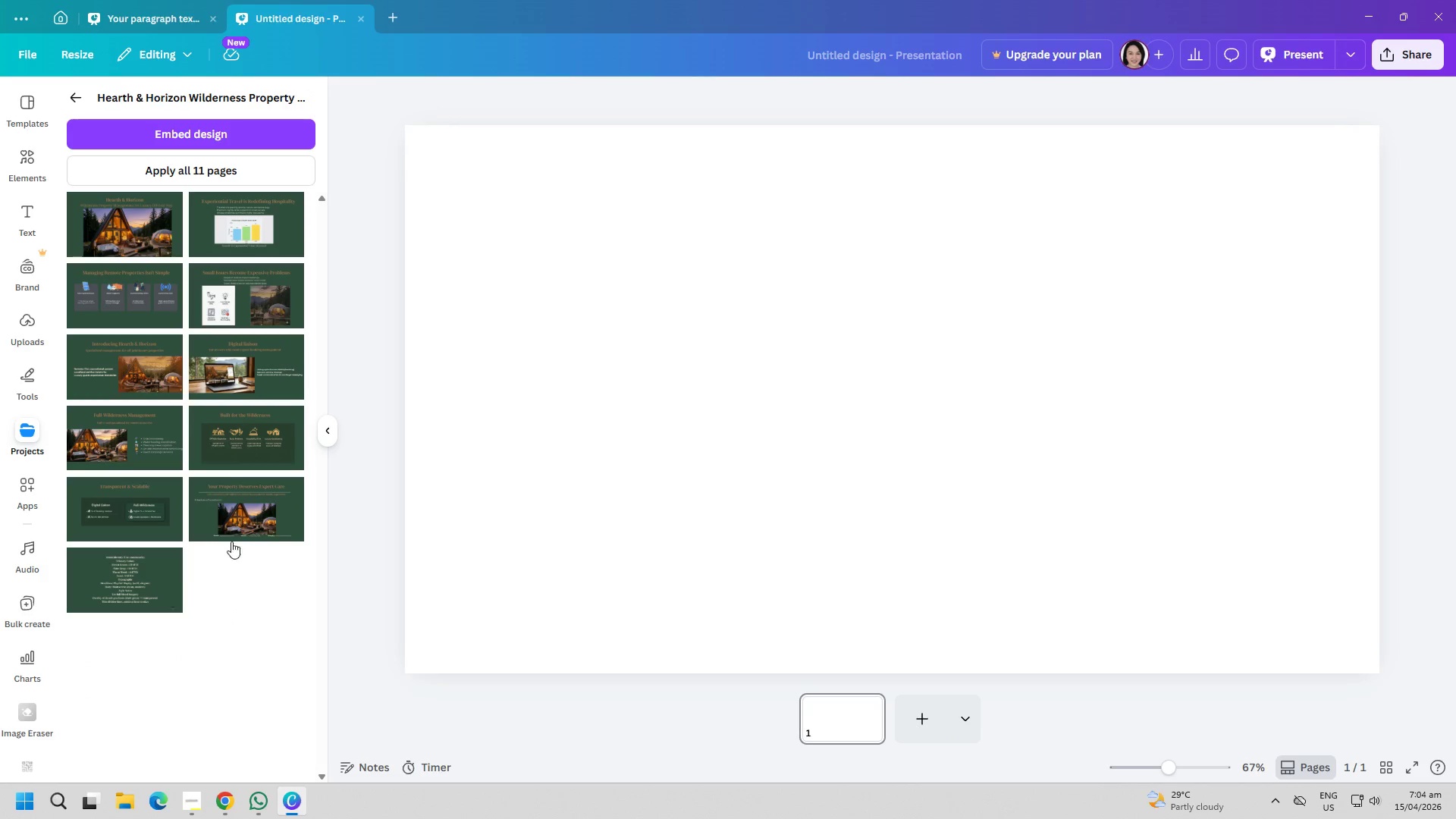 
left_click([243, 524])
 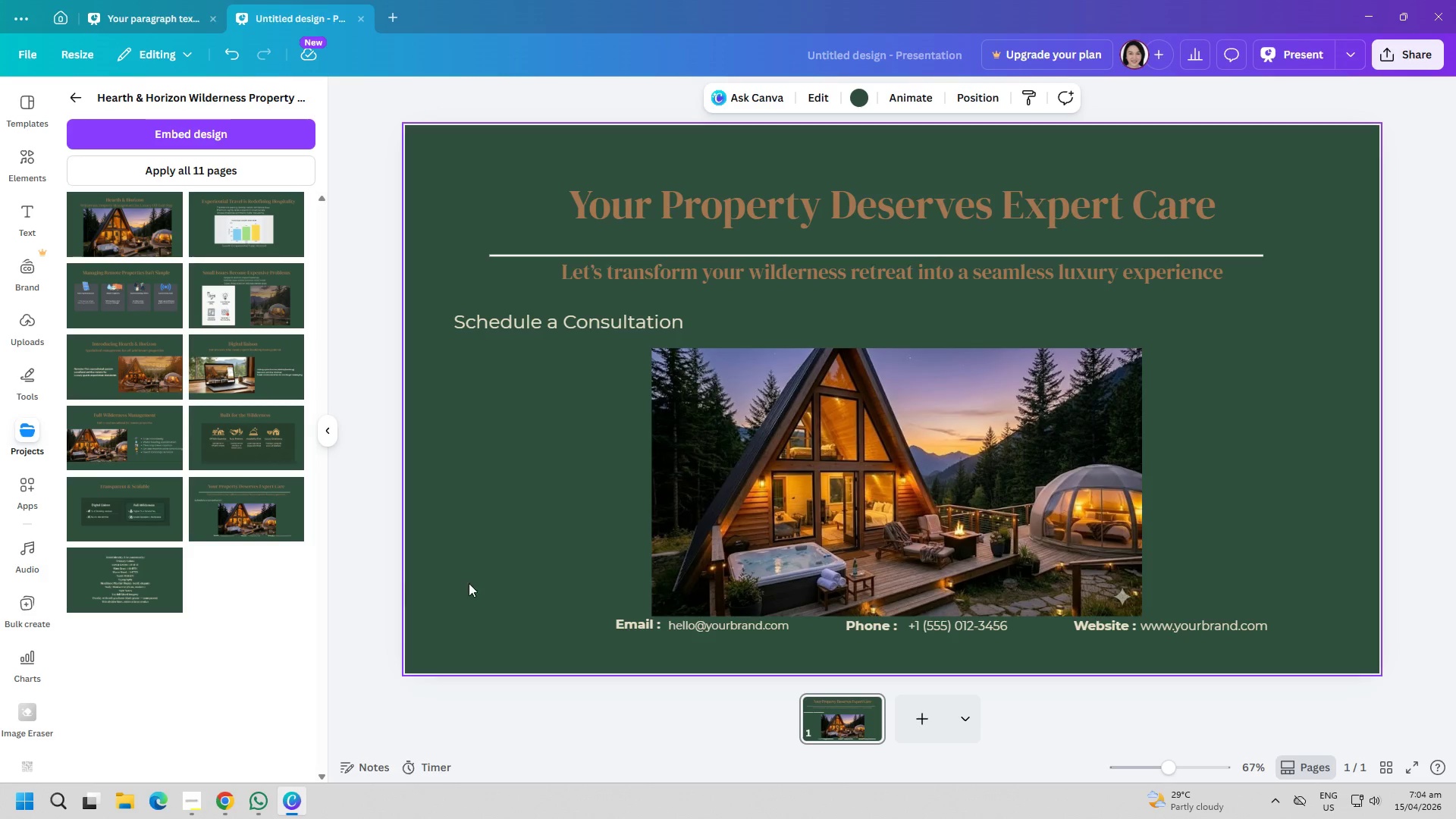 
left_click_drag(start_coordinate=[595, 623], to_coordinate=[1232, 637])
 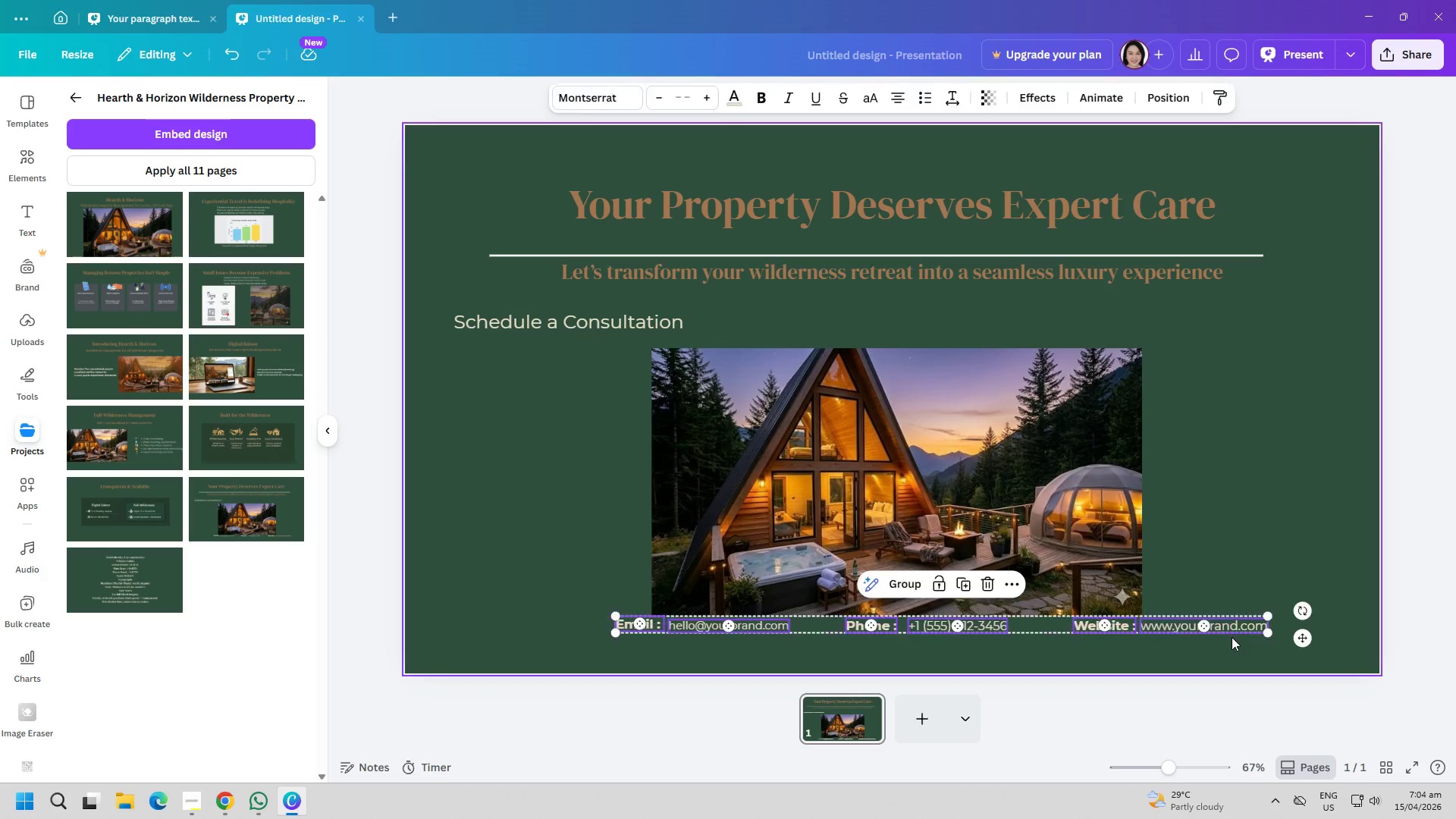 
key(Control+ControlLeft)
 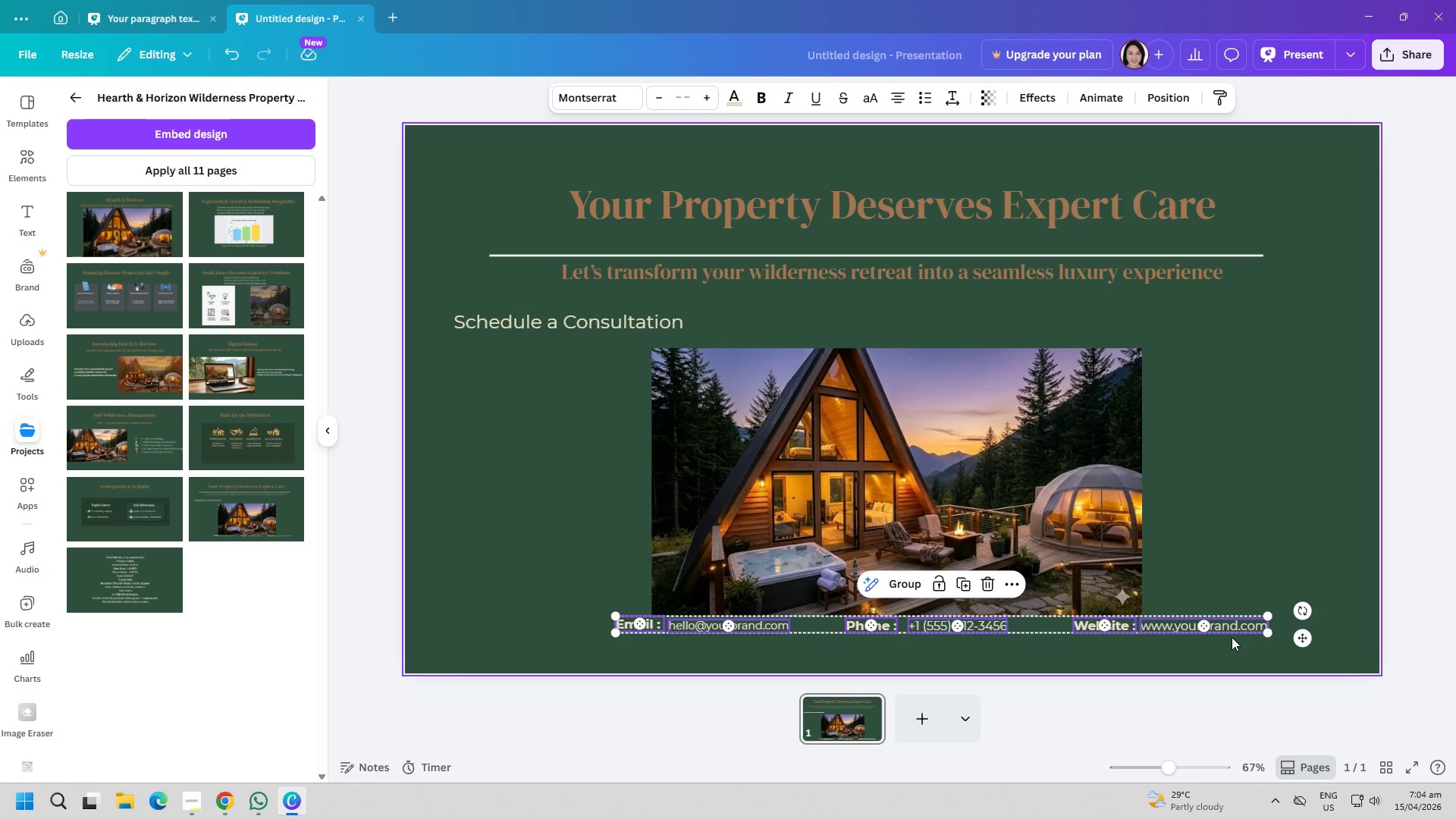 
key(Control+C)
 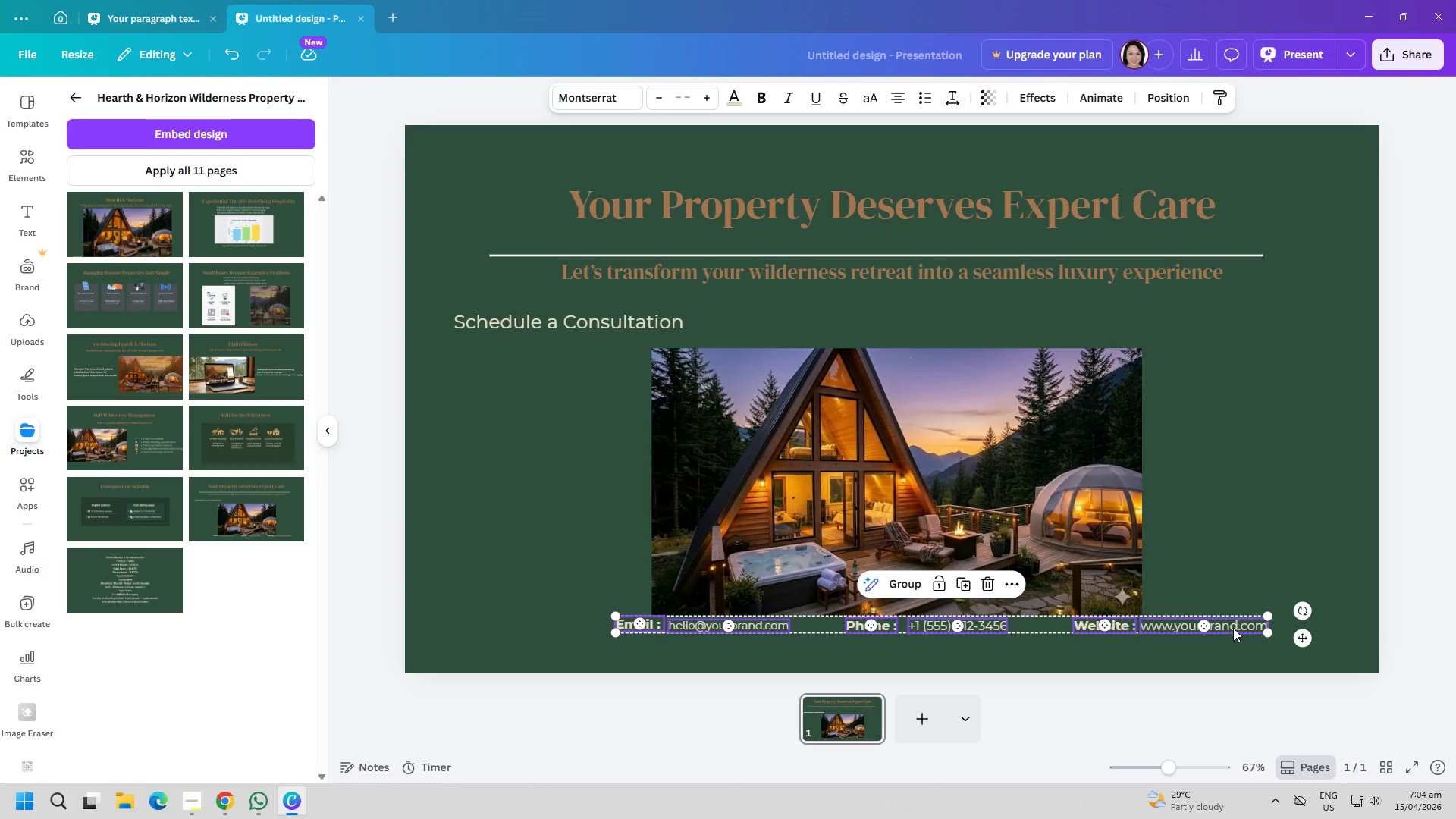 
right_click([1240, 618])
 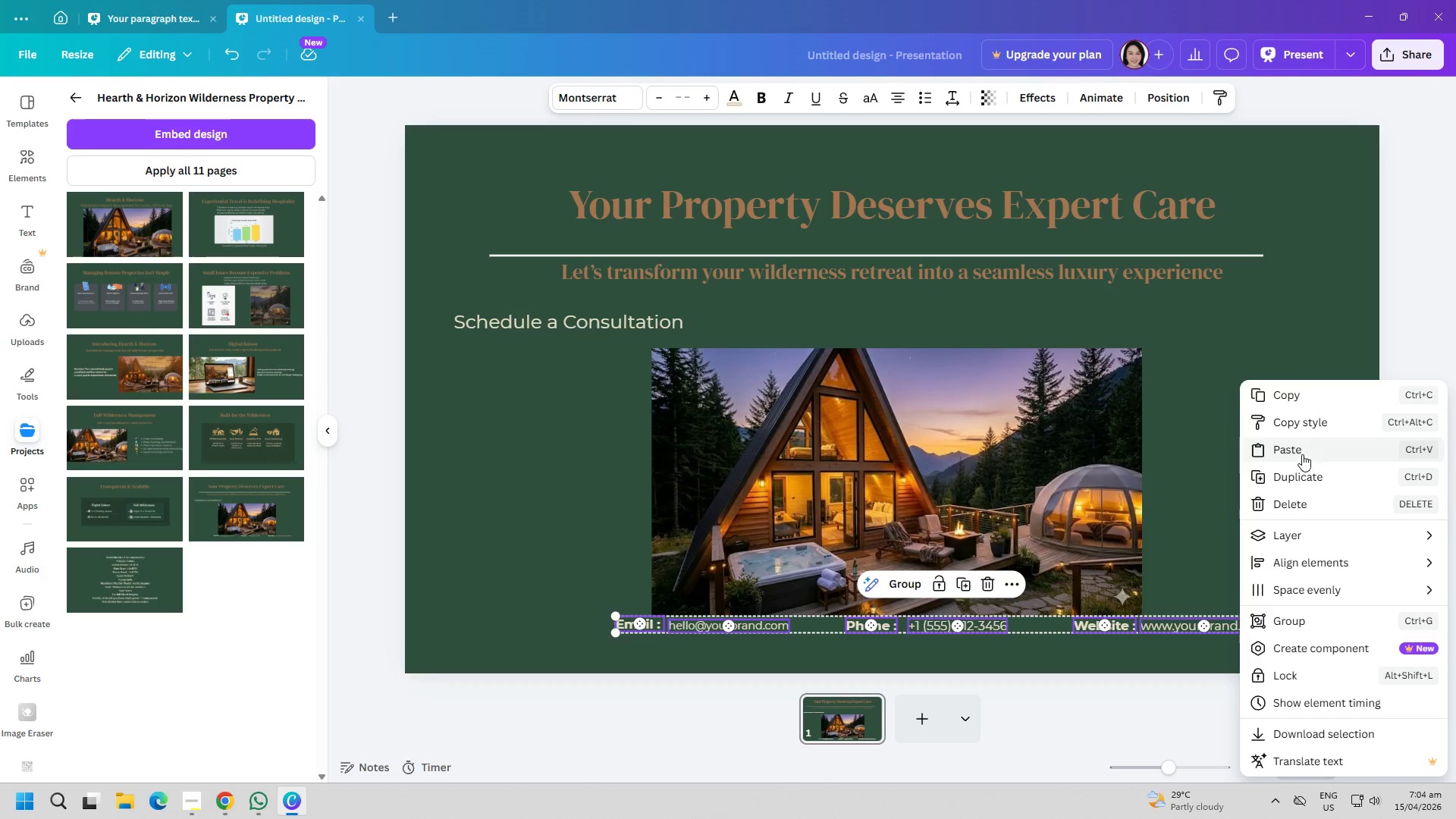 
left_click([1291, 400])
 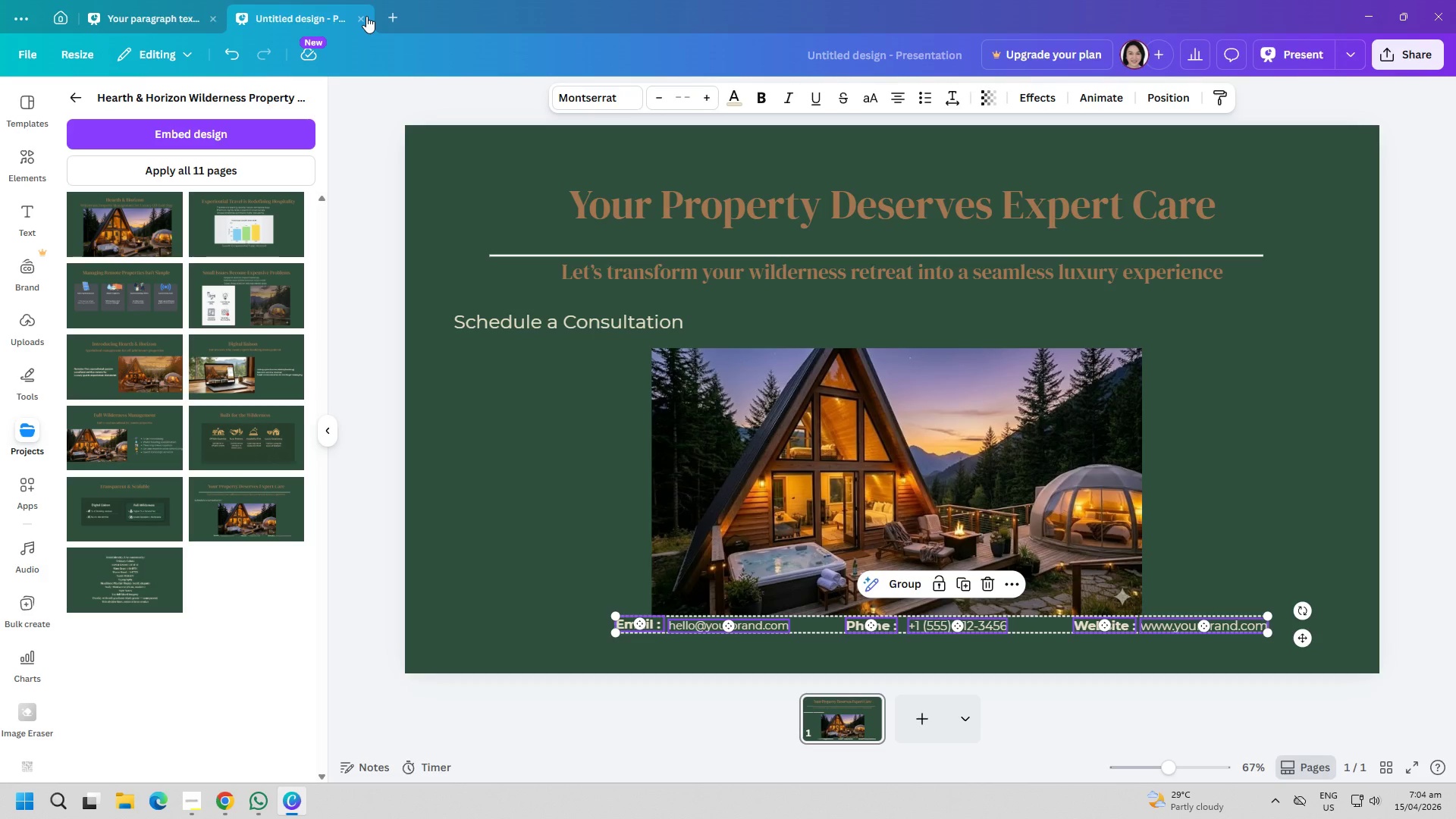 
left_click([366, 16])
 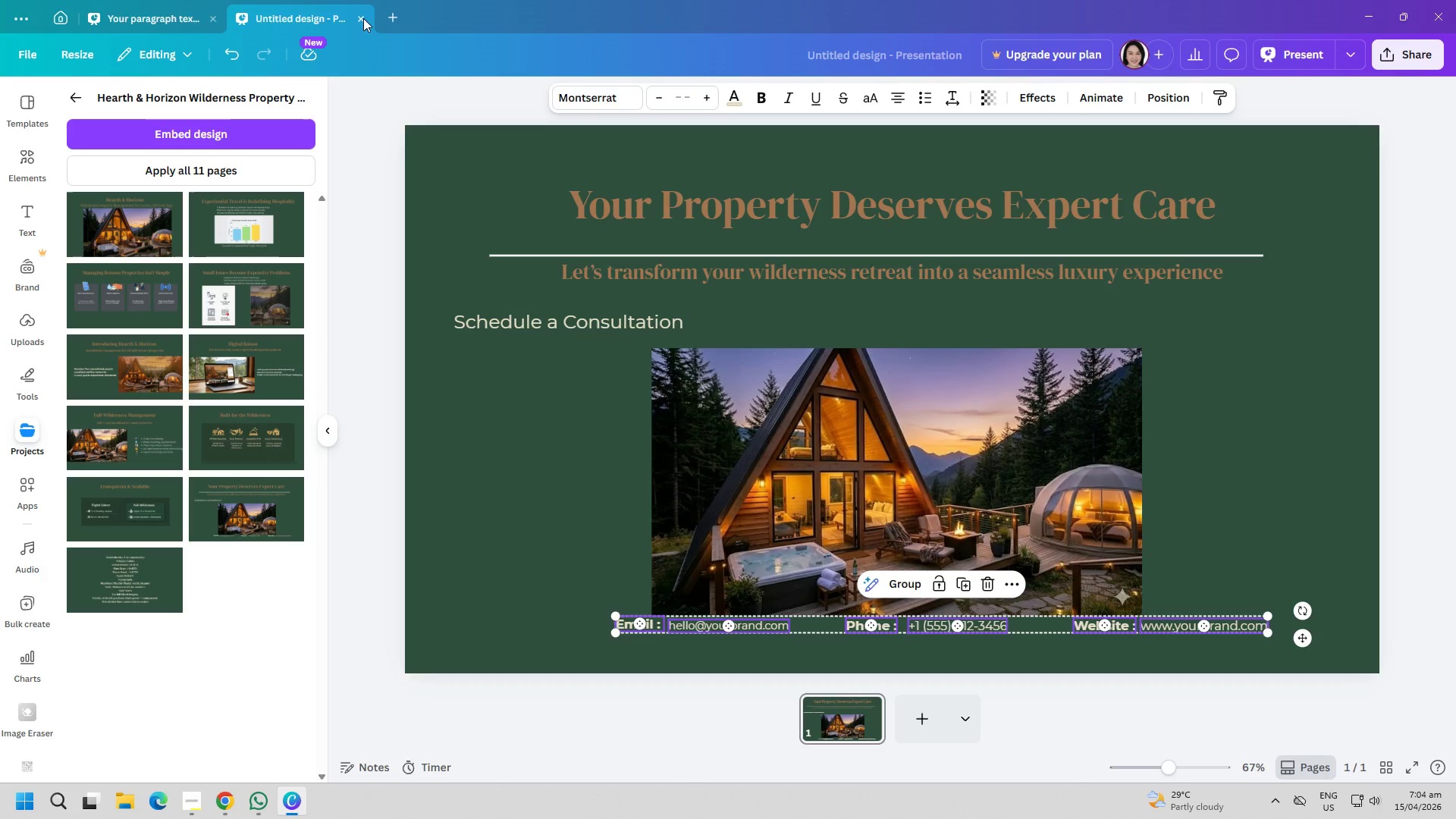 
left_click([362, 18])
 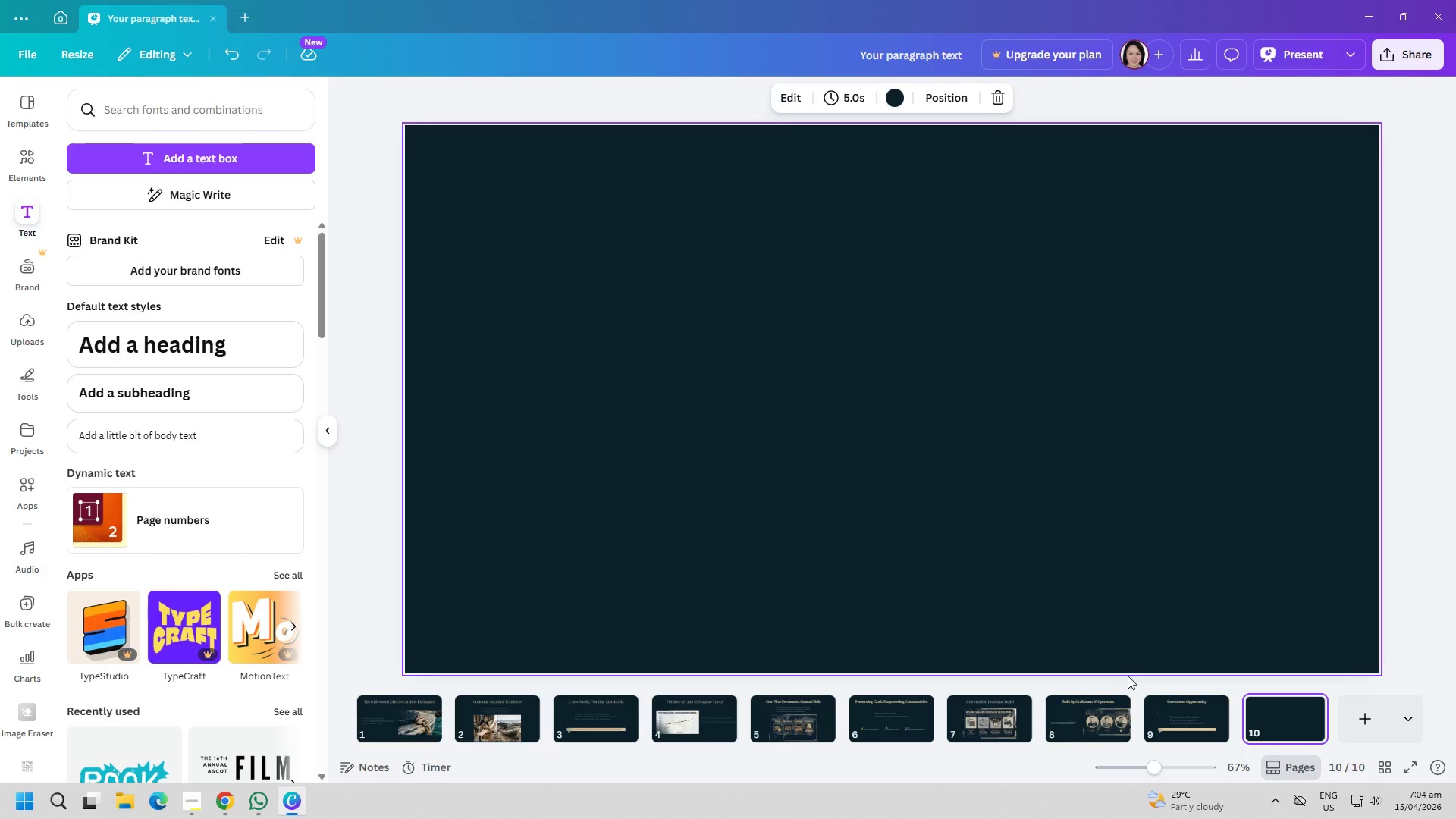 
left_click([1282, 714])
 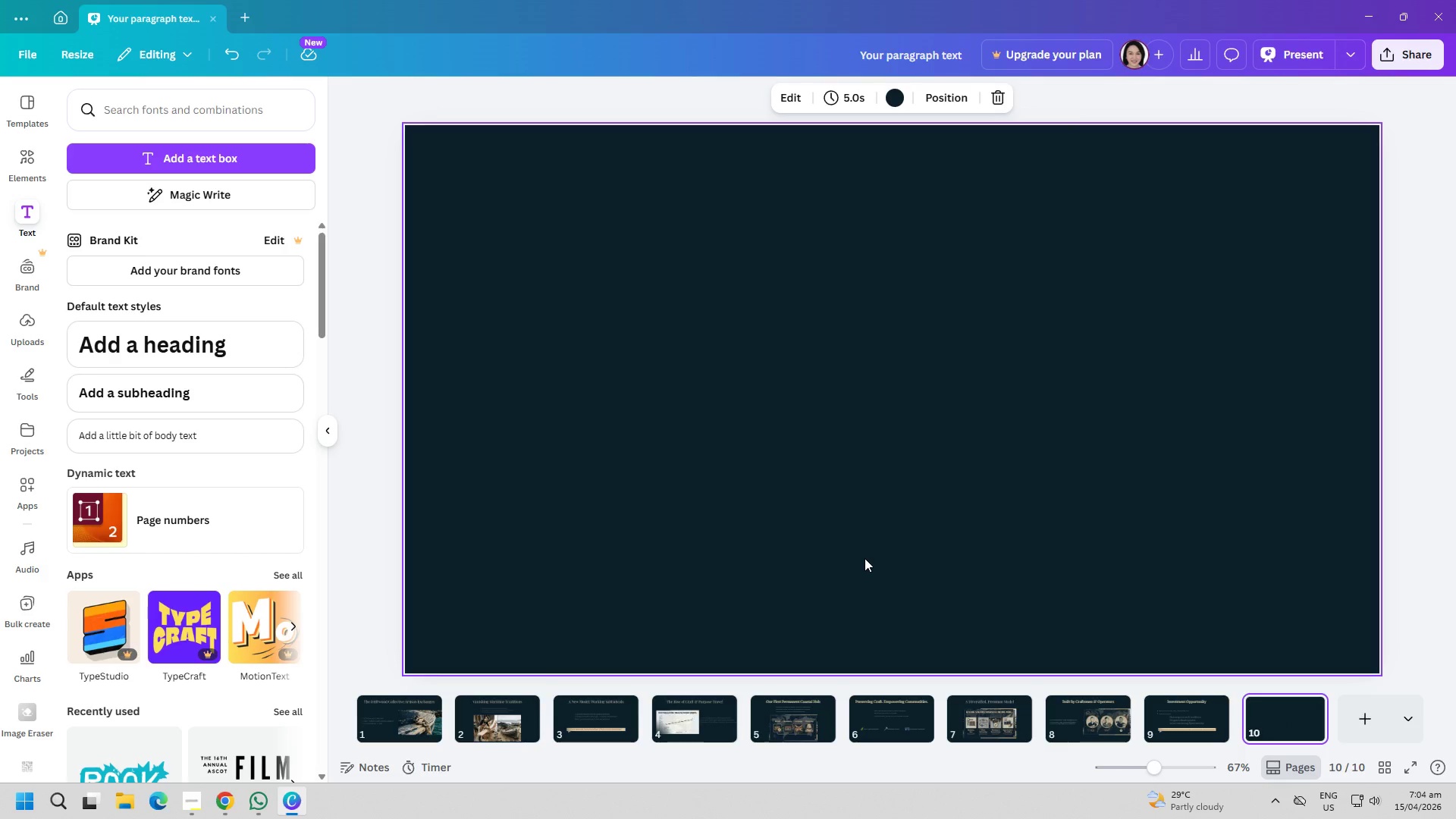 
key(Control+ControlLeft)
 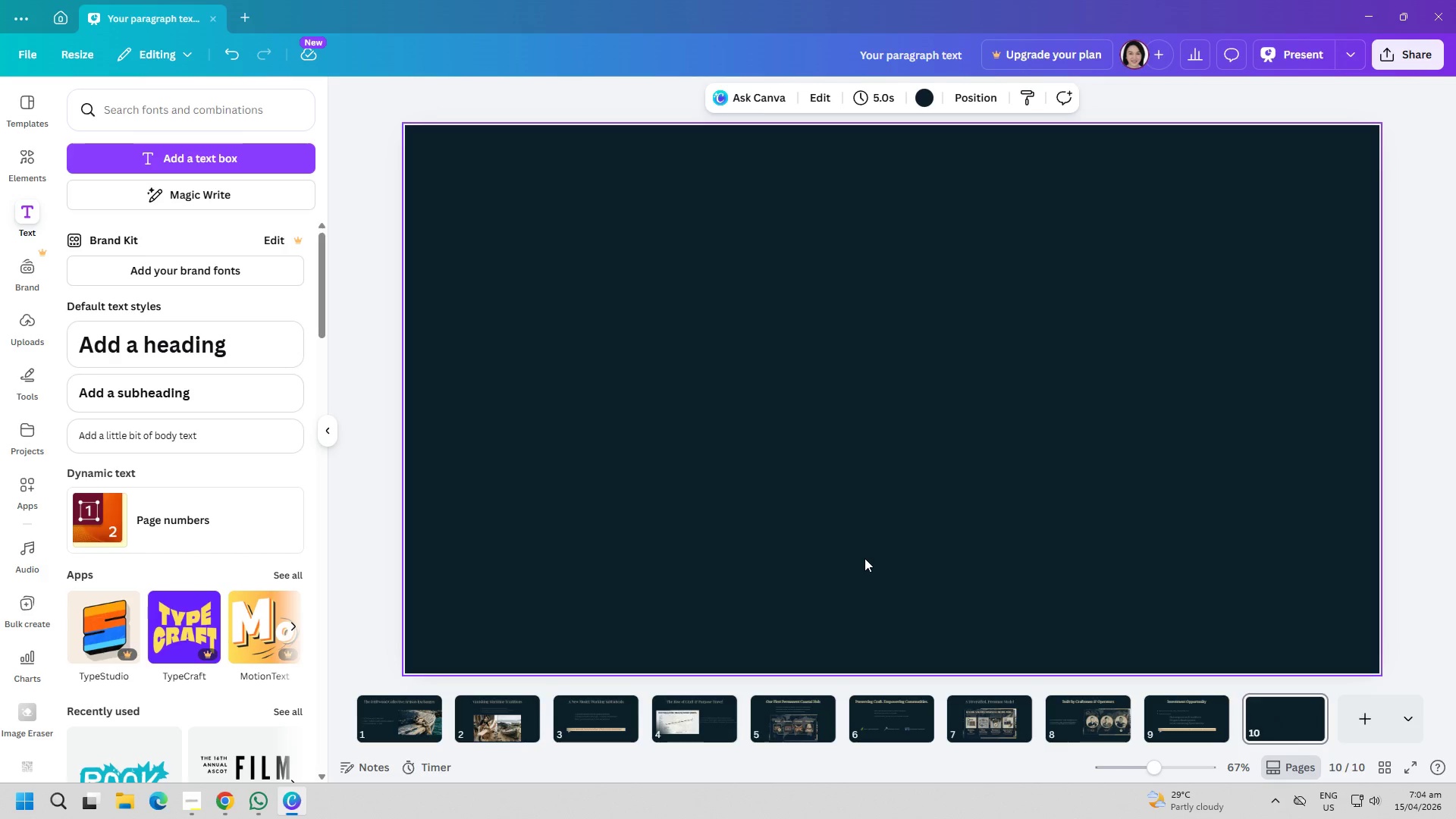 
key(Control+V)
 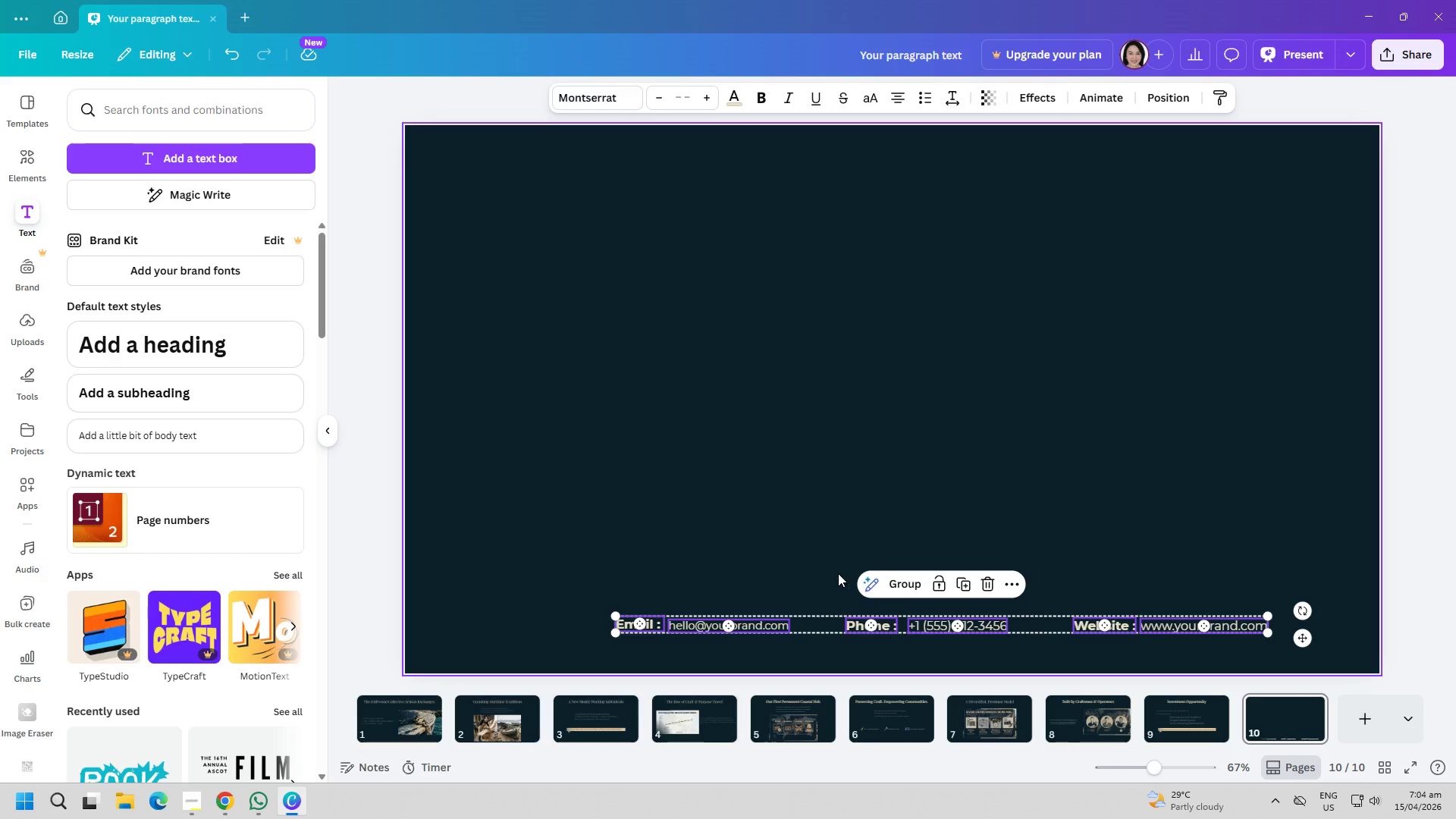 
left_click([748, 495])
 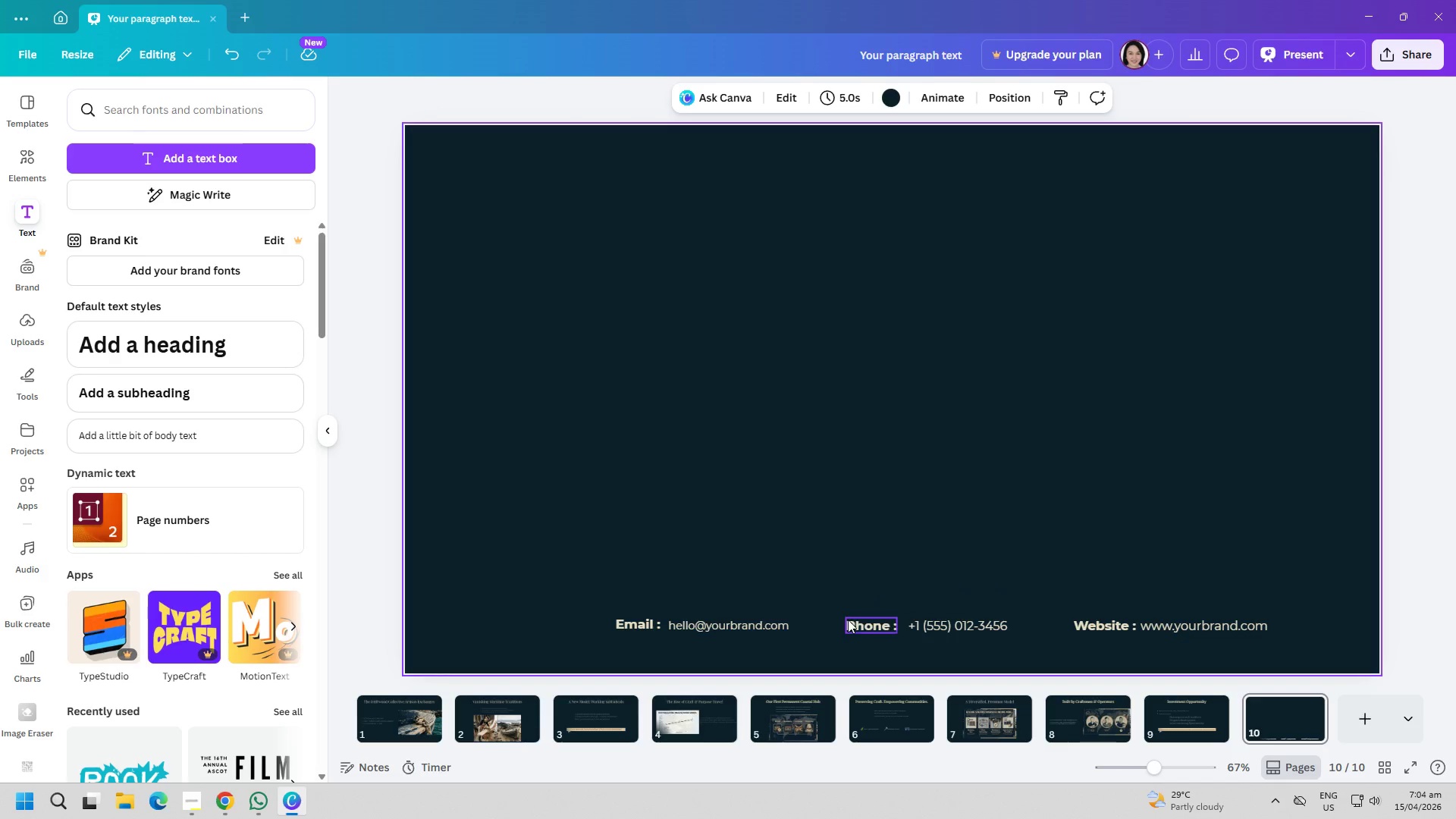 
left_click_drag(start_coordinate=[900, 626], to_coordinate=[872, 626])
 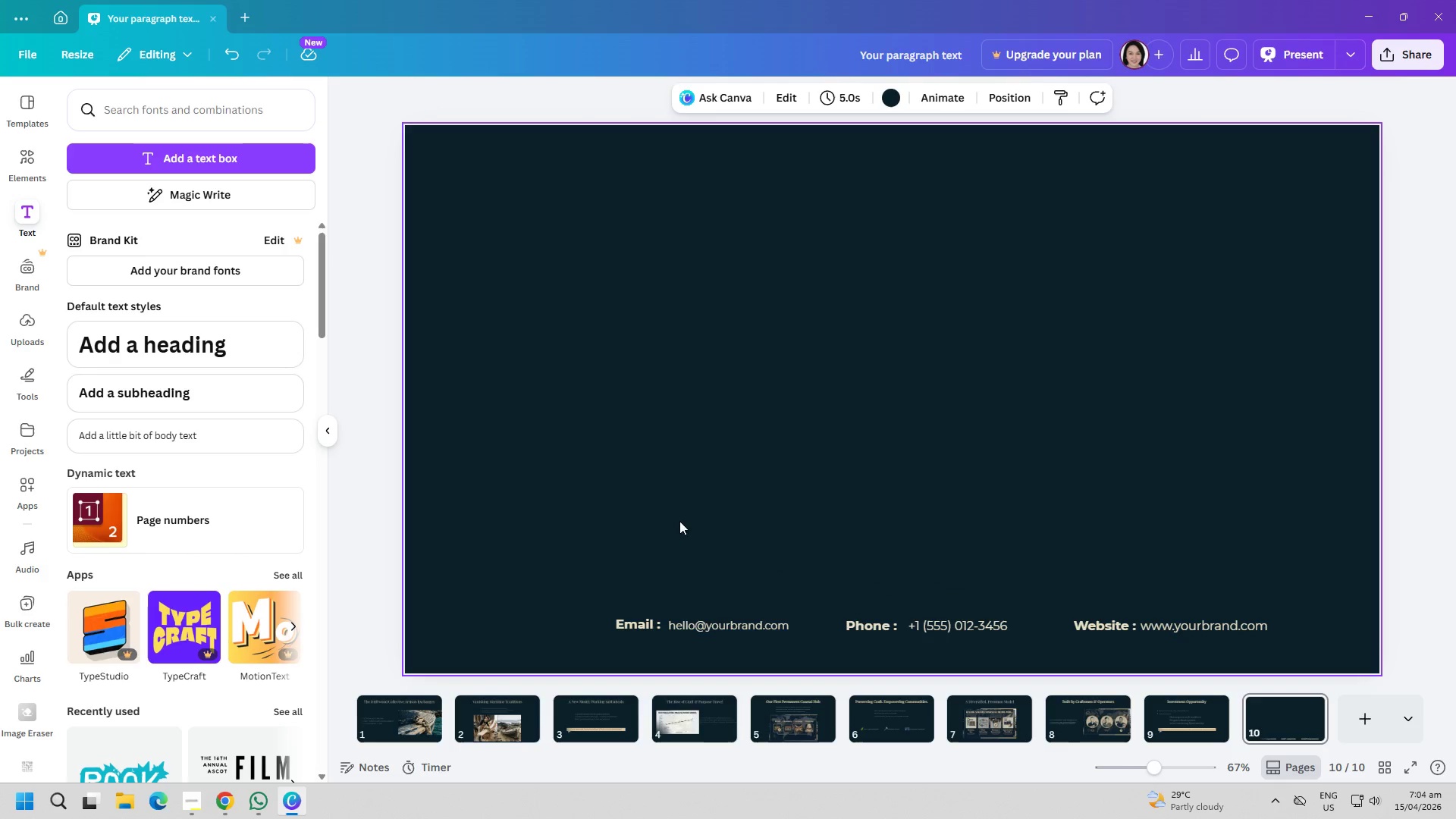 
double_click([607, 507])
 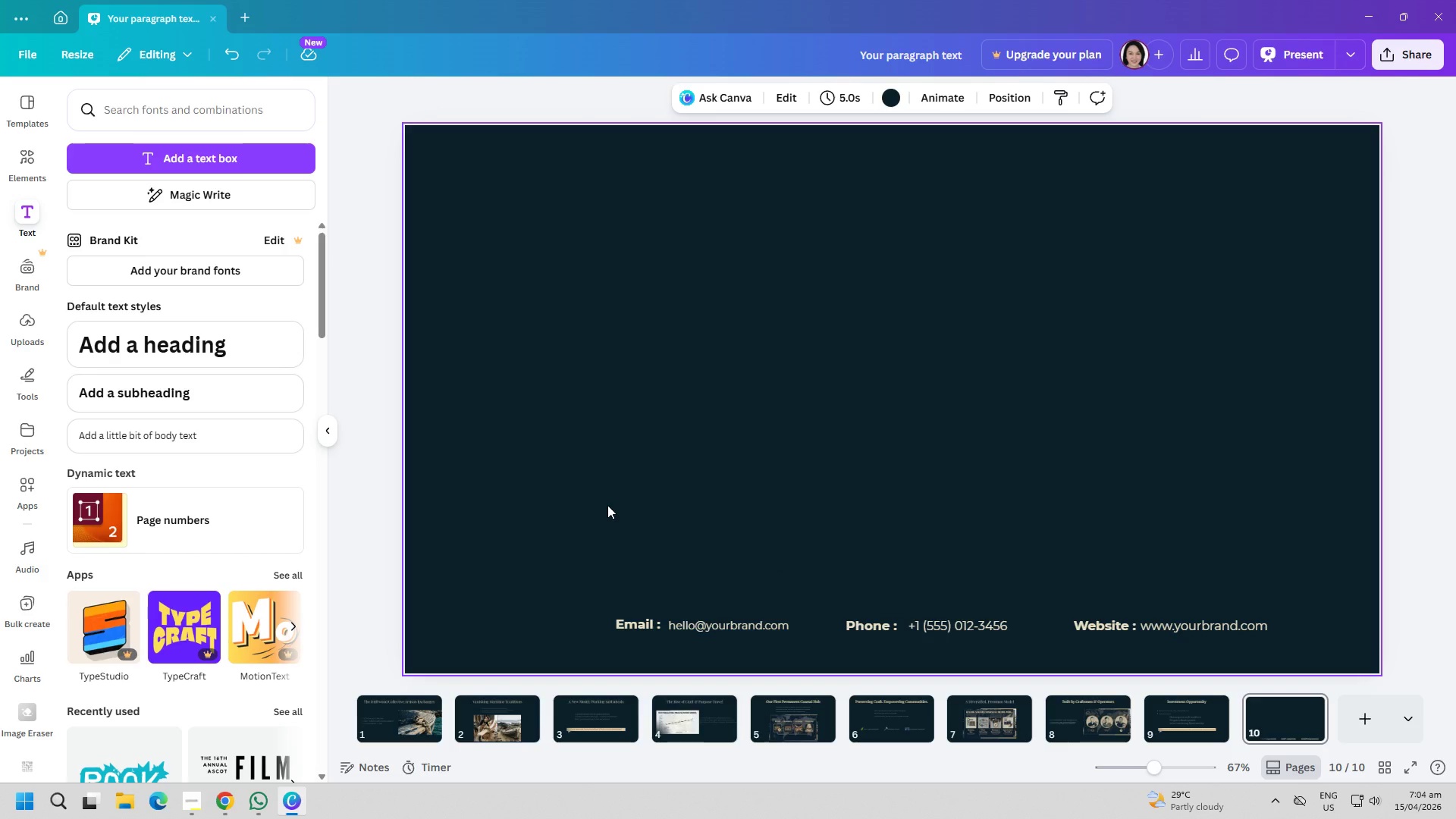 
wait(20.92)
 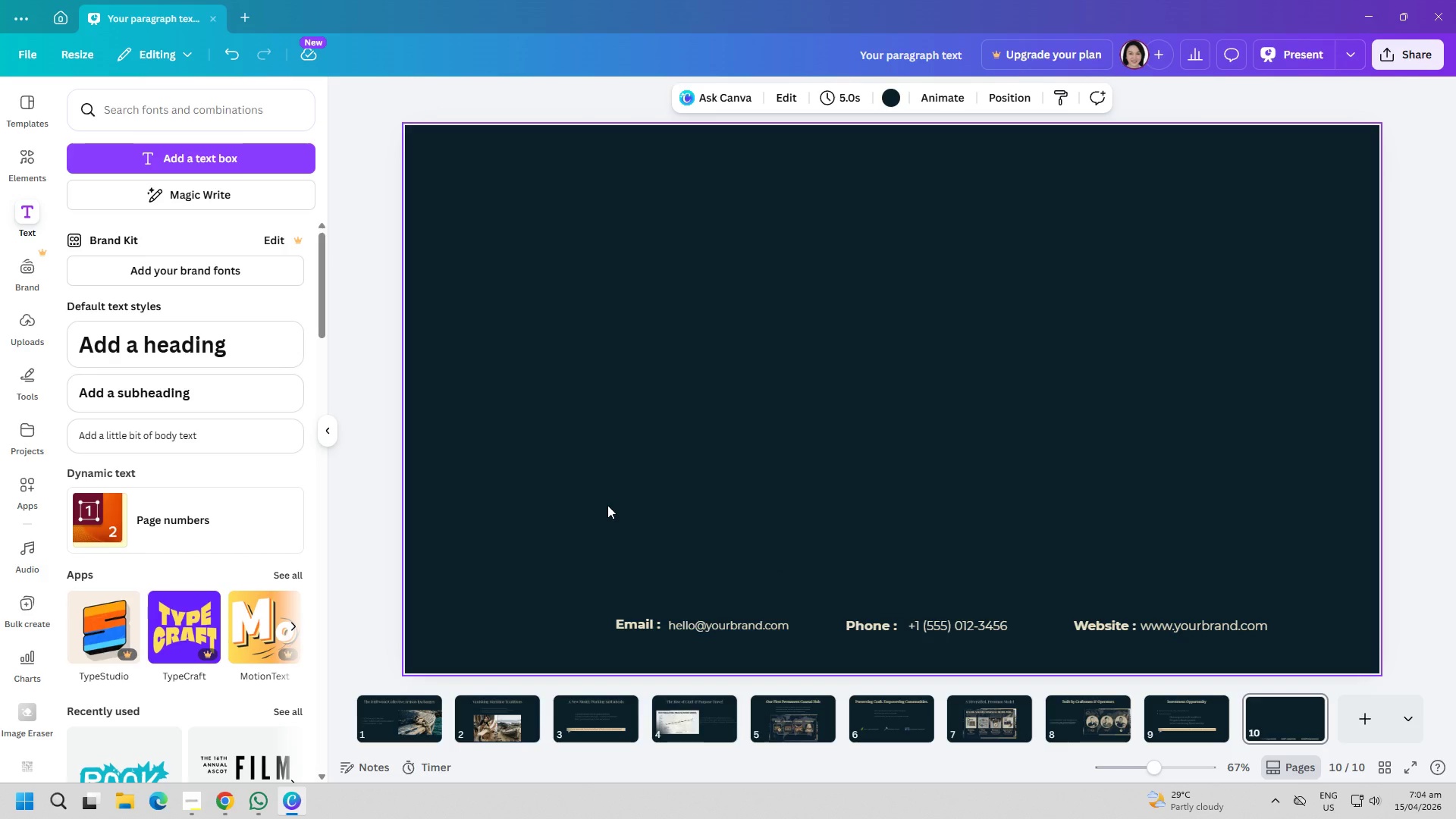 
left_click([966, 621])
 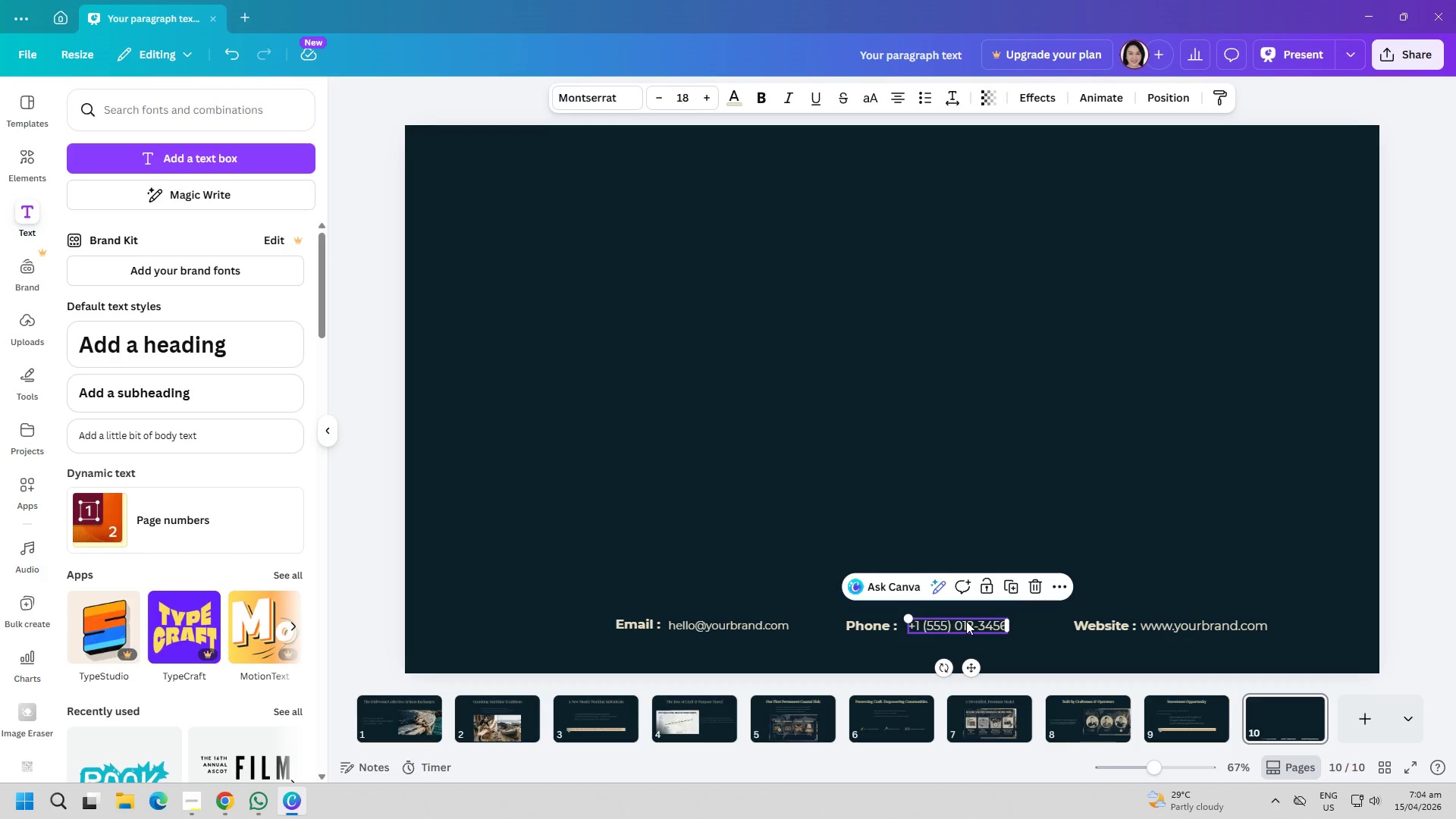 
key(Backspace)
 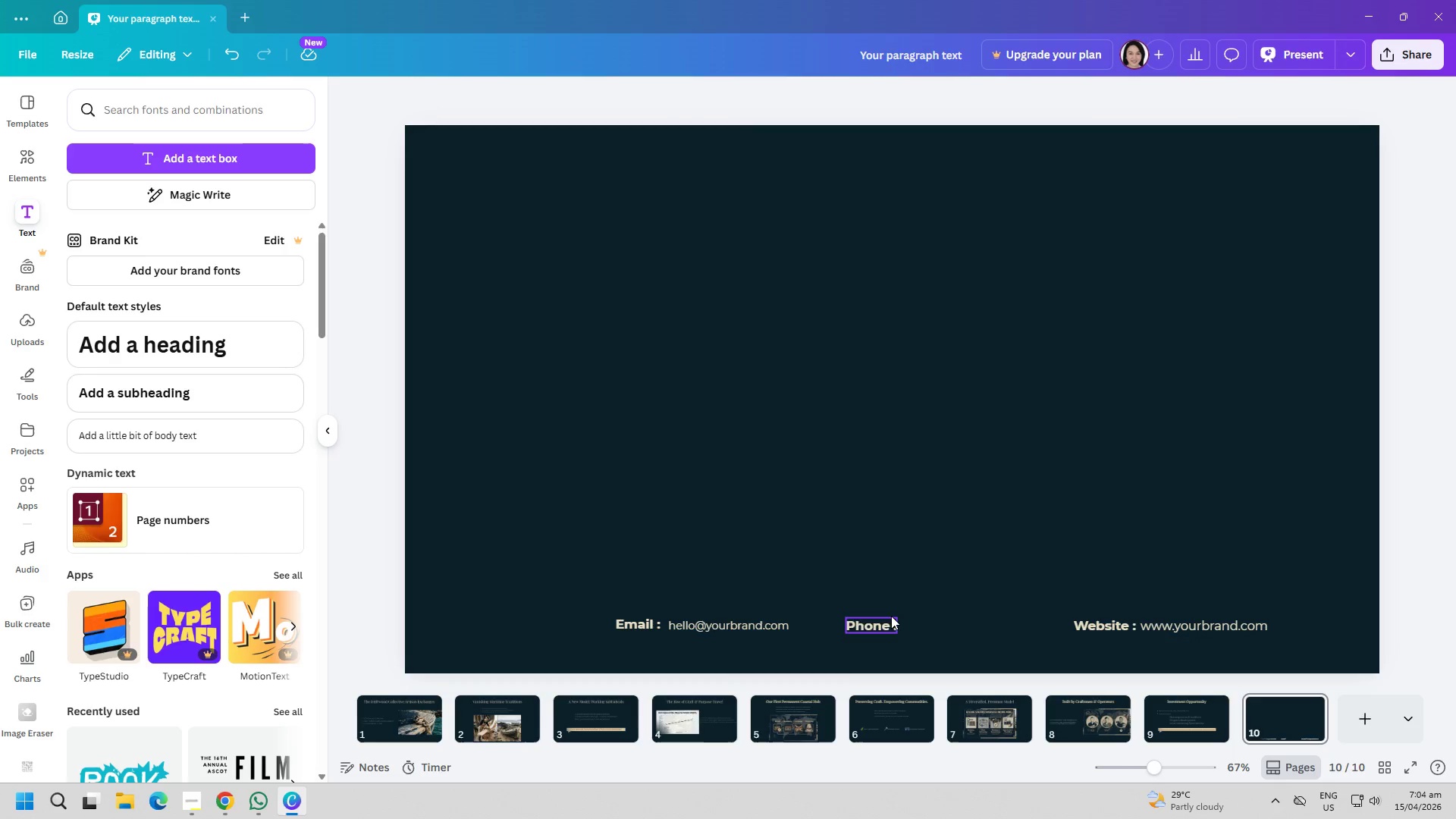 
left_click([891, 617])
 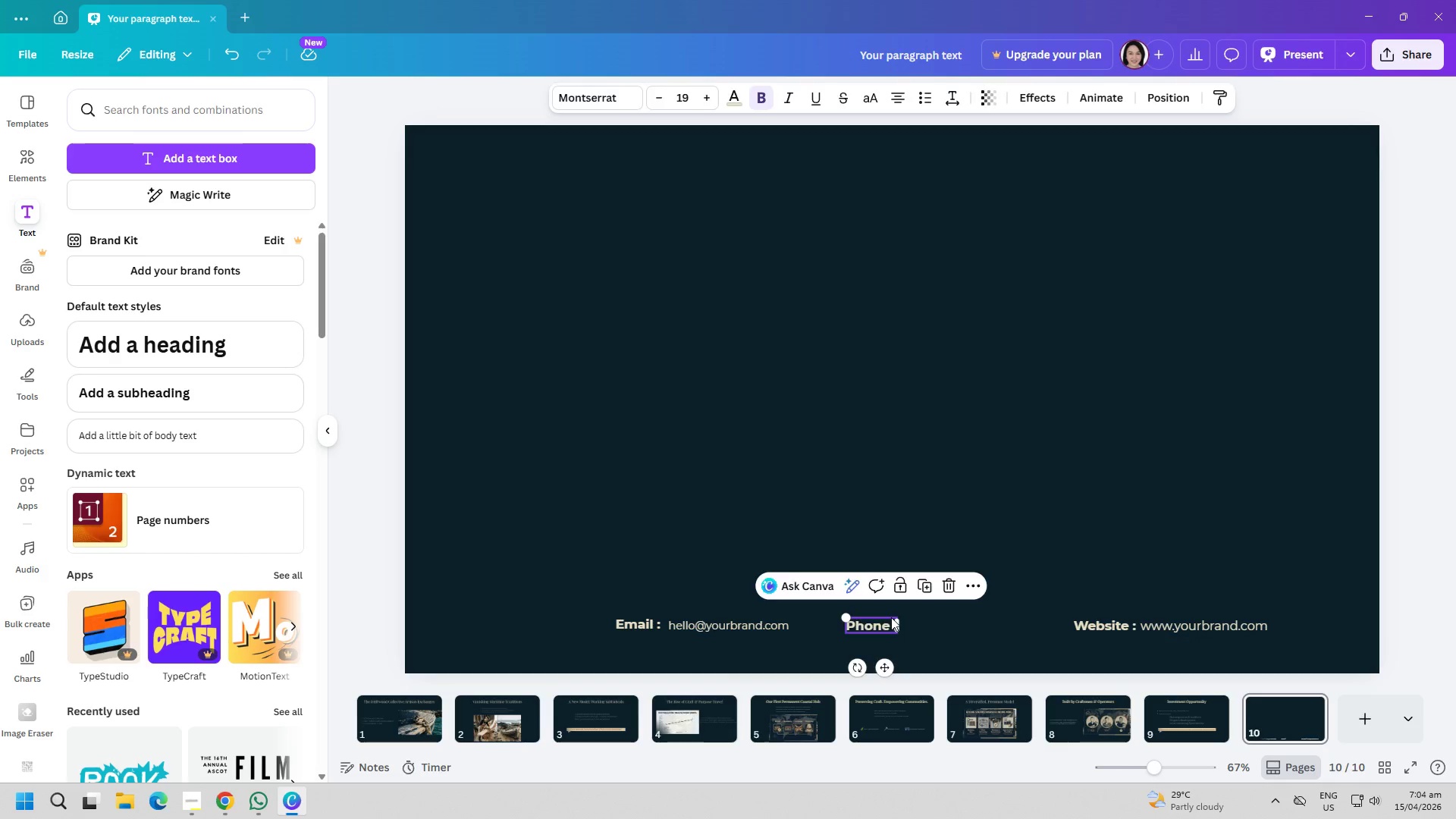 
key(Backspace)
 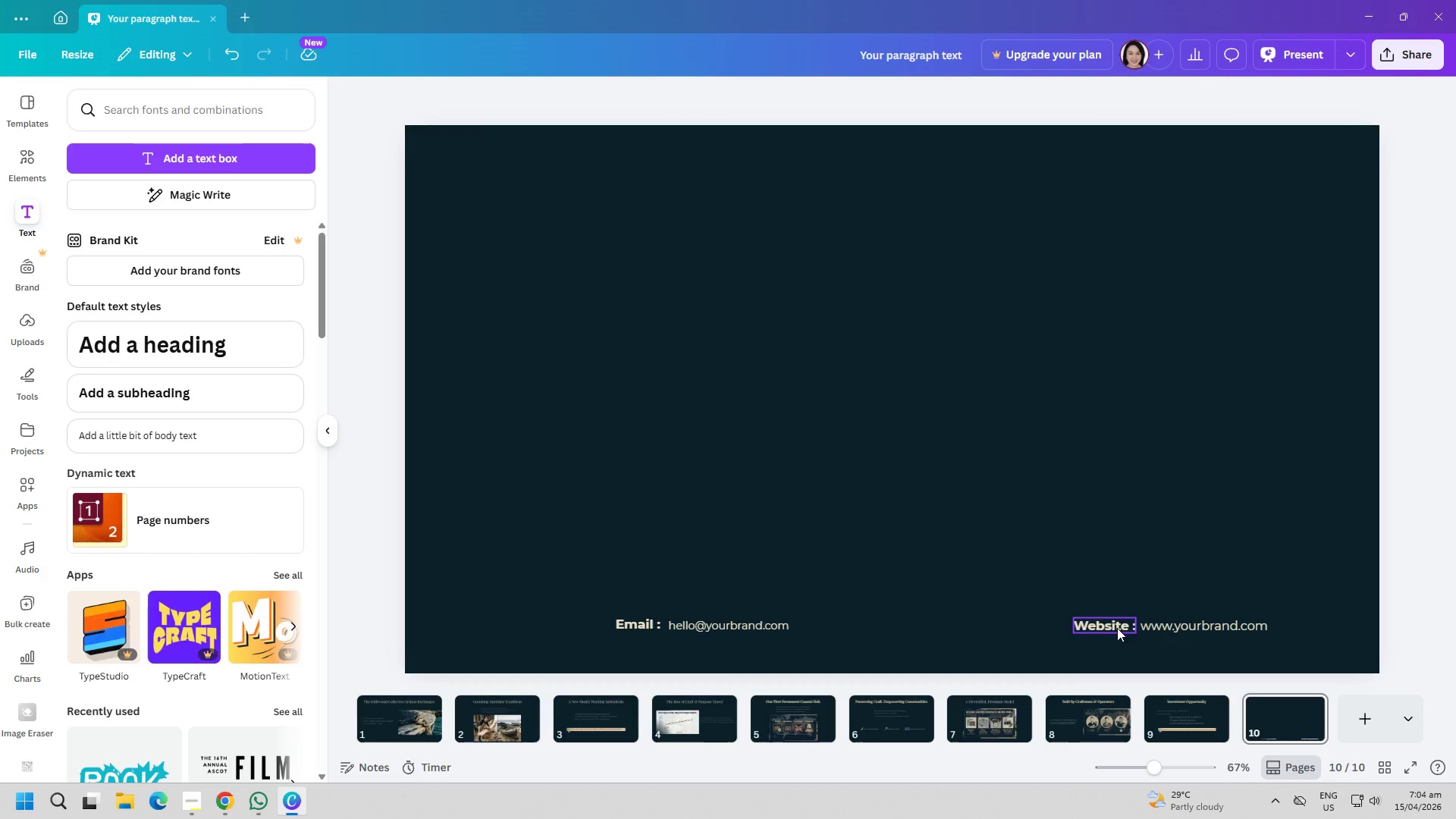 
left_click_drag(start_coordinate=[1124, 625], to_coordinate=[624, 580])
 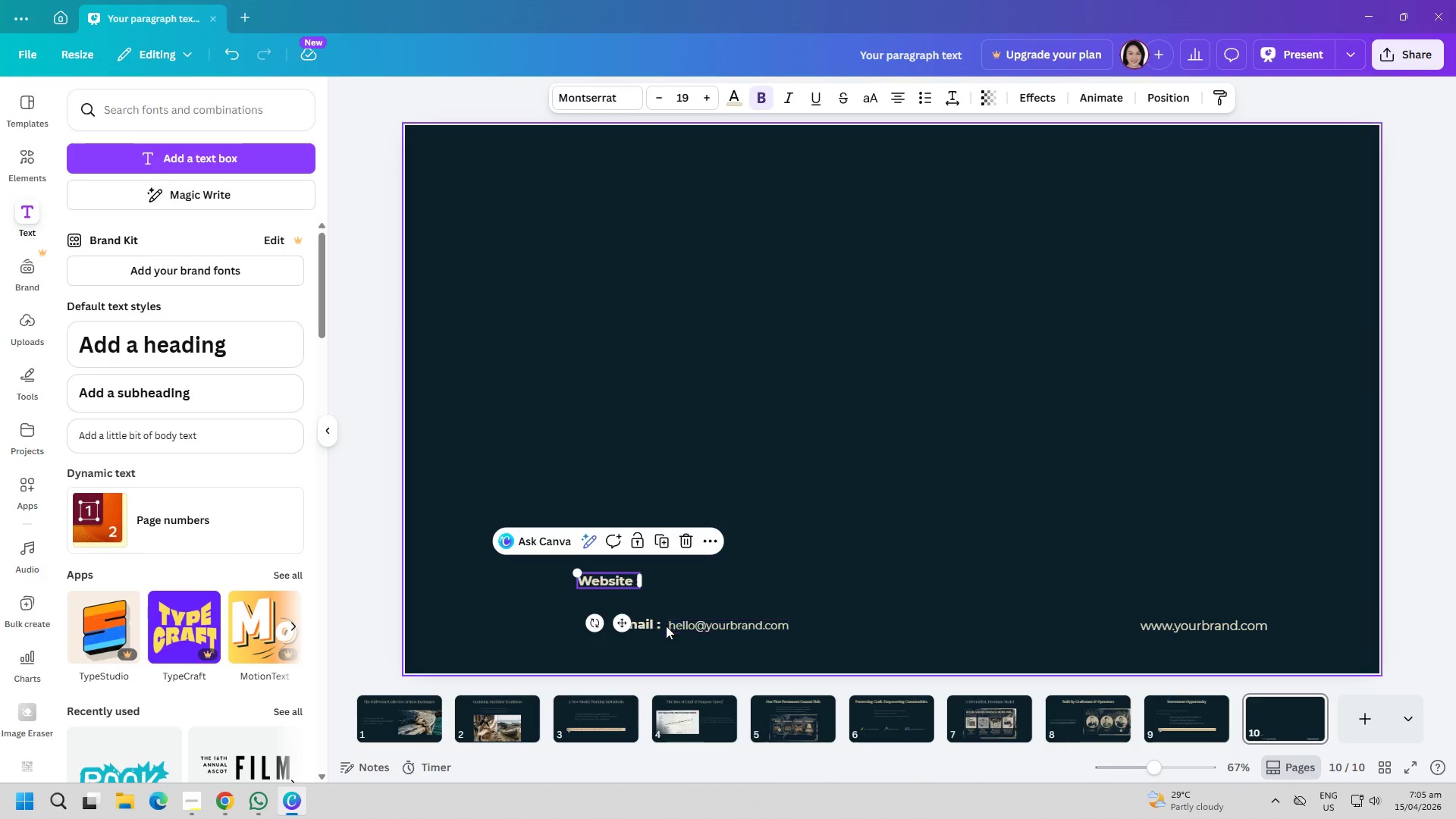 
left_click_drag(start_coordinate=[652, 625], to_coordinate=[607, 539])
 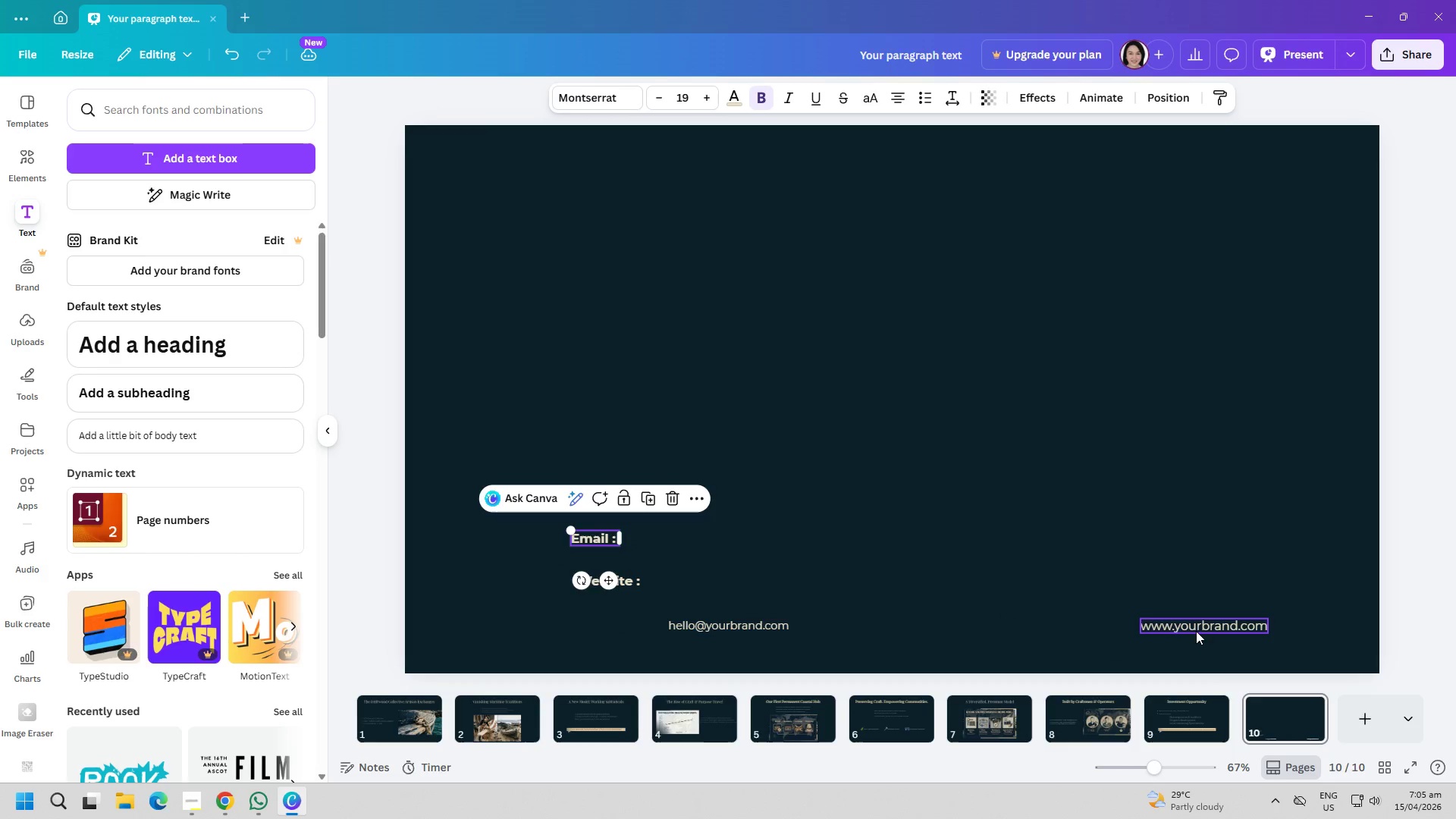 
left_click_drag(start_coordinate=[1191, 623], to_coordinate=[669, 537])
 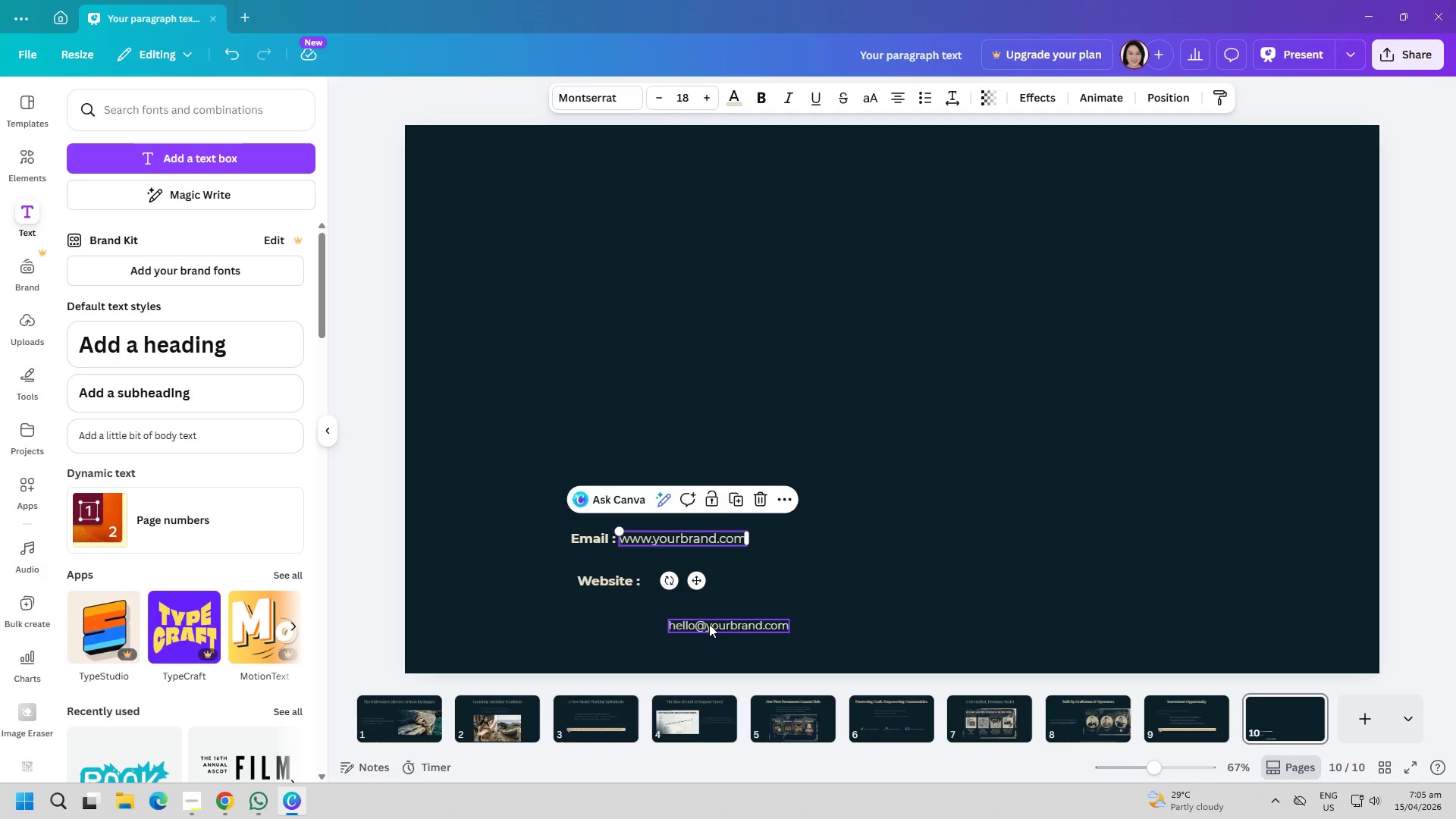 
left_click_drag(start_coordinate=[709, 624], to_coordinate=[666, 558])
 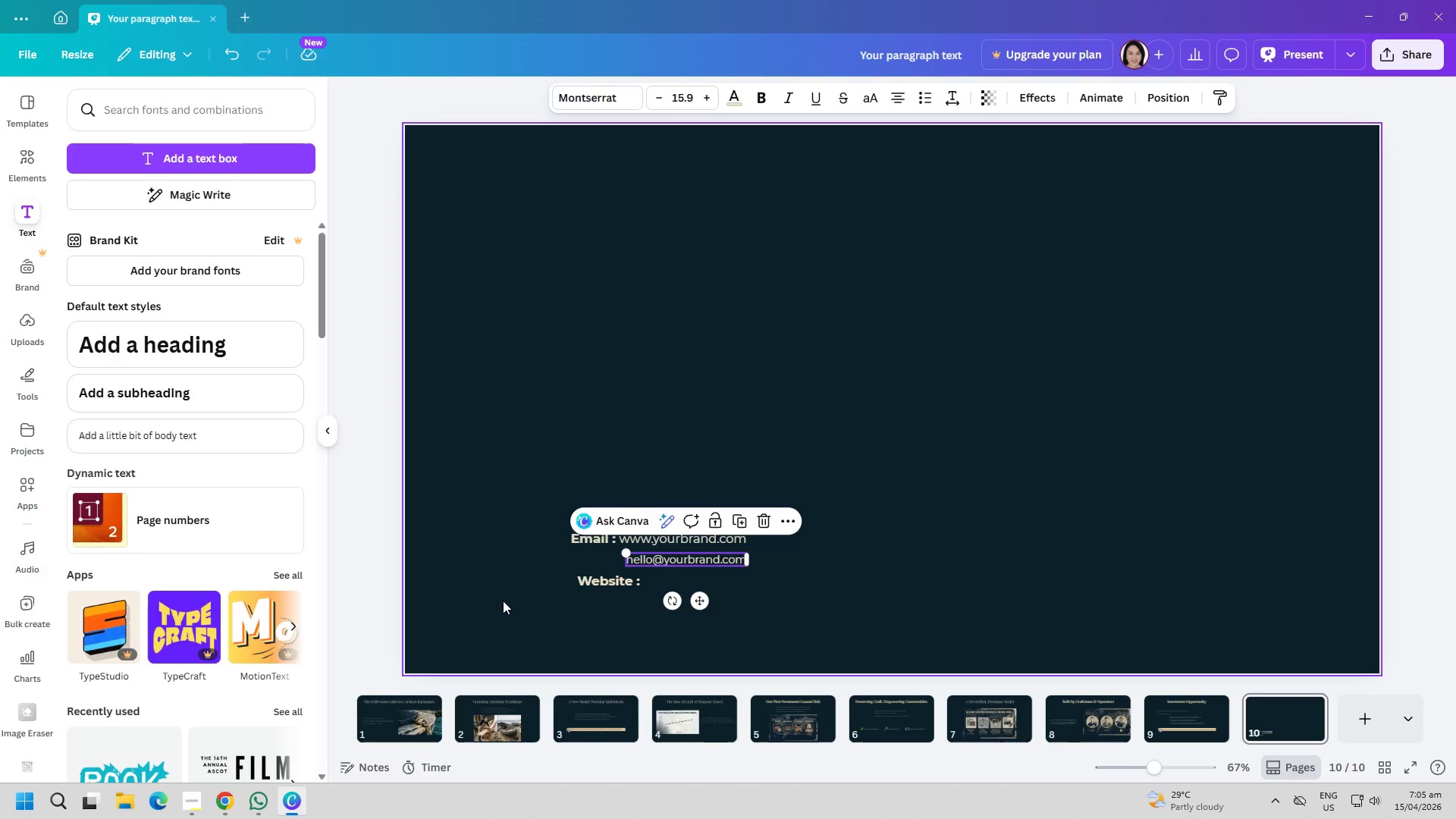 
left_click_drag(start_coordinate=[504, 601], to_coordinate=[510, 601])
 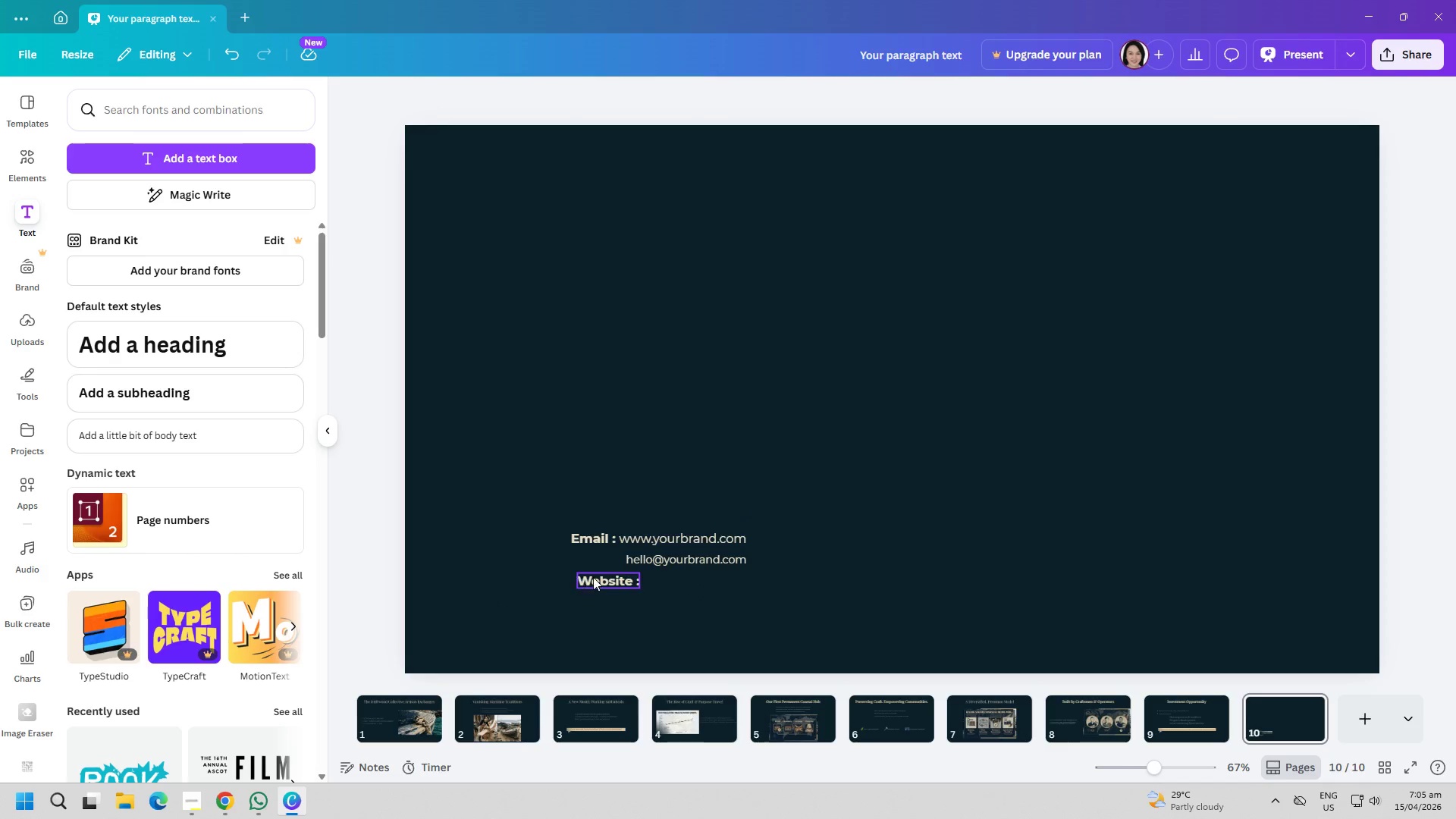 
left_click_drag(start_coordinate=[593, 577], to_coordinate=[573, 557])
 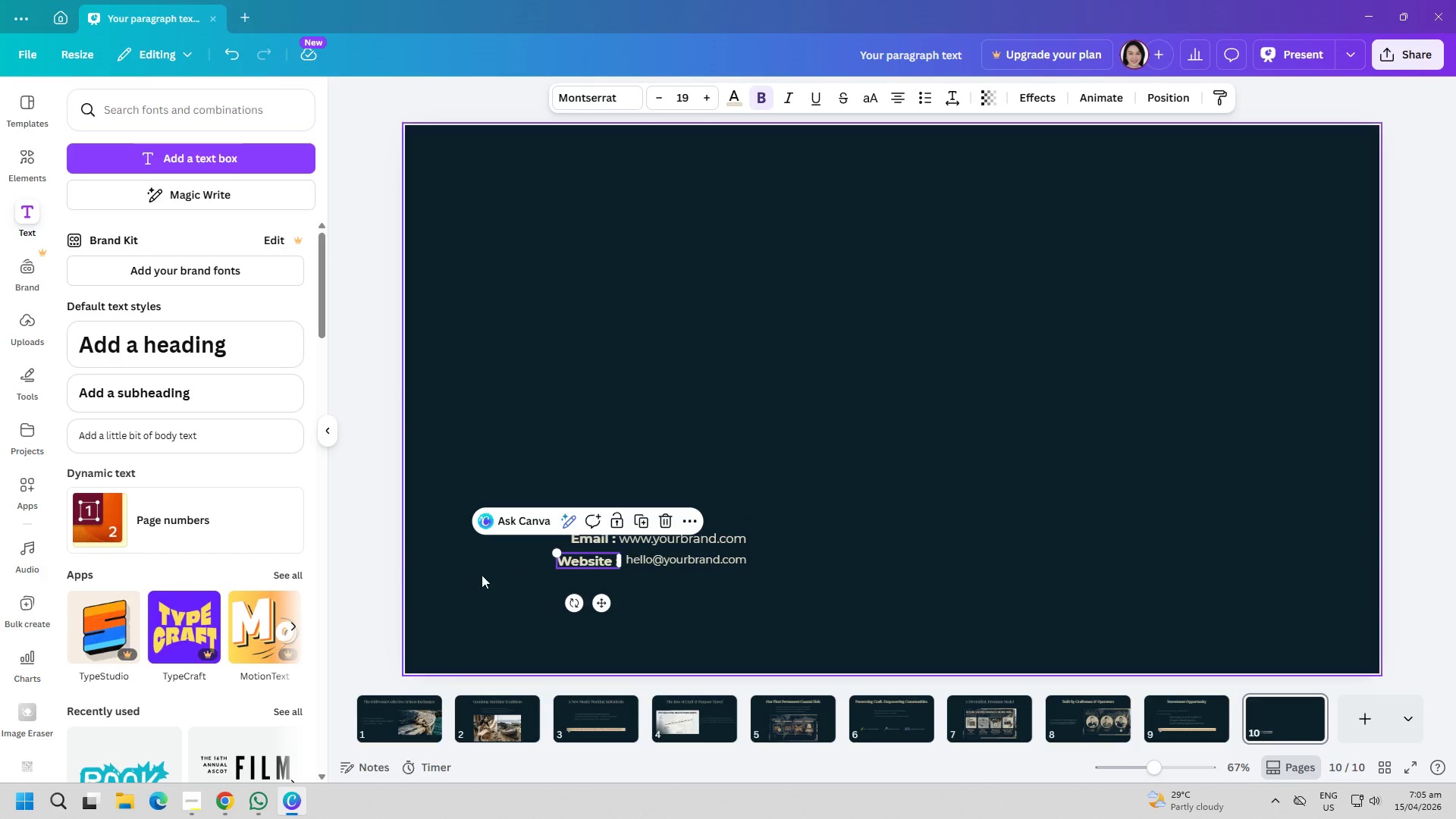 
left_click([482, 575])
 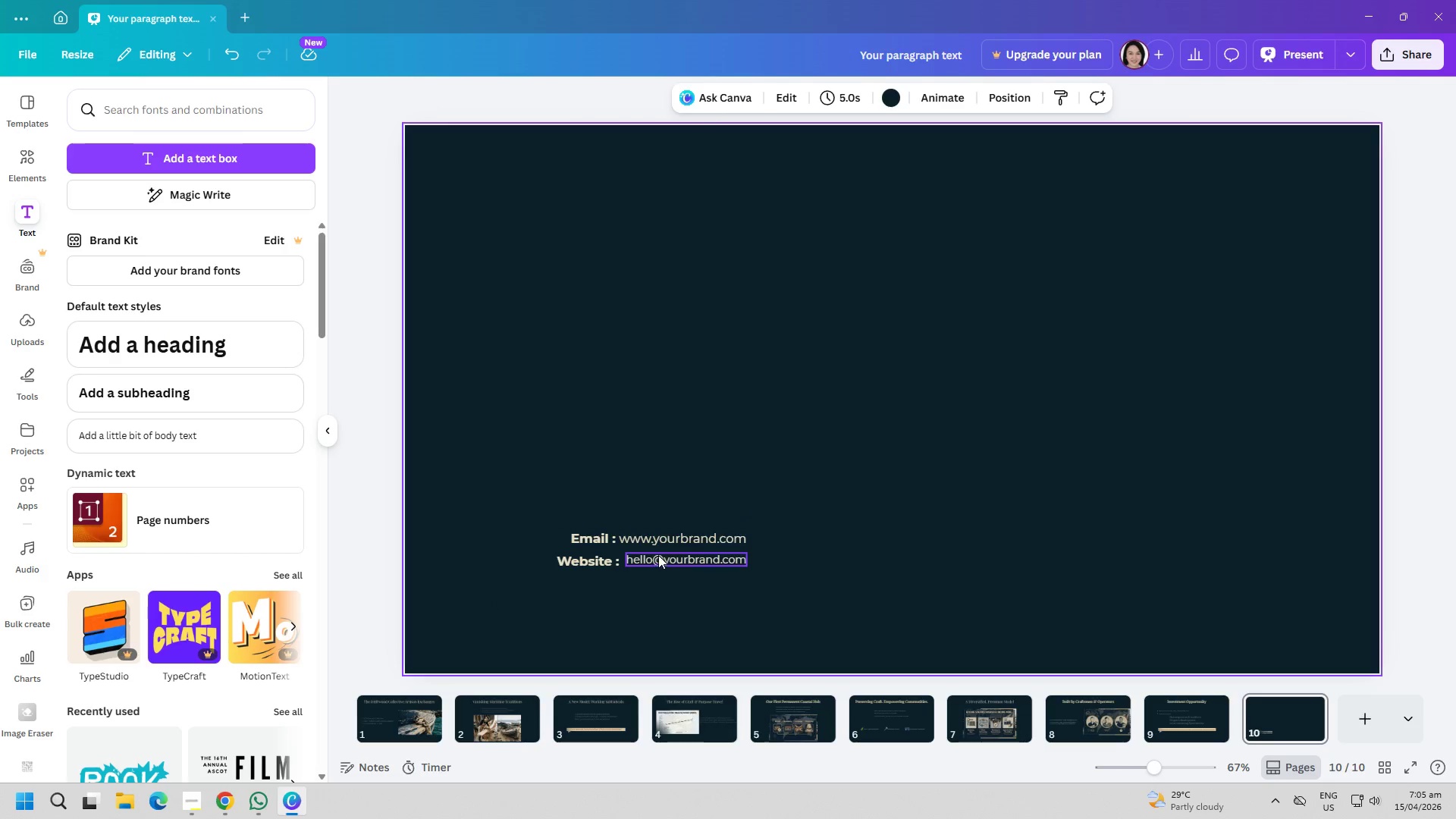 
left_click_drag(start_coordinate=[673, 544], to_coordinate=[679, 543])
 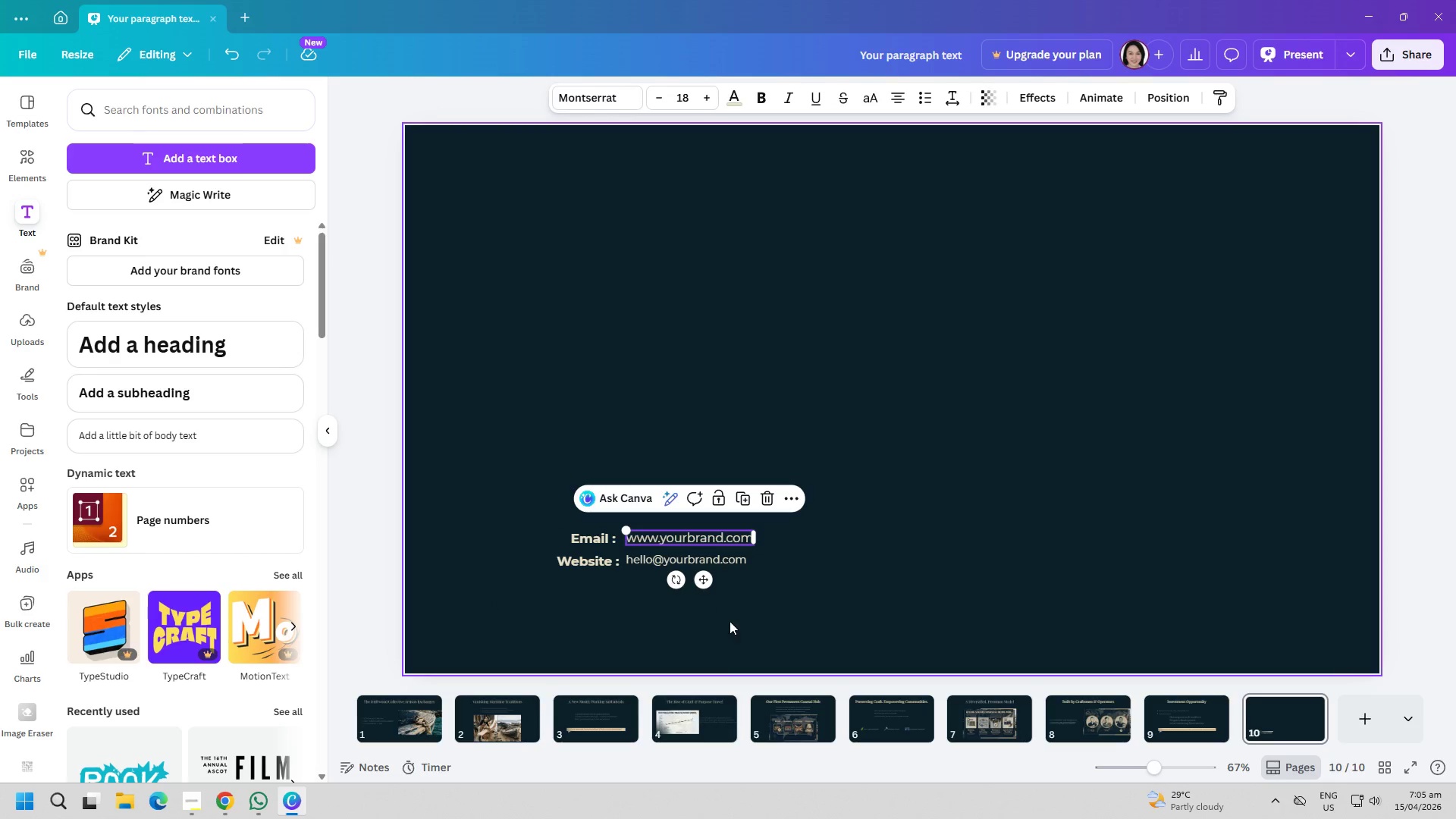 
left_click([730, 621])
 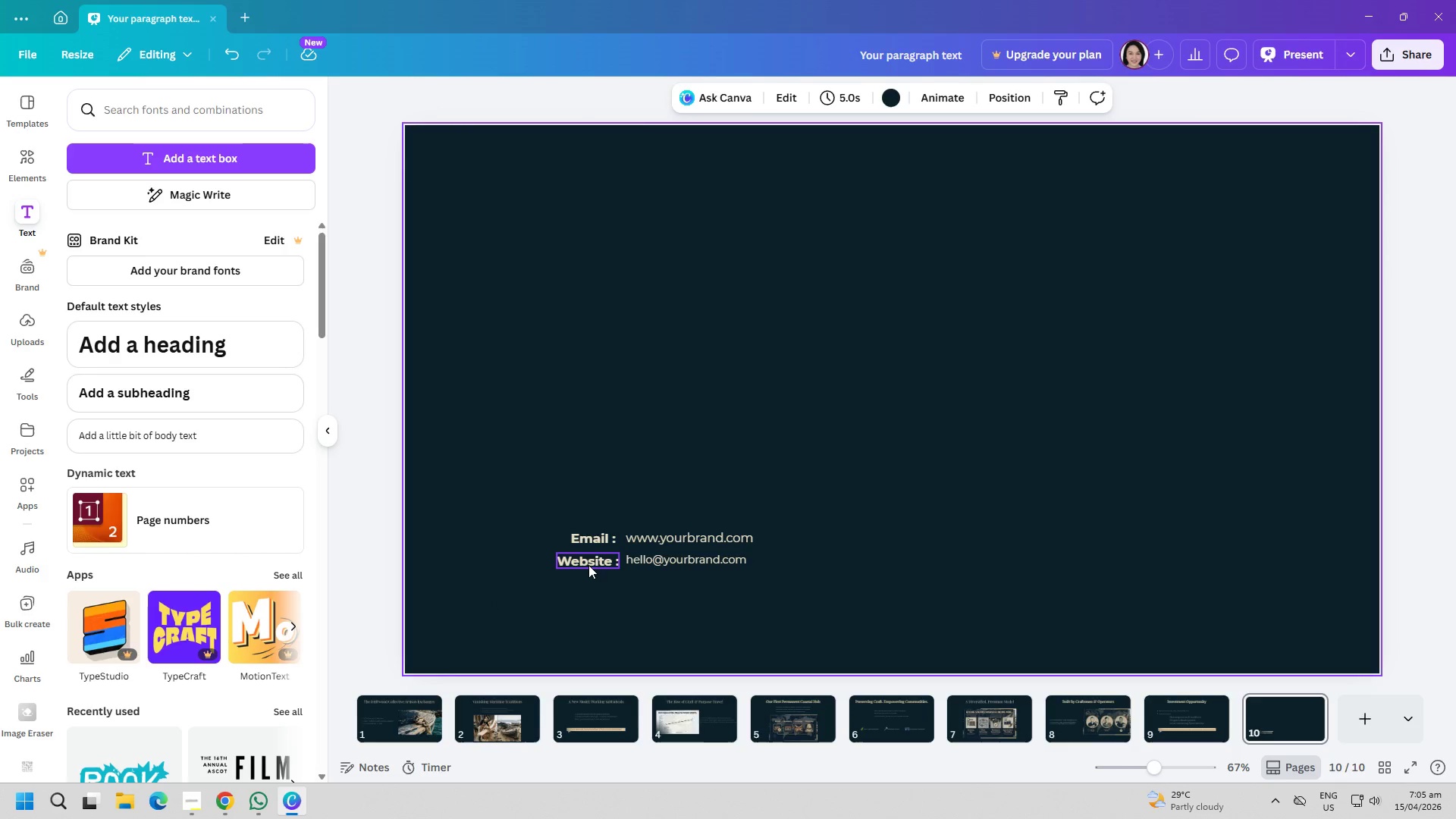 
left_click_drag(start_coordinate=[588, 562], to_coordinate=[584, 560])
 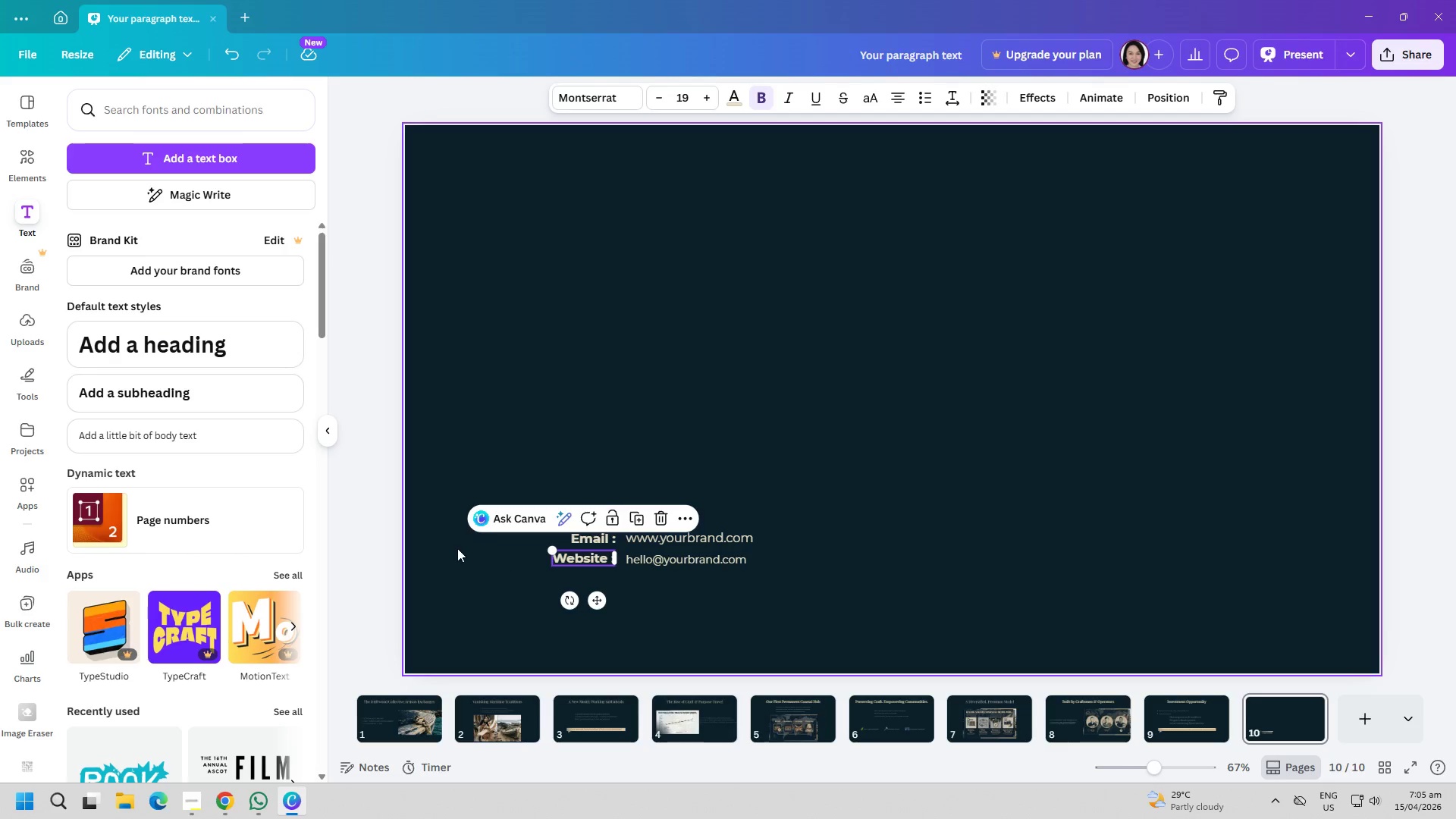 
left_click([457, 548])
 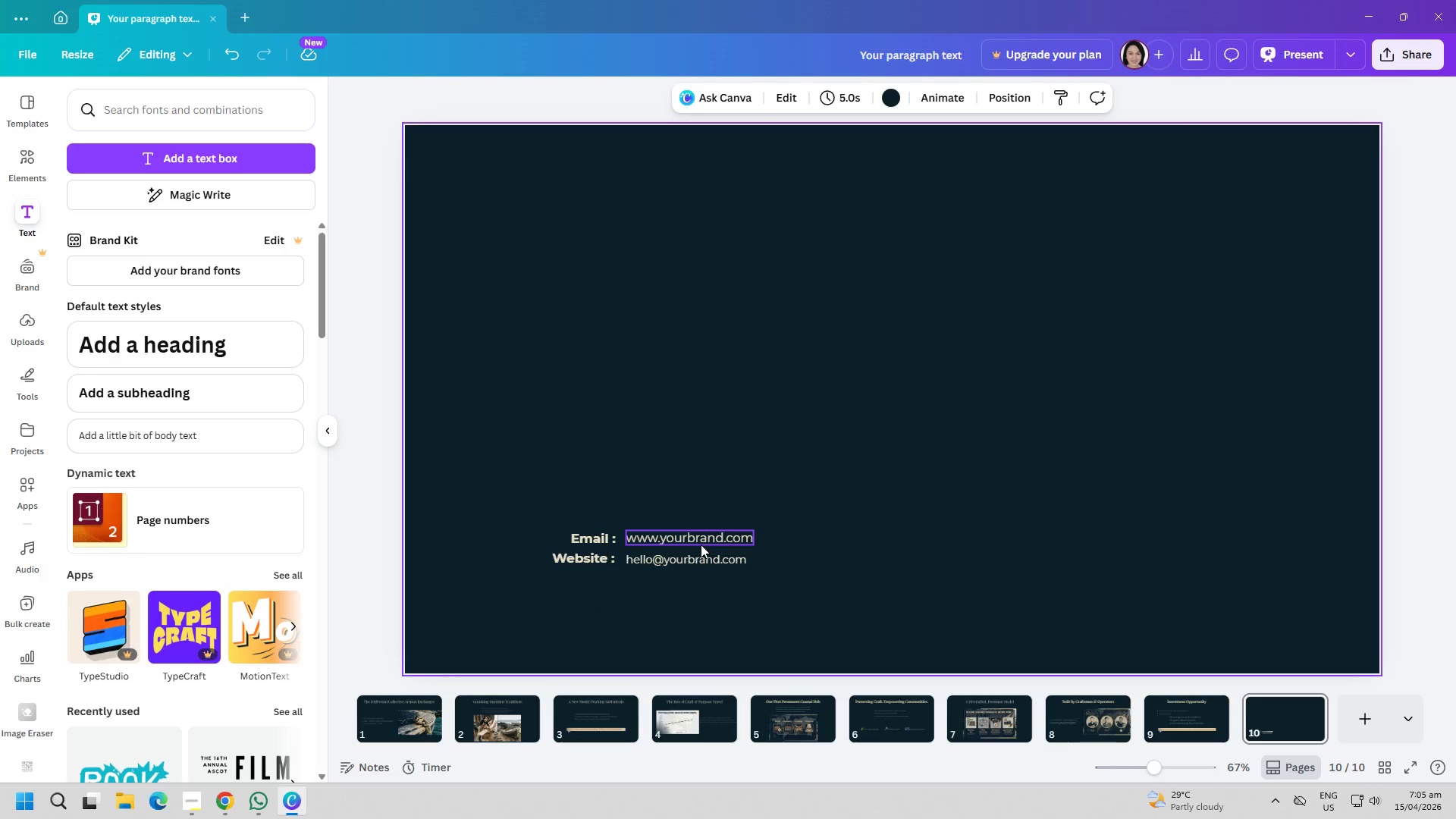 
wait(6.42)
 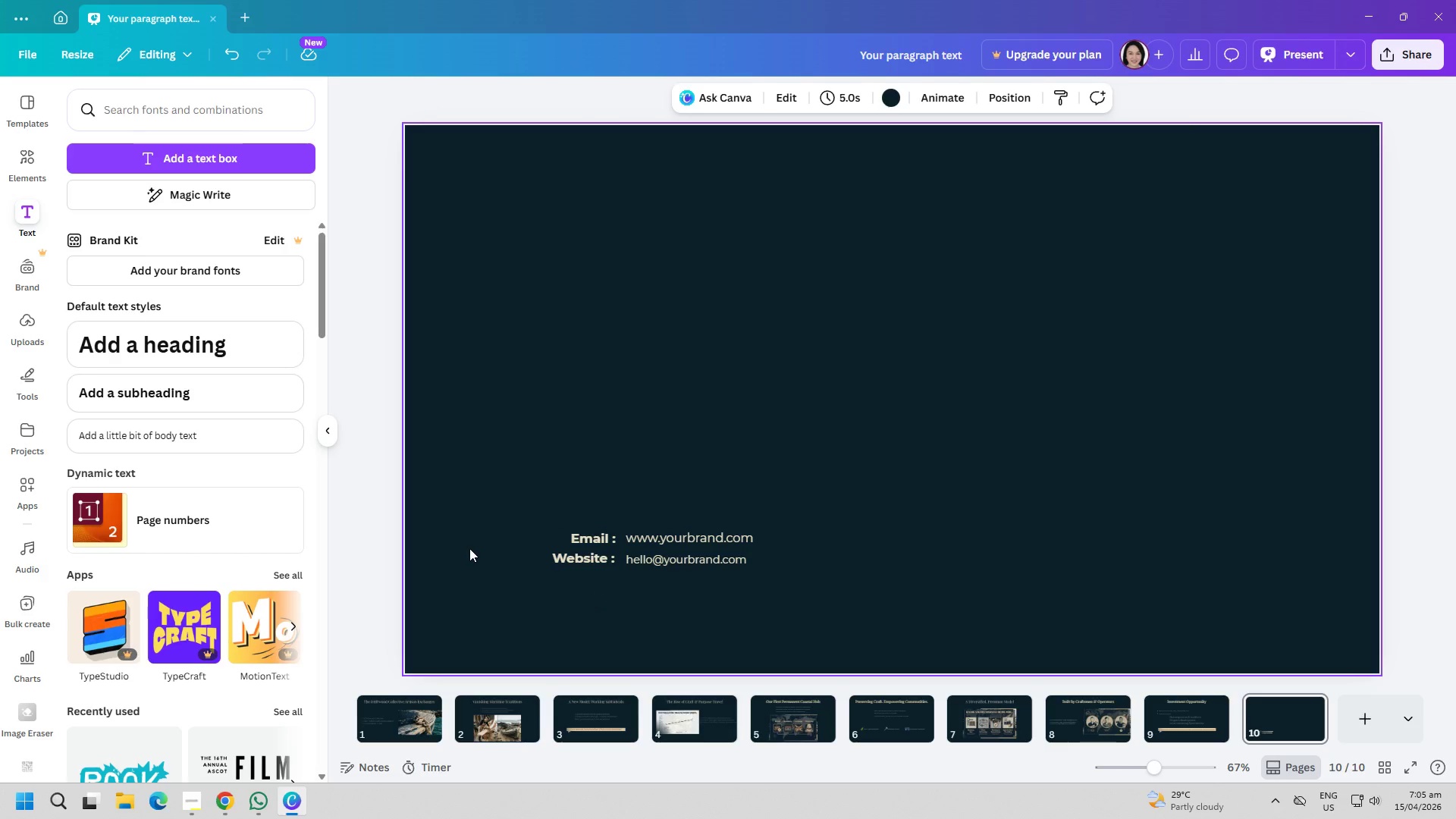 
key(Control+ControlLeft)
 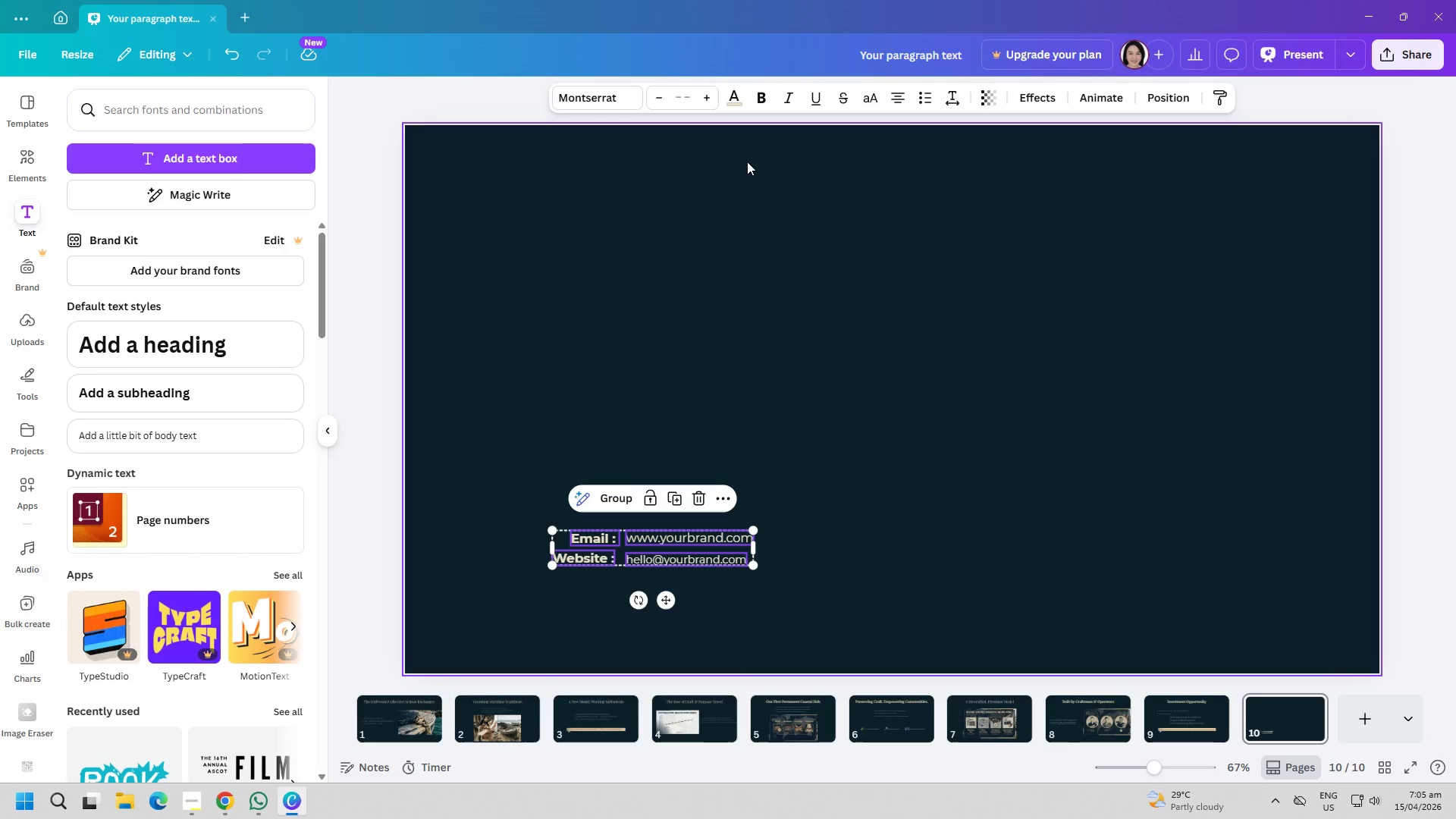 
key(Control+A)
 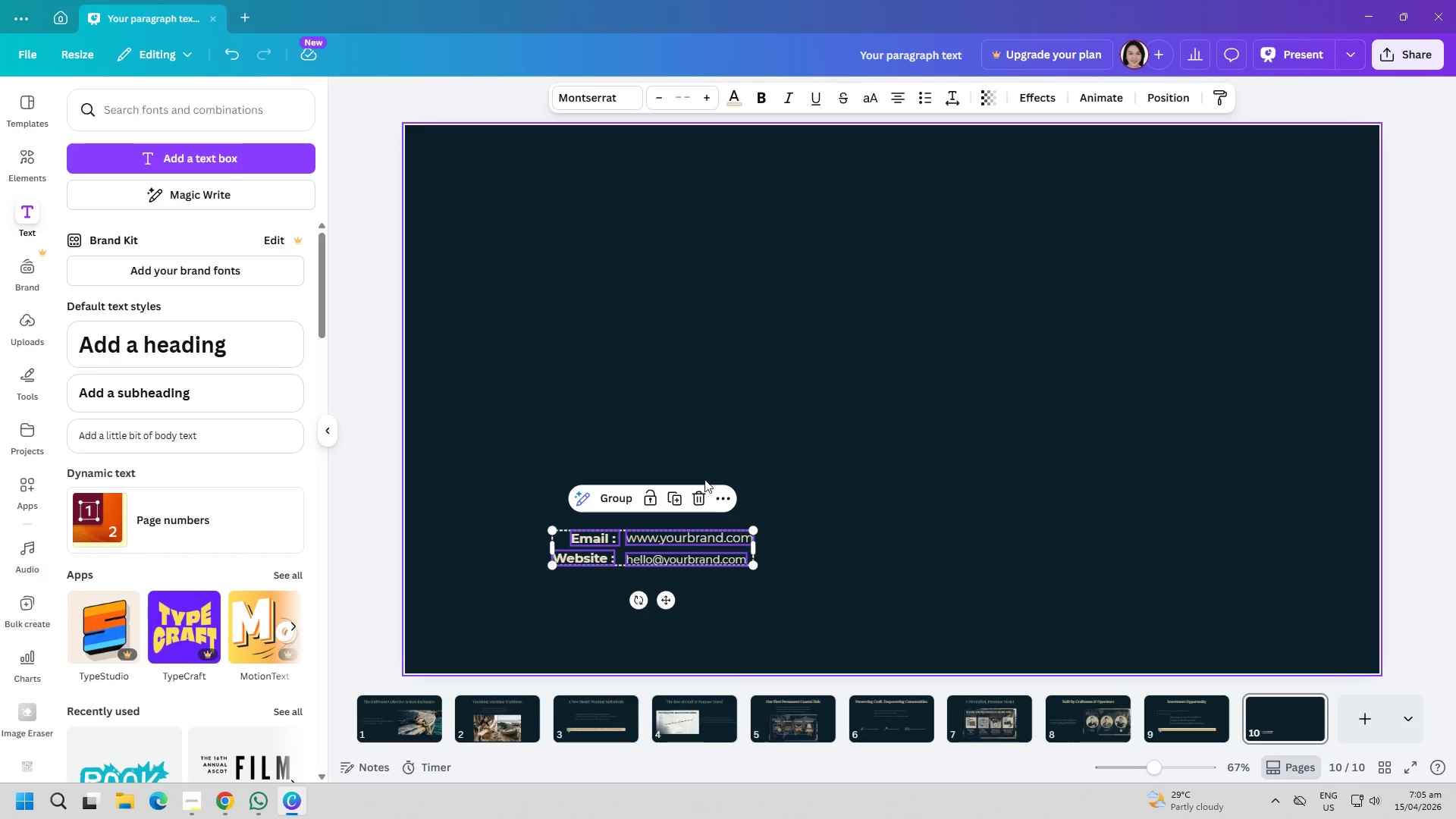 
left_click([880, 512])
 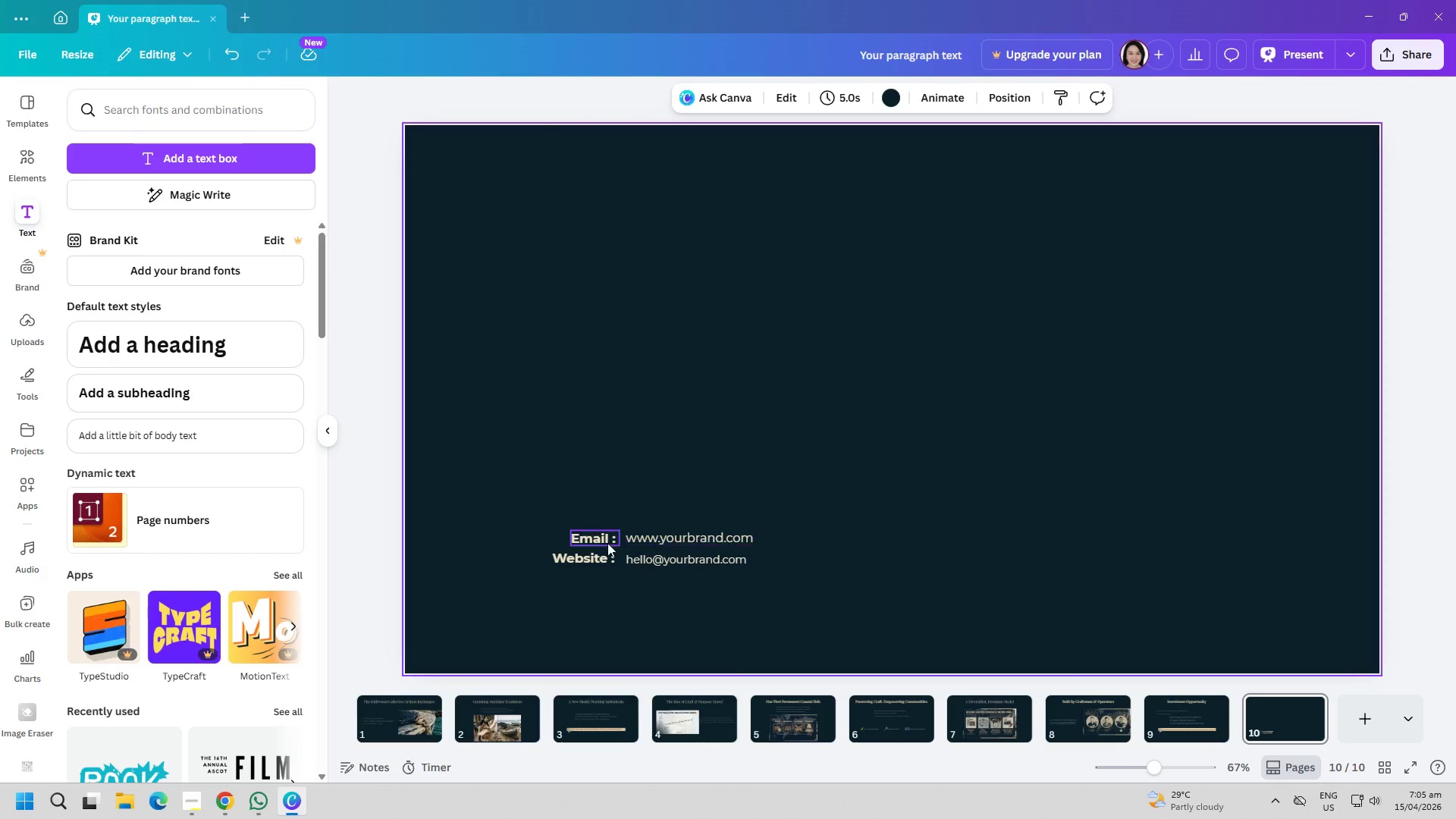 
double_click([591, 541])
 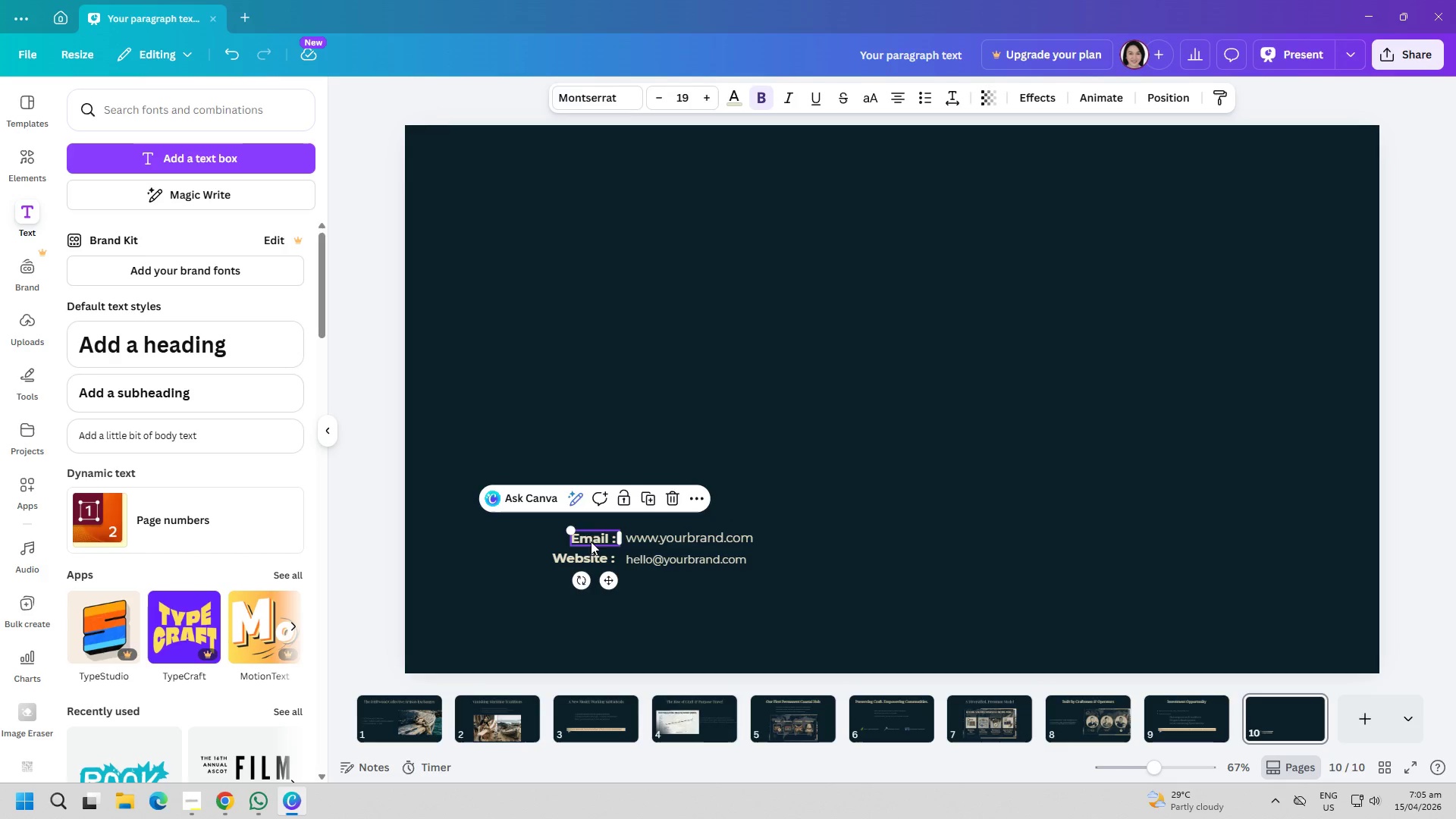 
triple_click([591, 541])
 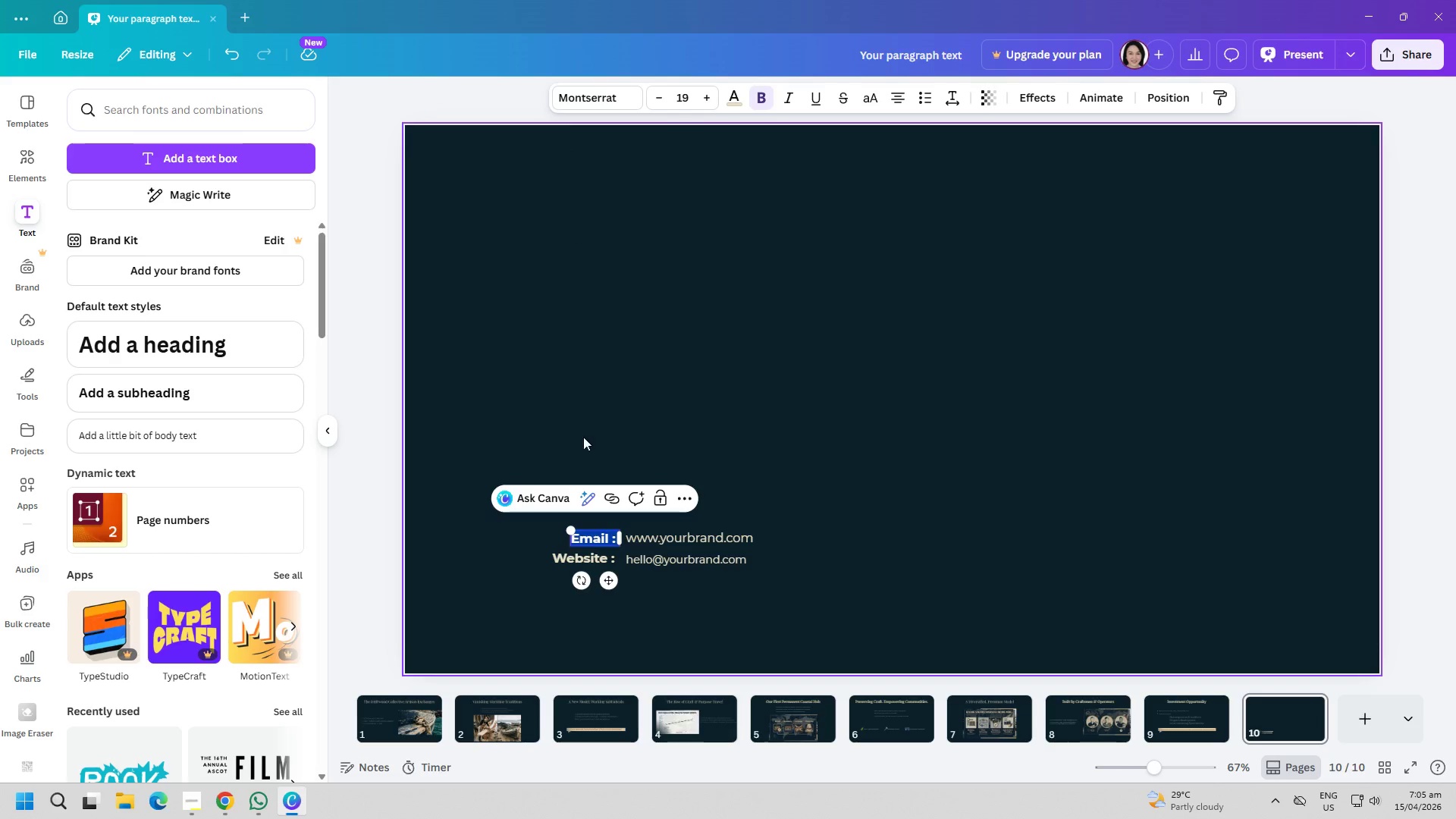 
double_click([588, 557])
 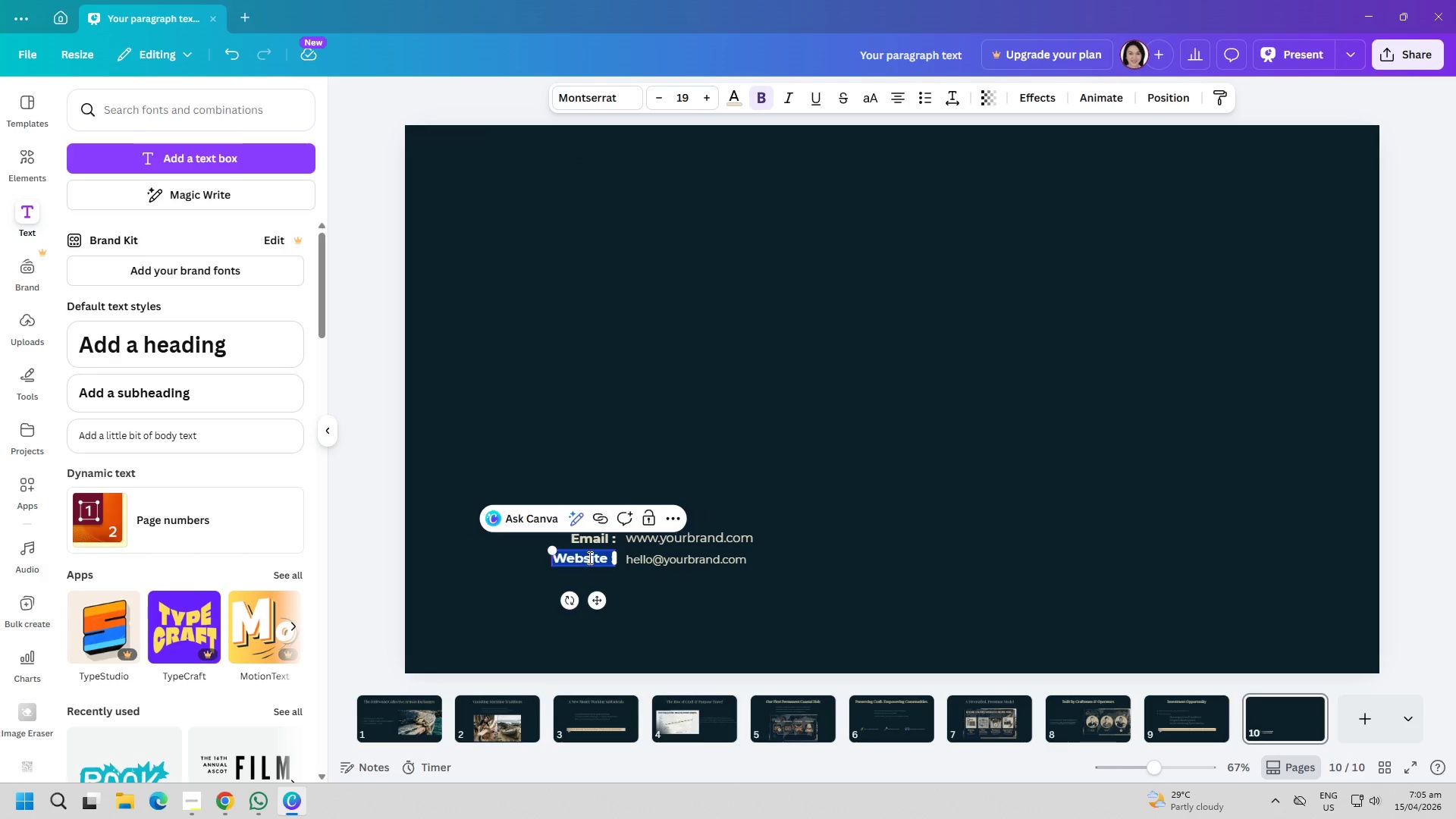 
triple_click([588, 557])
 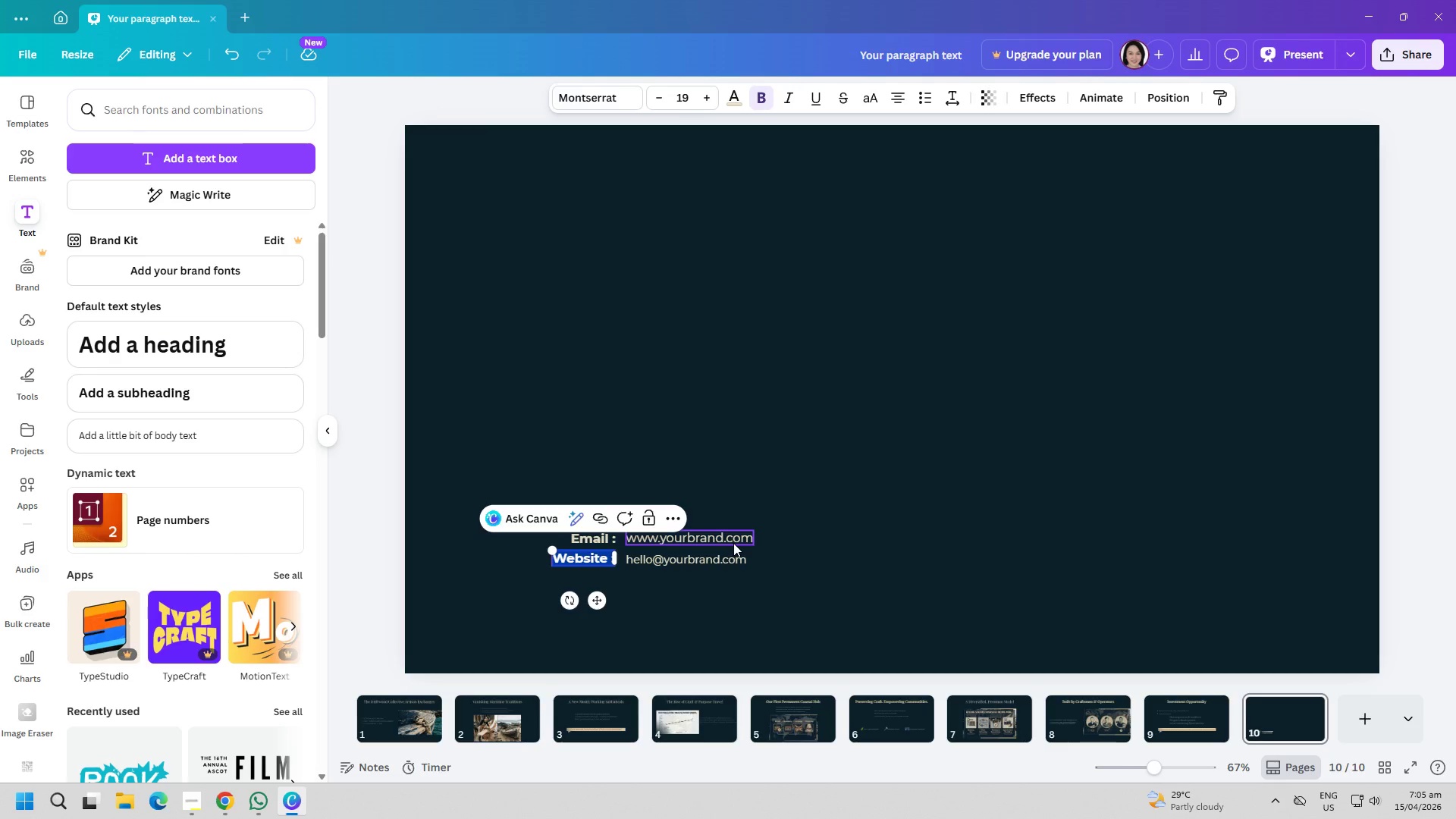 
left_click([733, 543])
 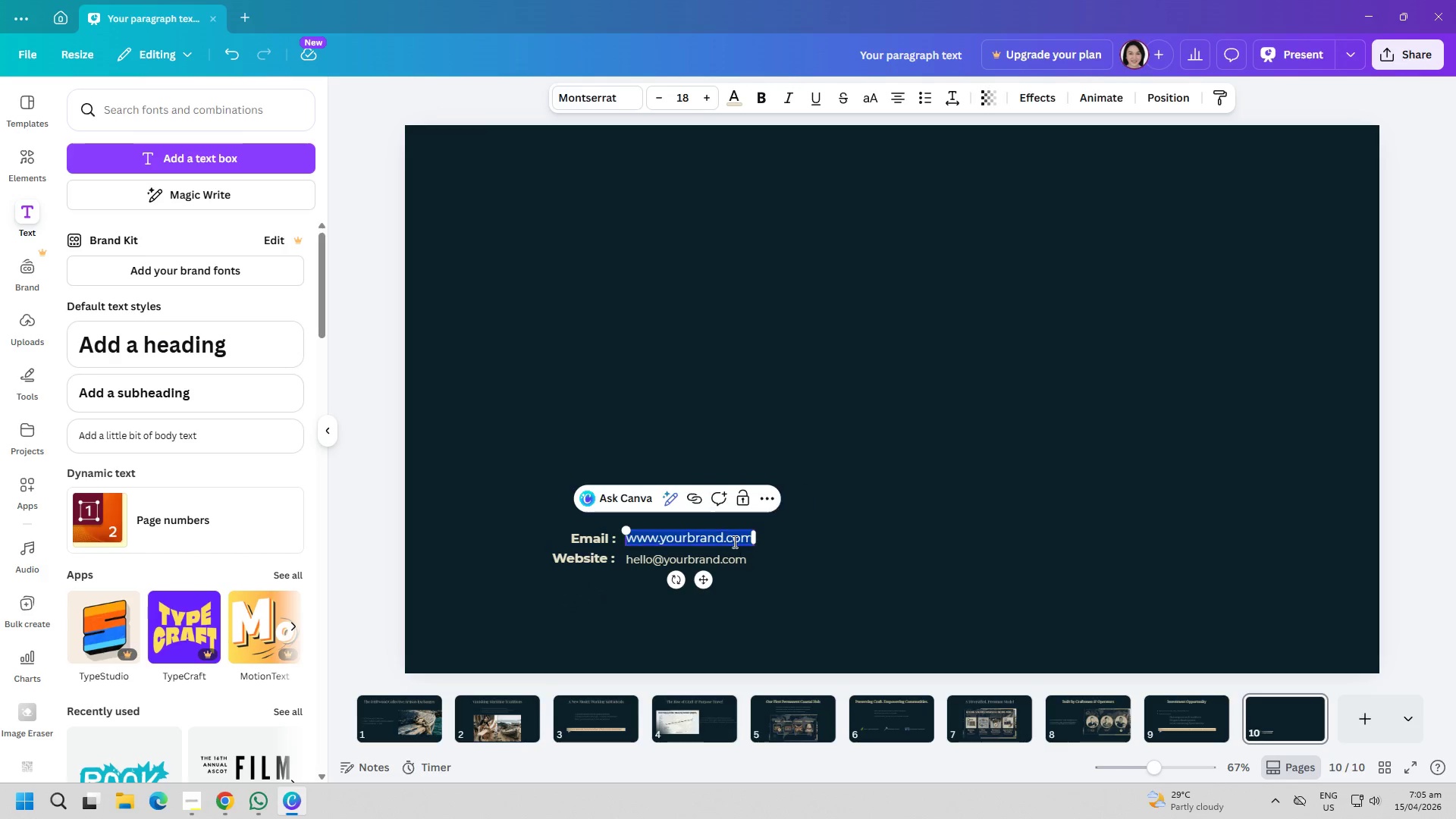 
triple_click([733, 541])
 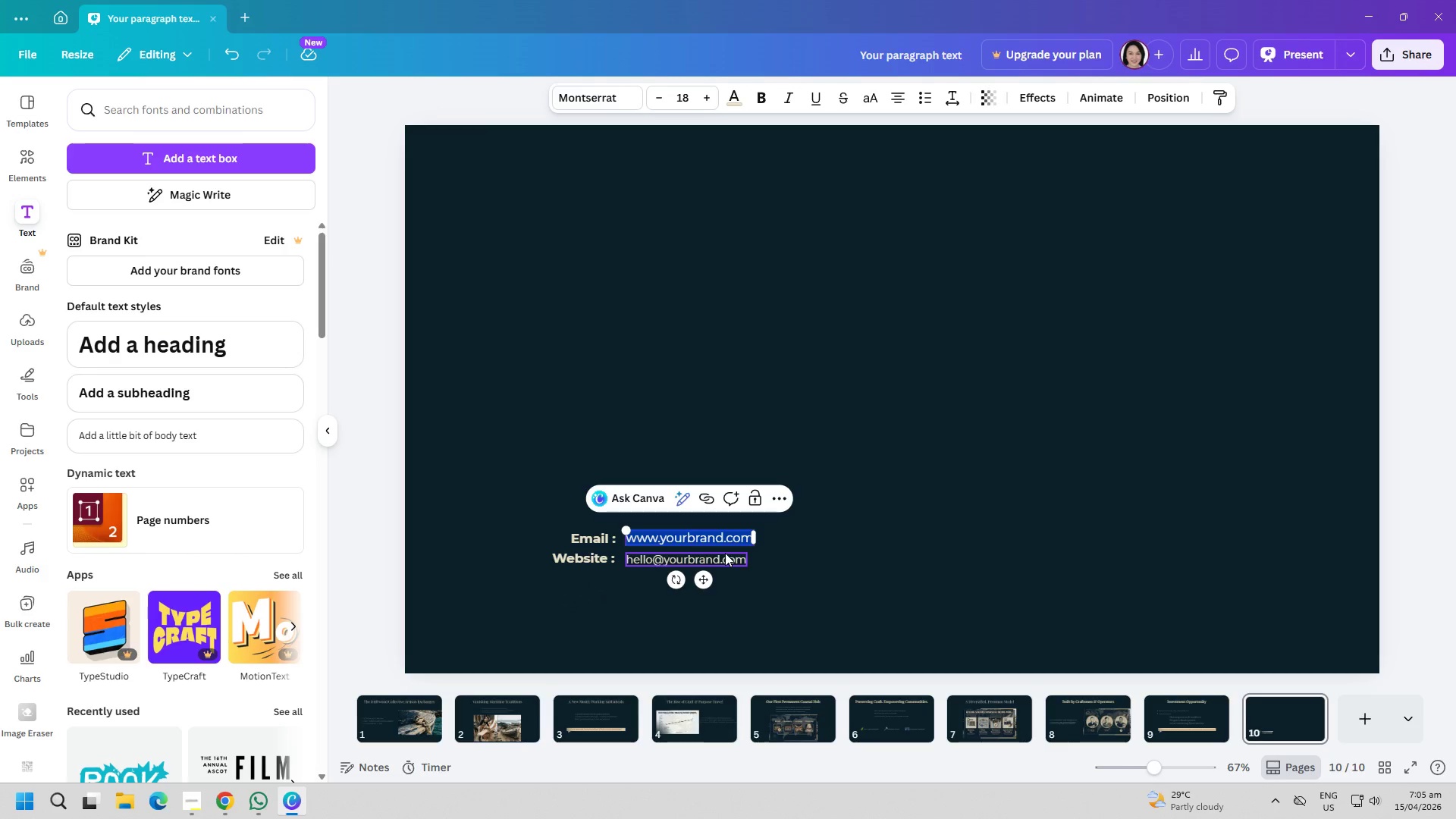 
double_click([720, 564])
 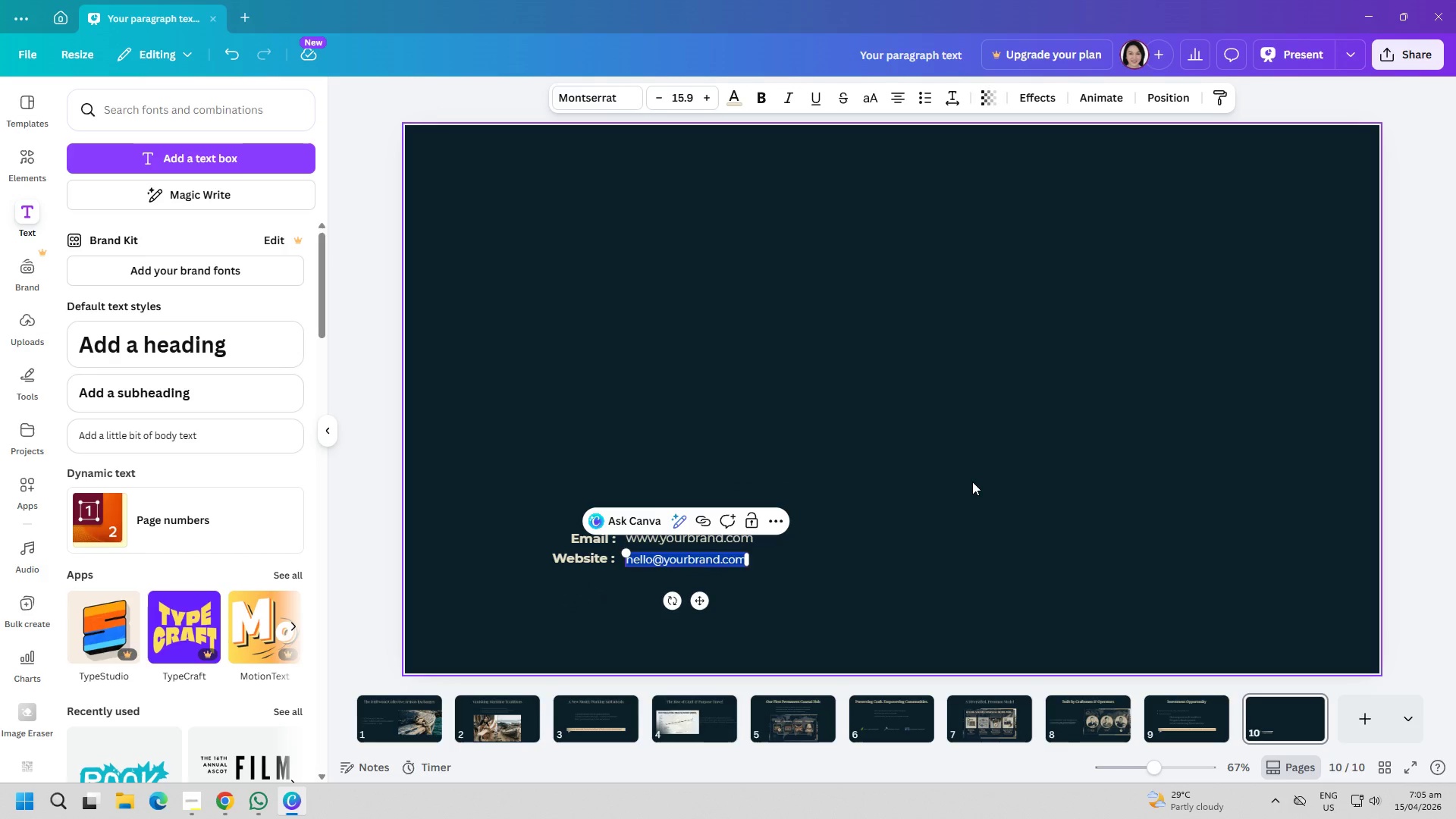 
left_click([972, 482])
 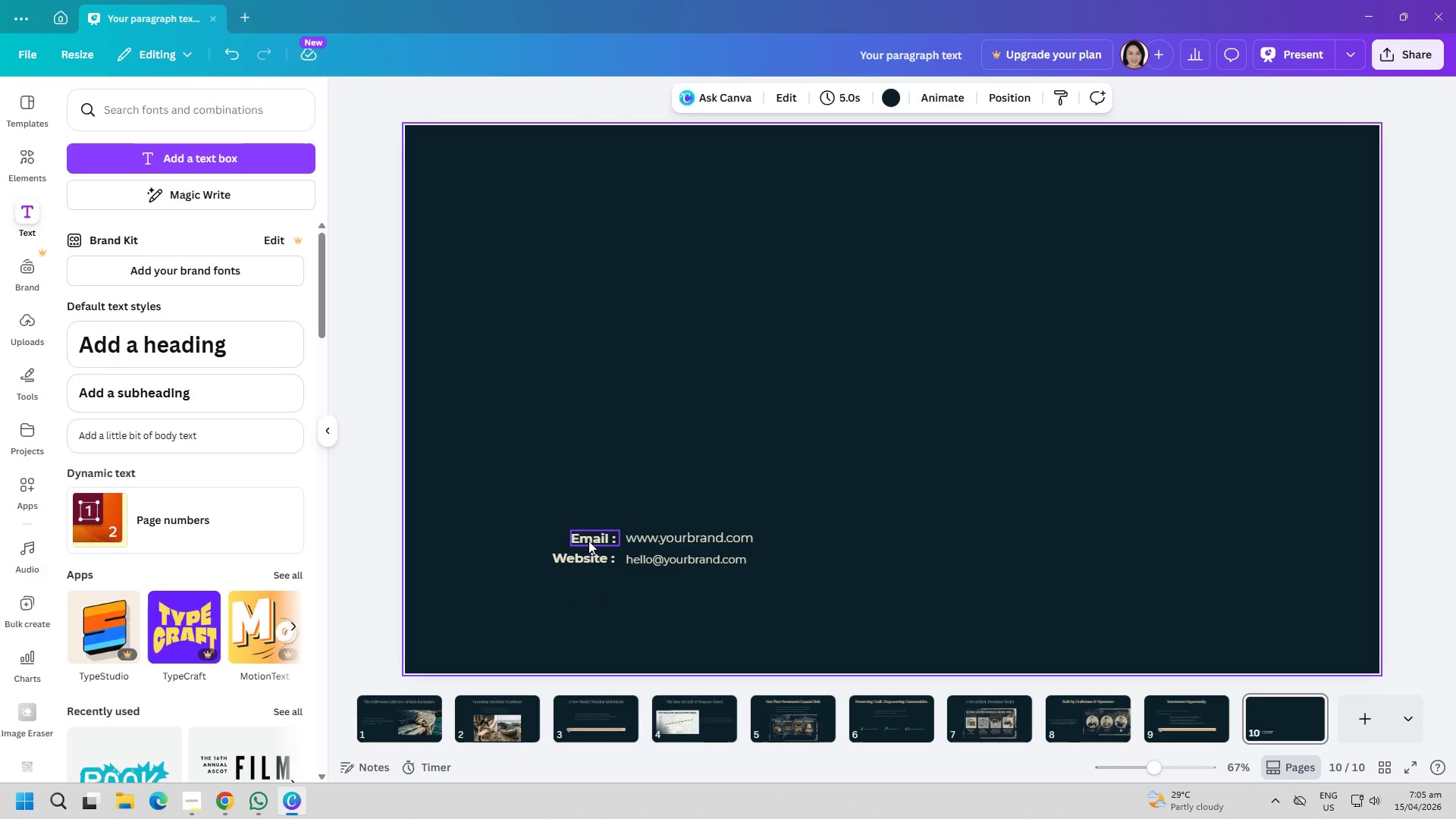 
left_click([670, 539])
 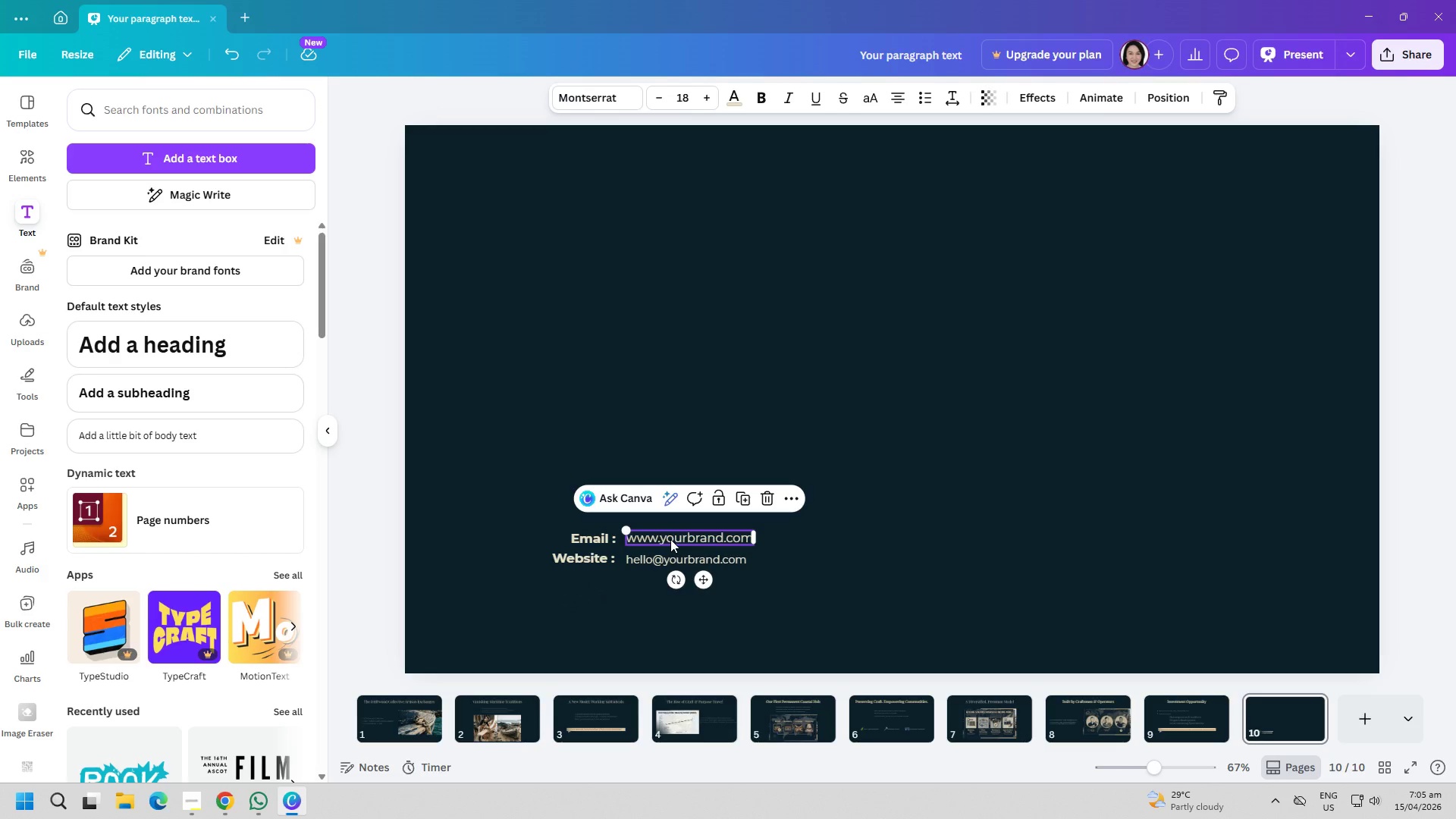 
double_click([670, 539])
 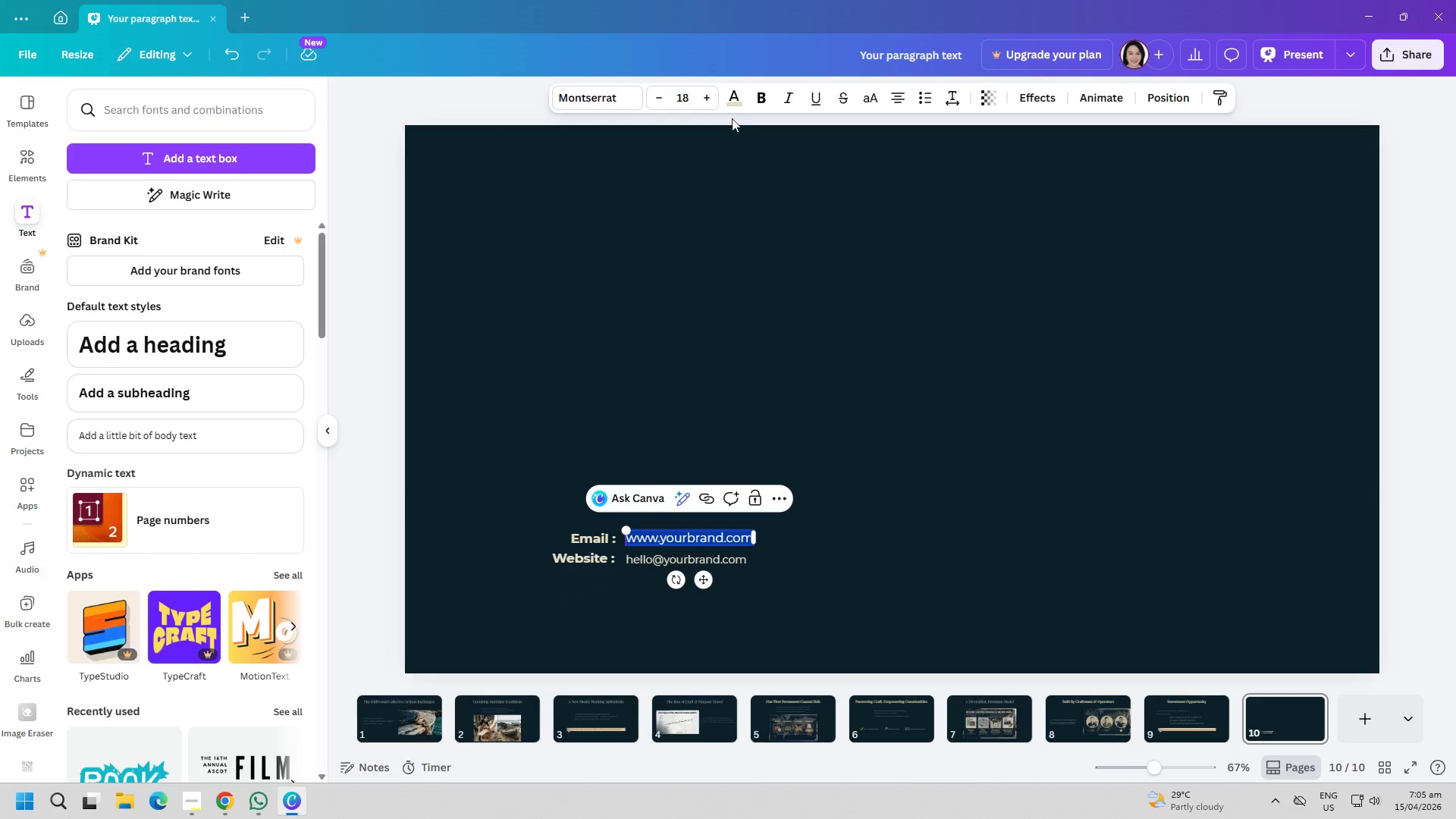 
left_click([730, 102])
 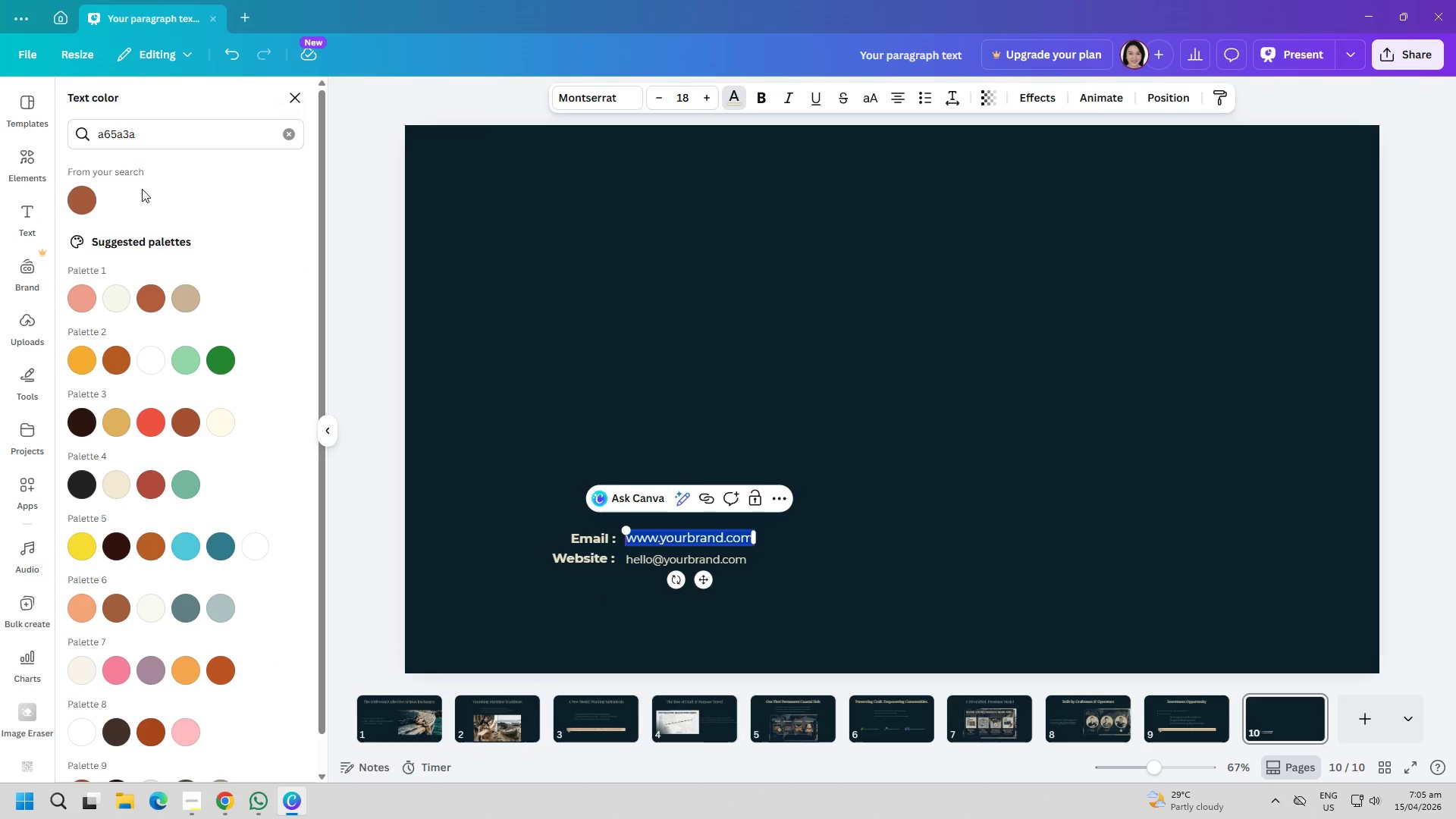 
double_click([610, 355])
 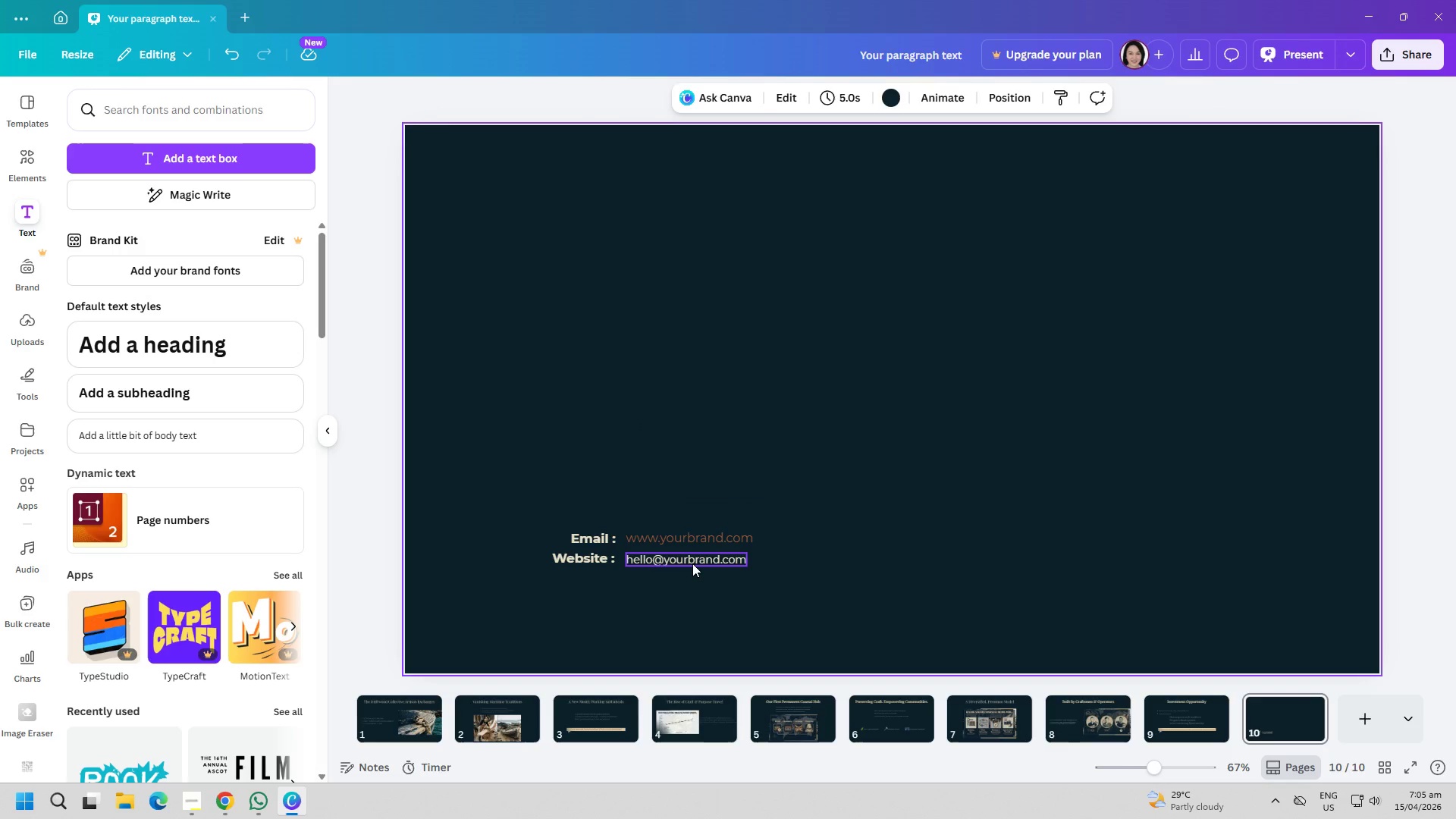 
double_click([692, 563])
 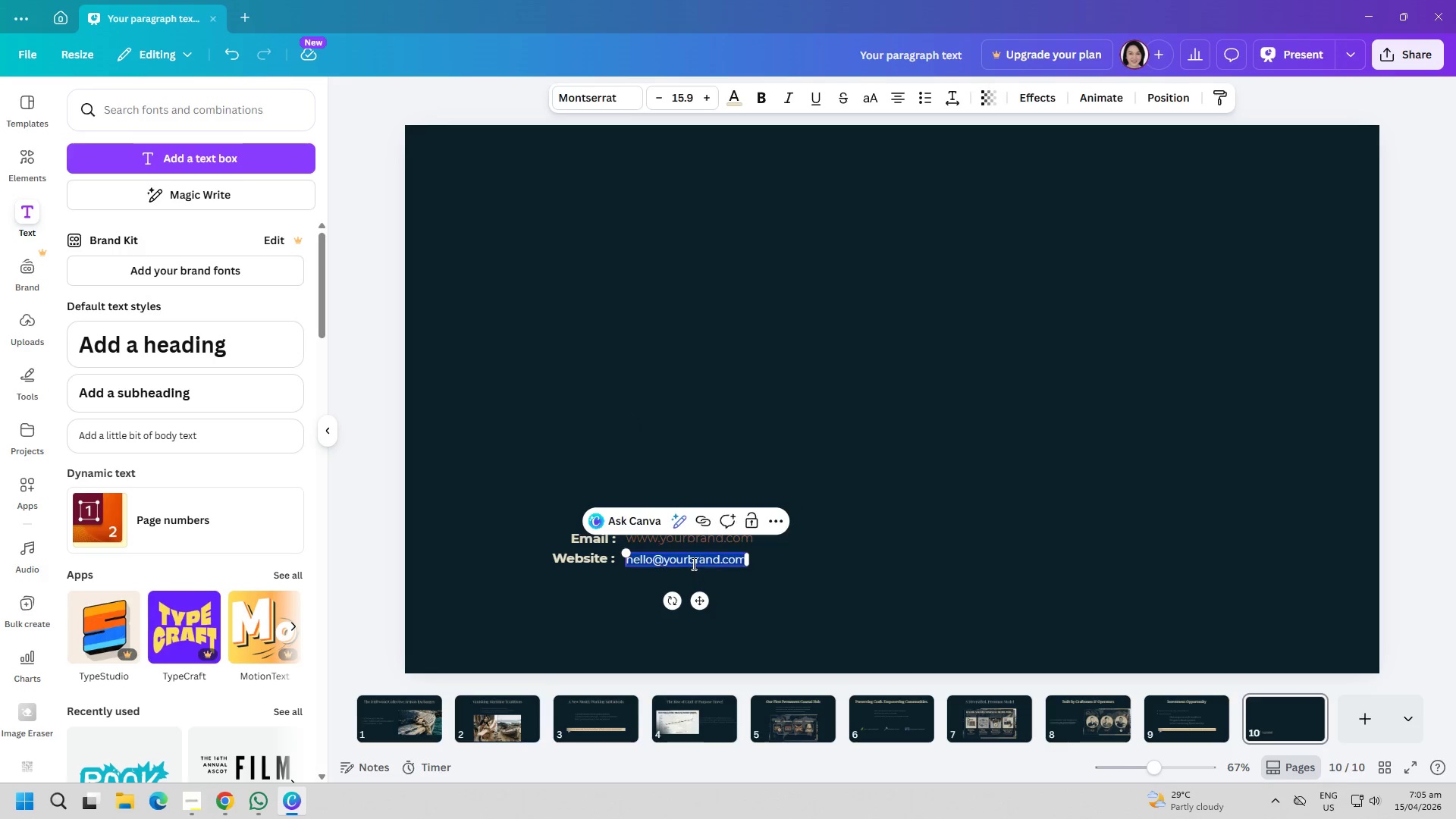 
triple_click([692, 563])
 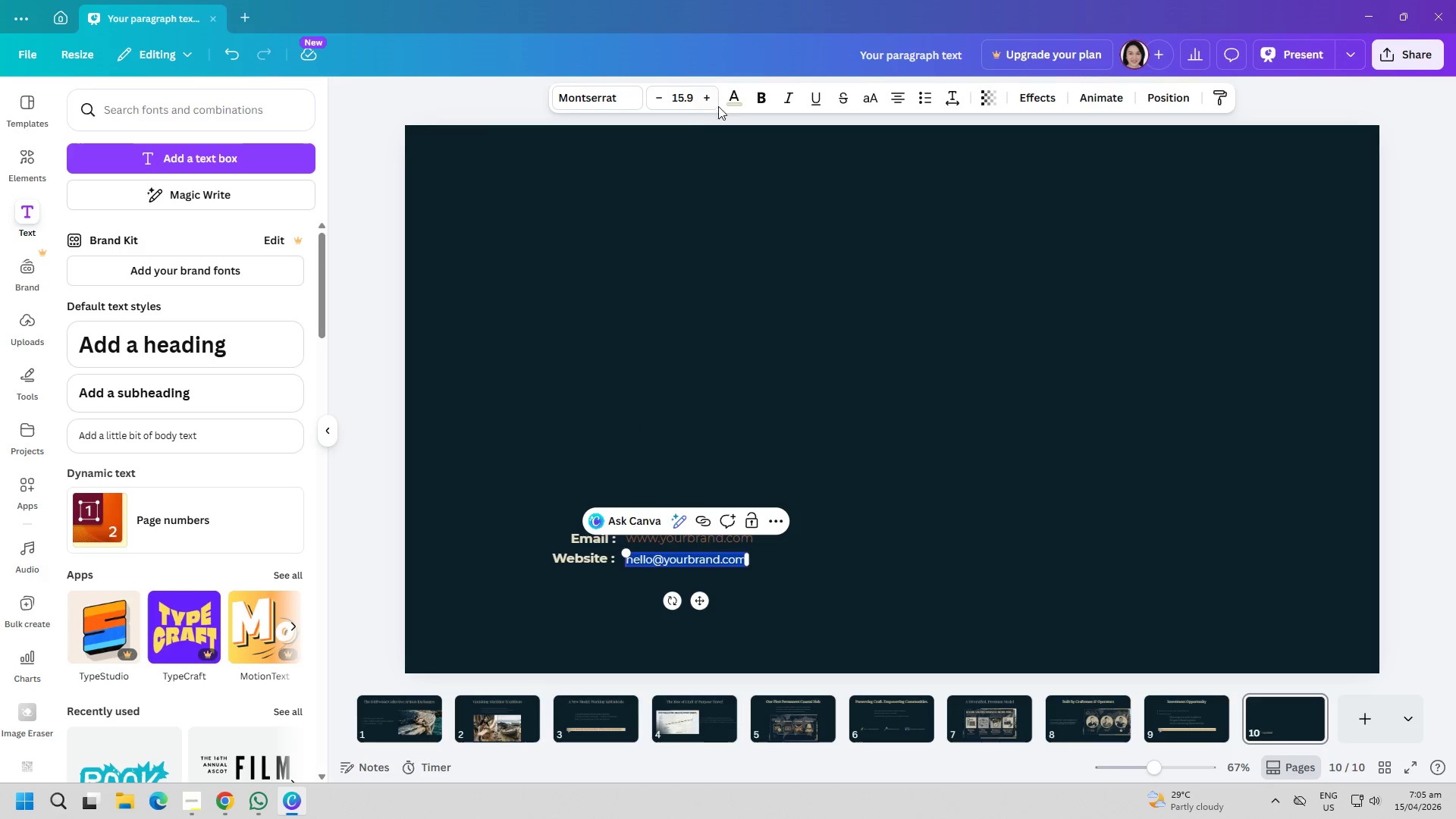 
left_click([730, 99])
 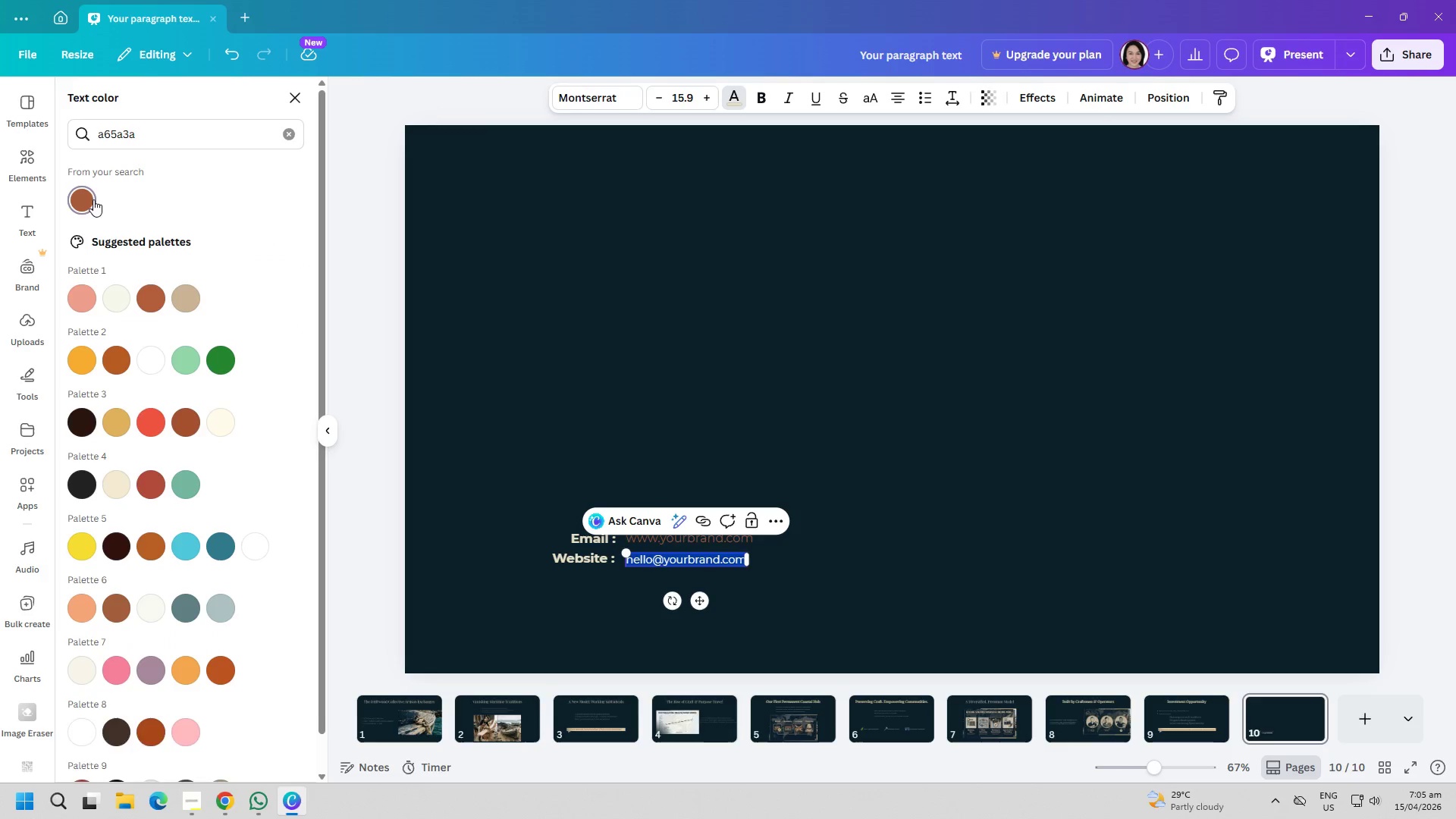 
double_click([516, 332])
 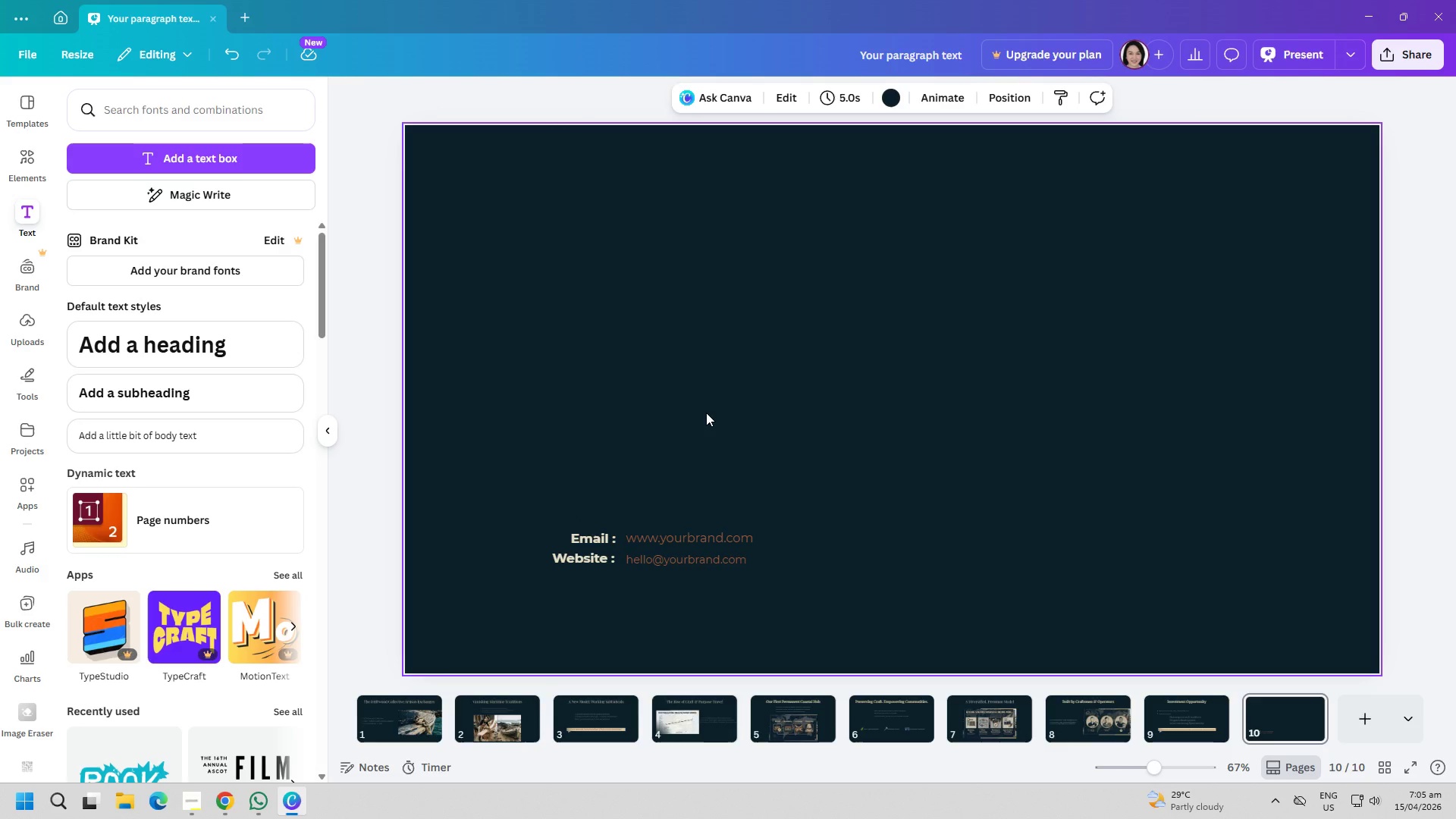 
left_click([709, 532])
 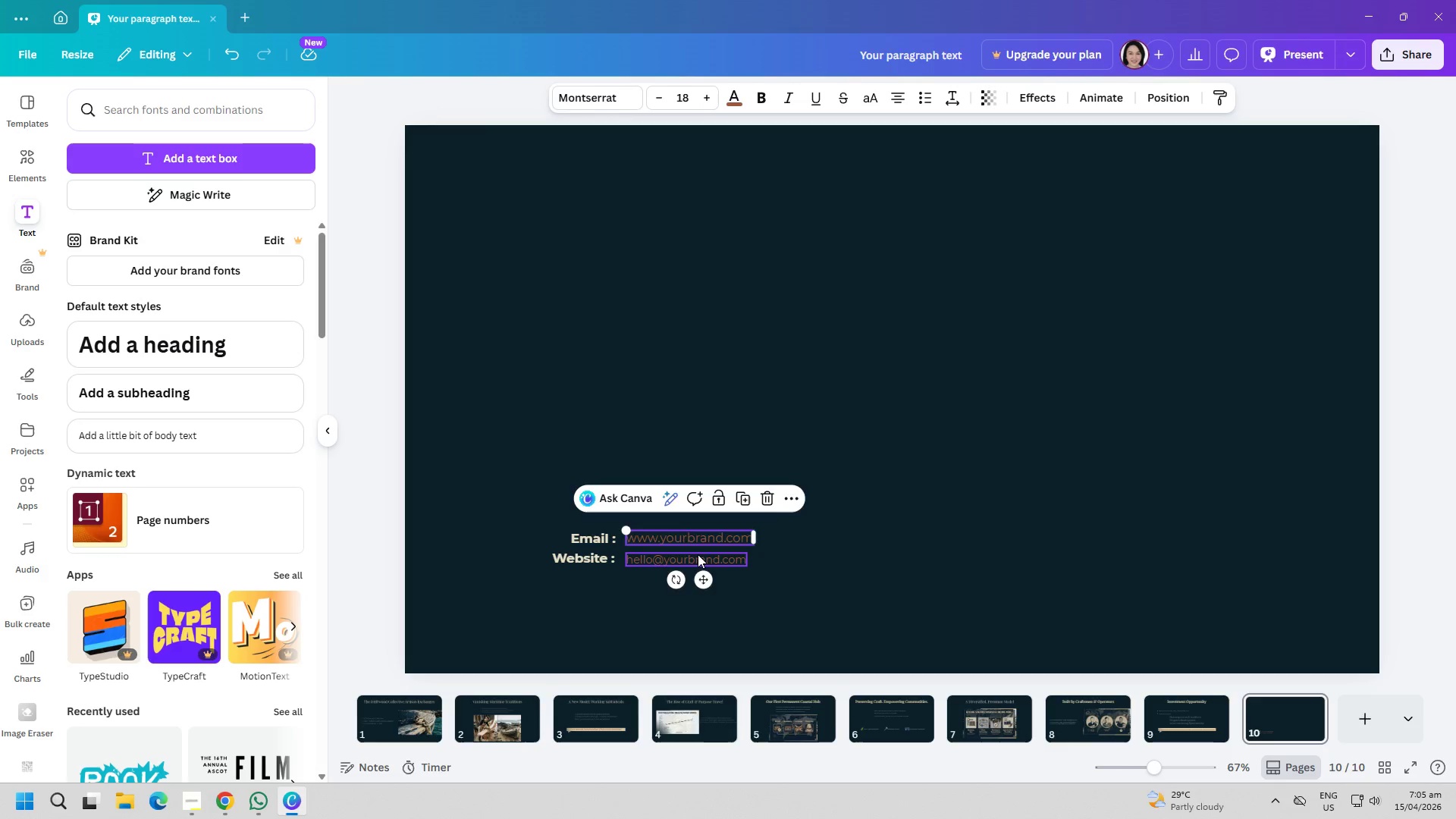 
left_click([698, 556])
 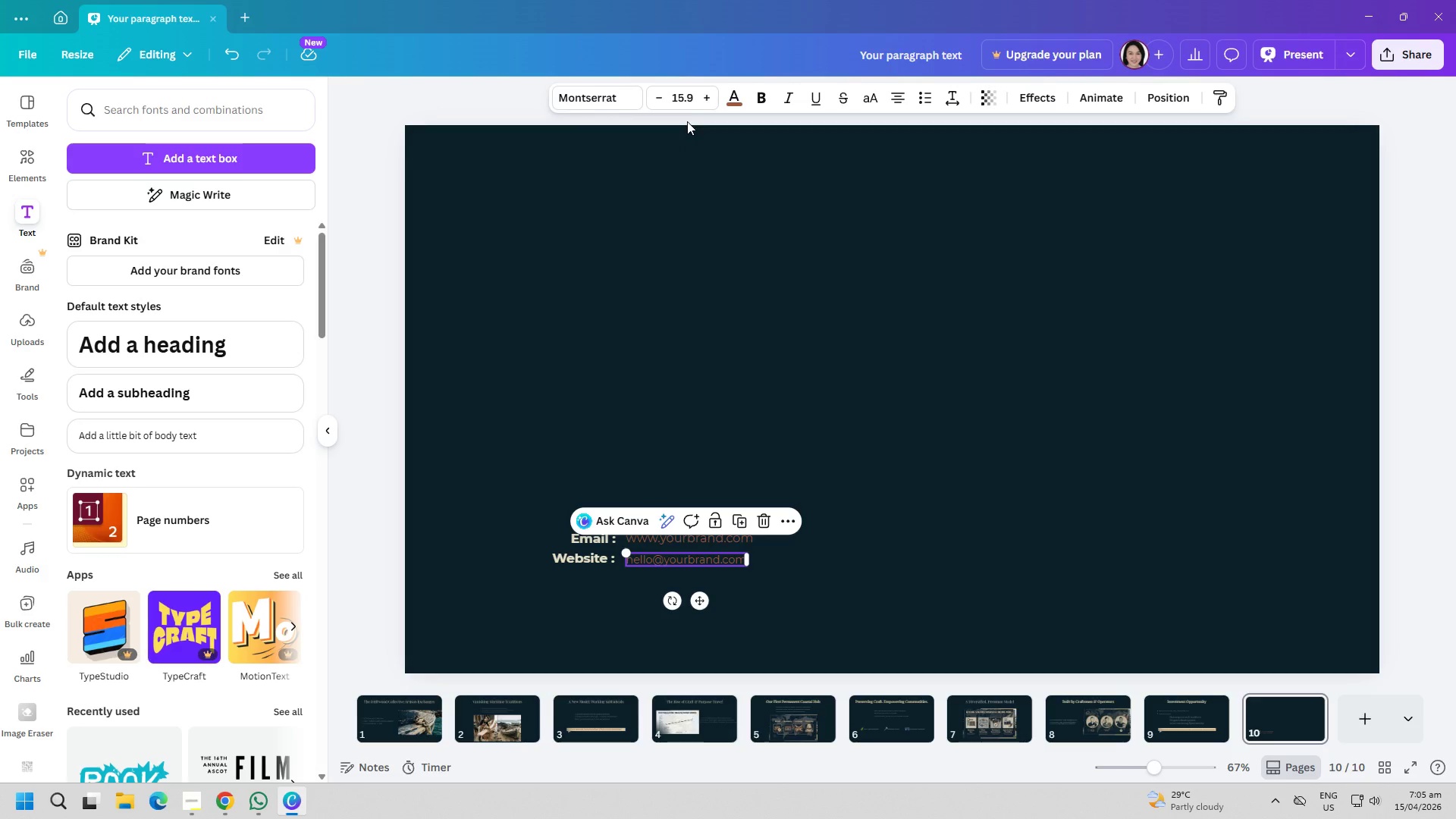 
left_click([689, 102])
 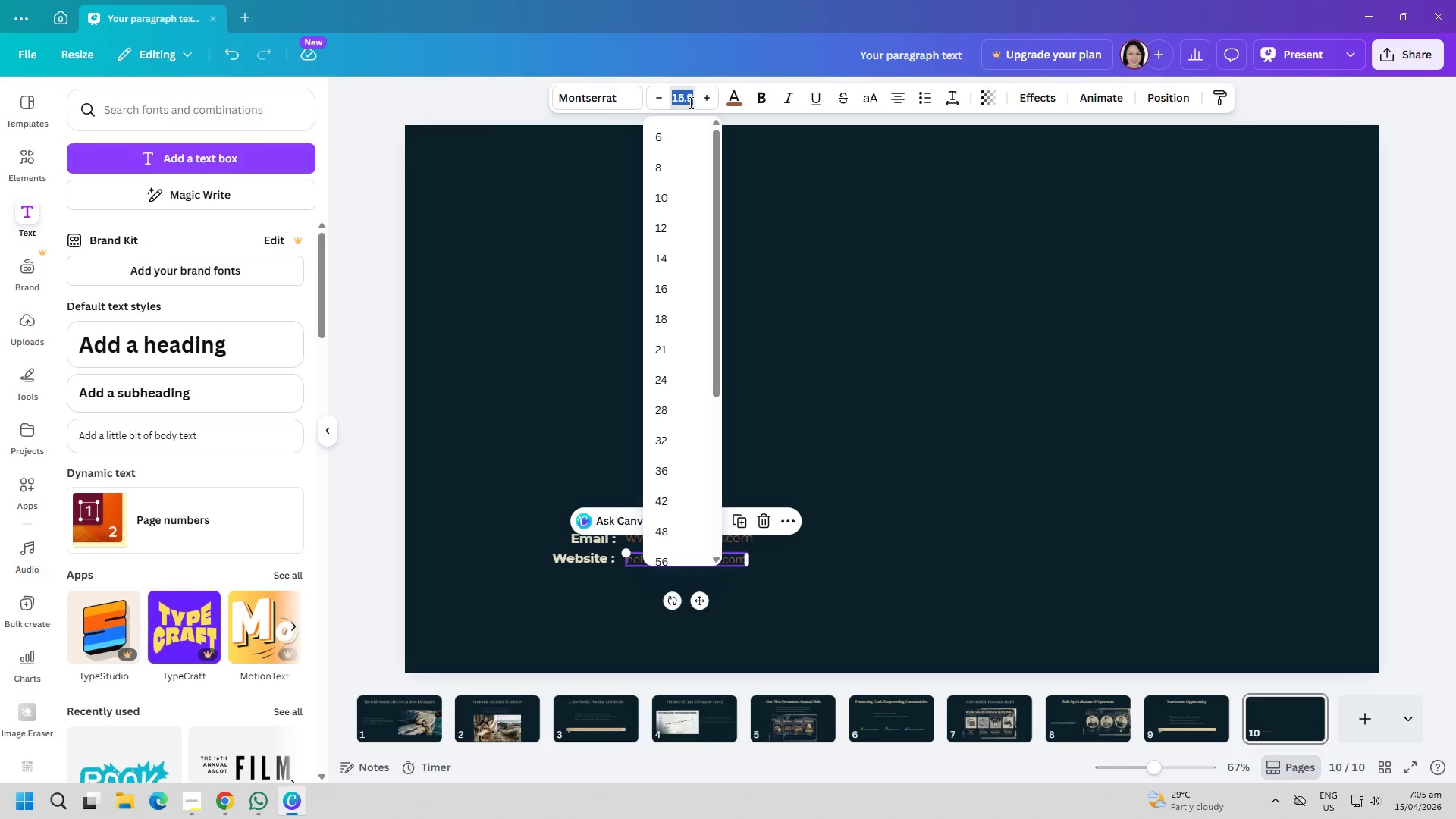 
type(18)
 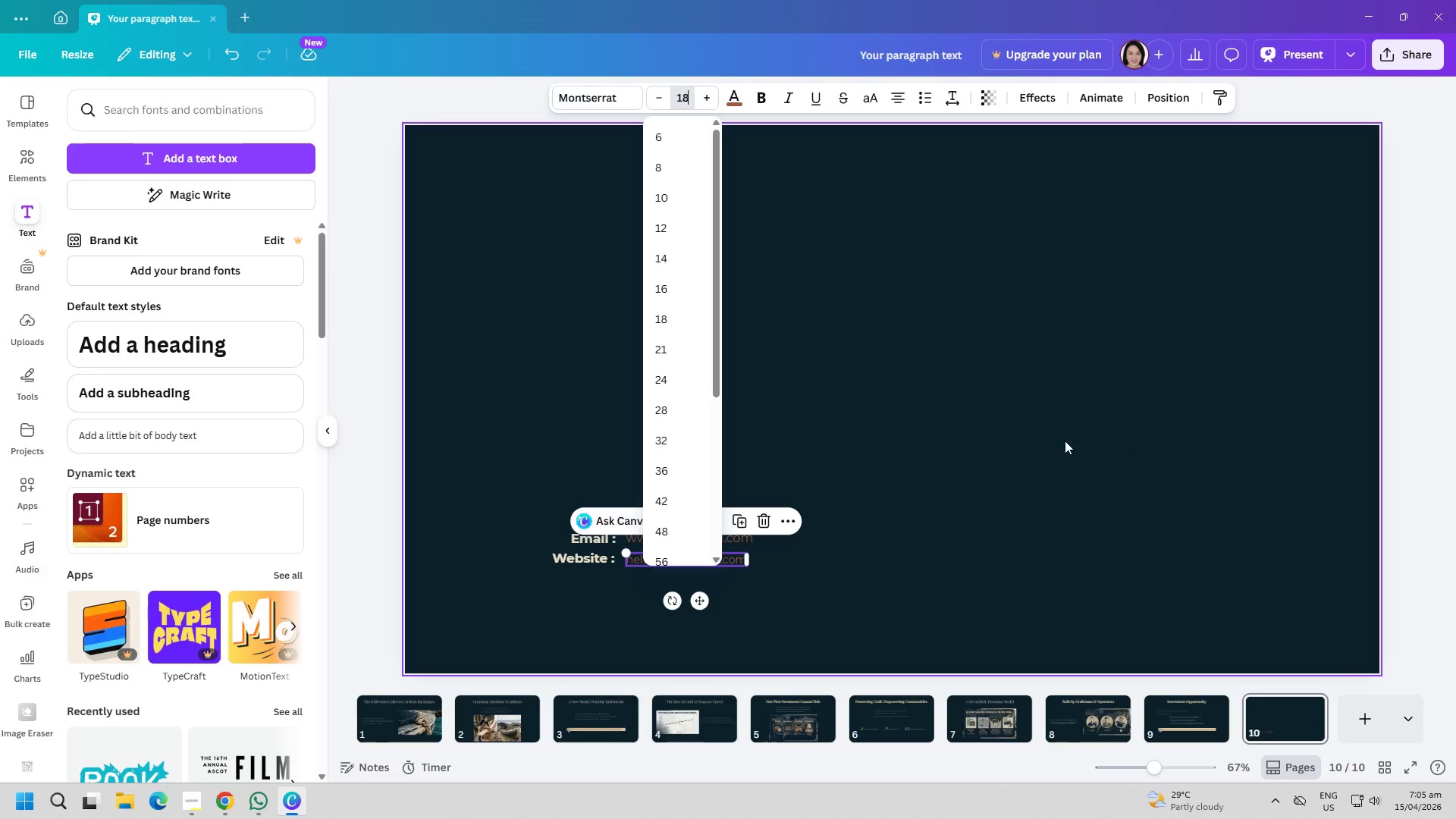 
left_click([1046, 437])
 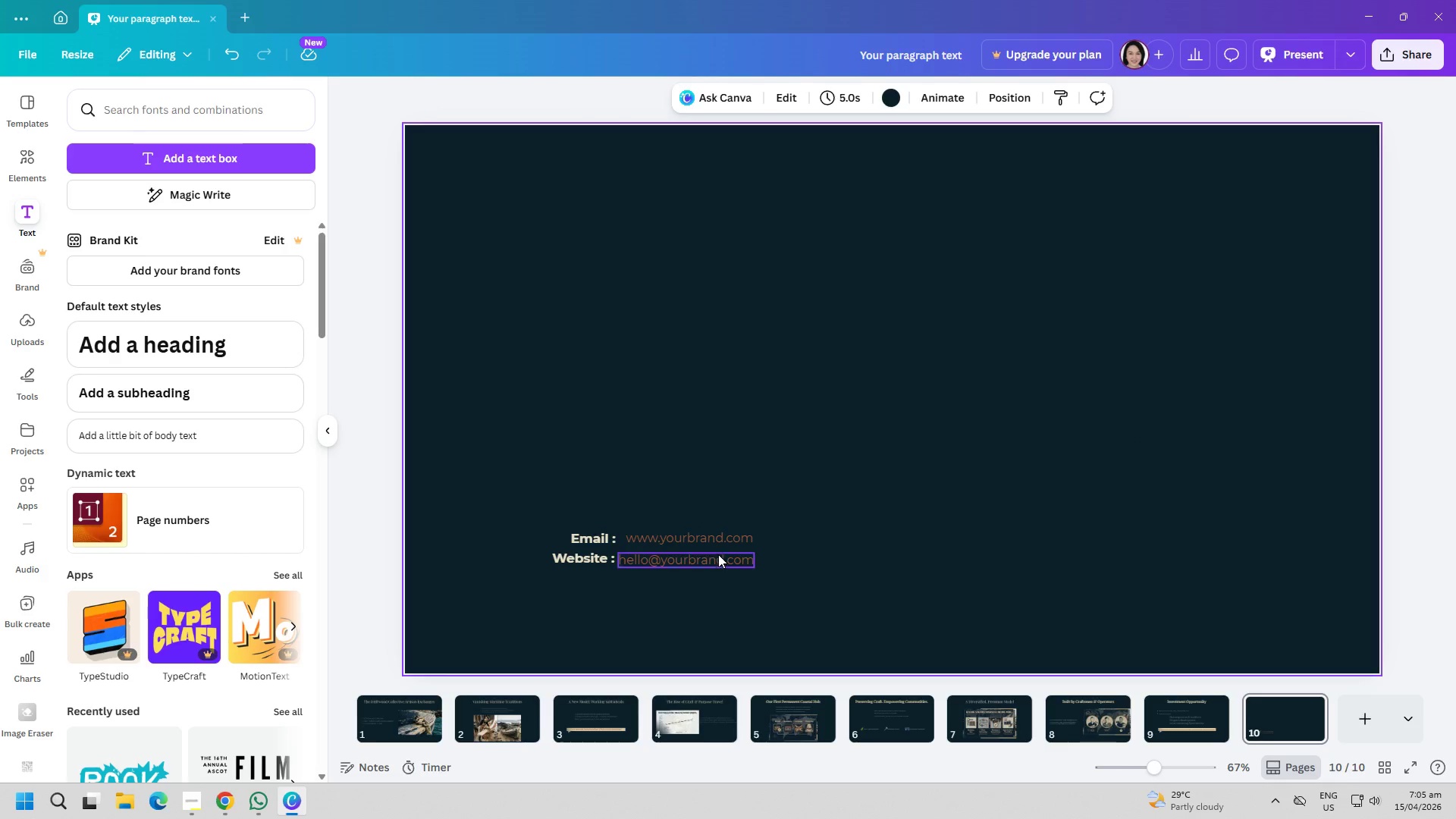 
left_click_drag(start_coordinate=[718, 557], to_coordinate=[725, 557])
 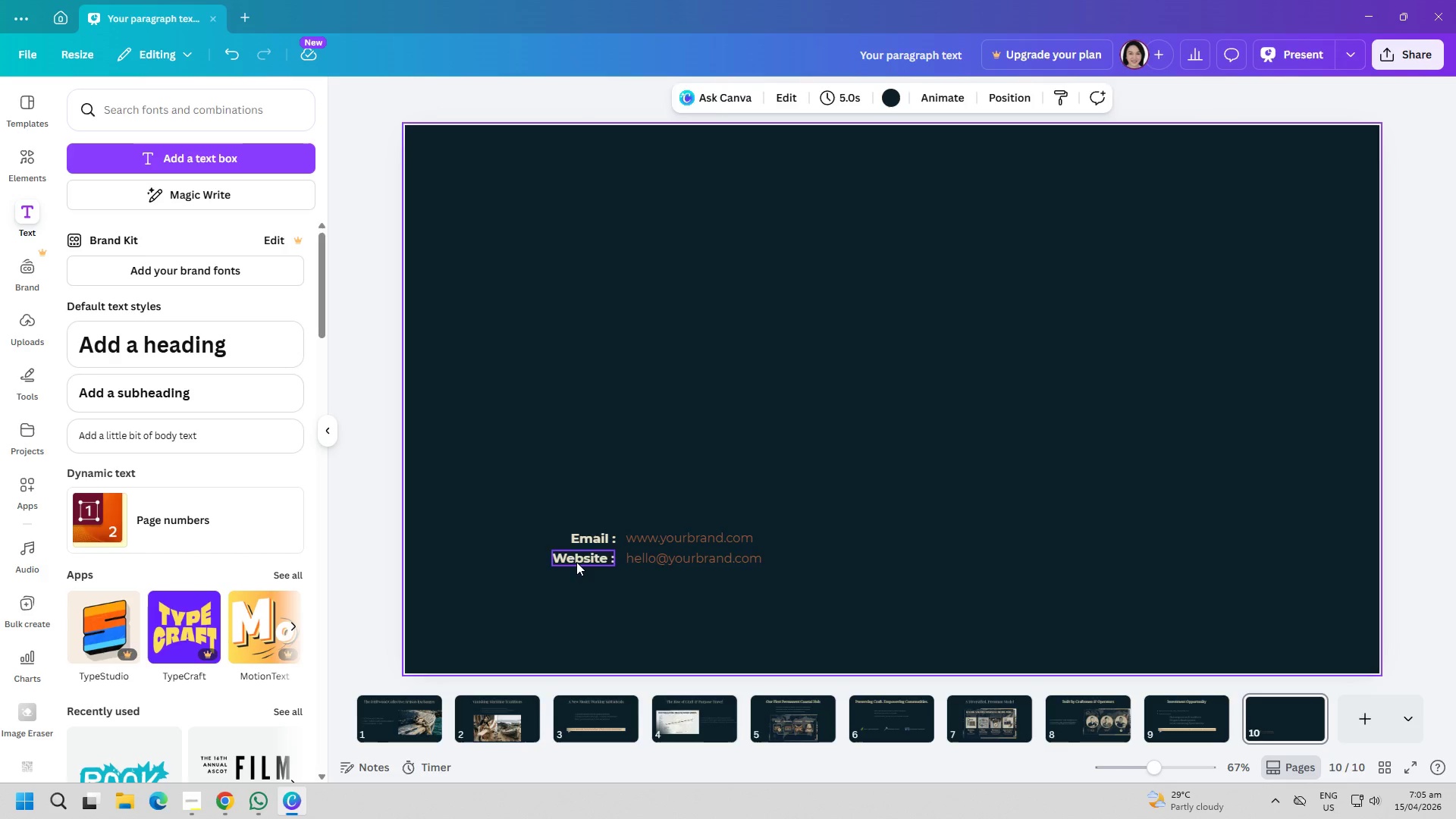 
double_click([579, 562])
 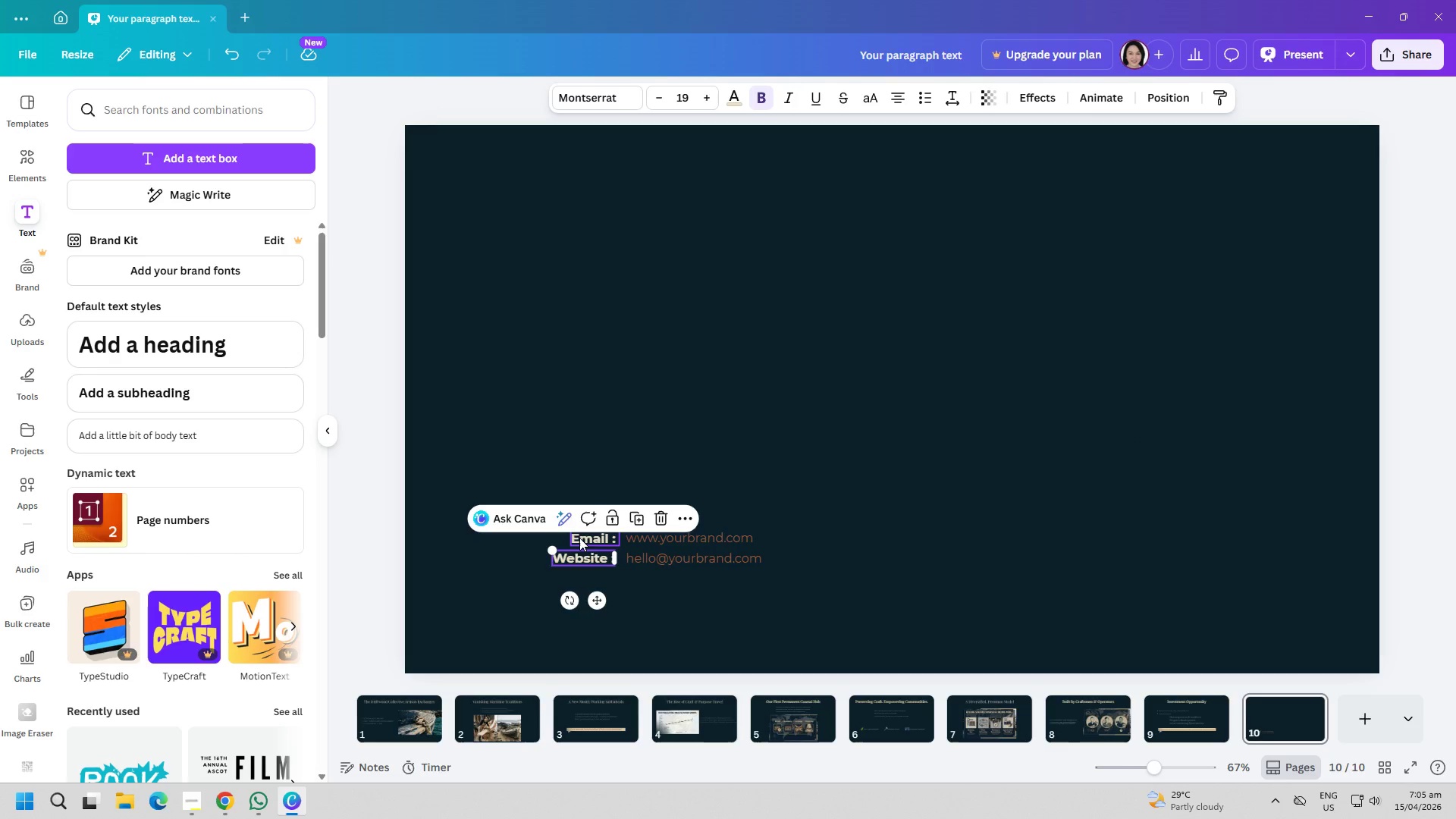 
left_click([579, 538])
 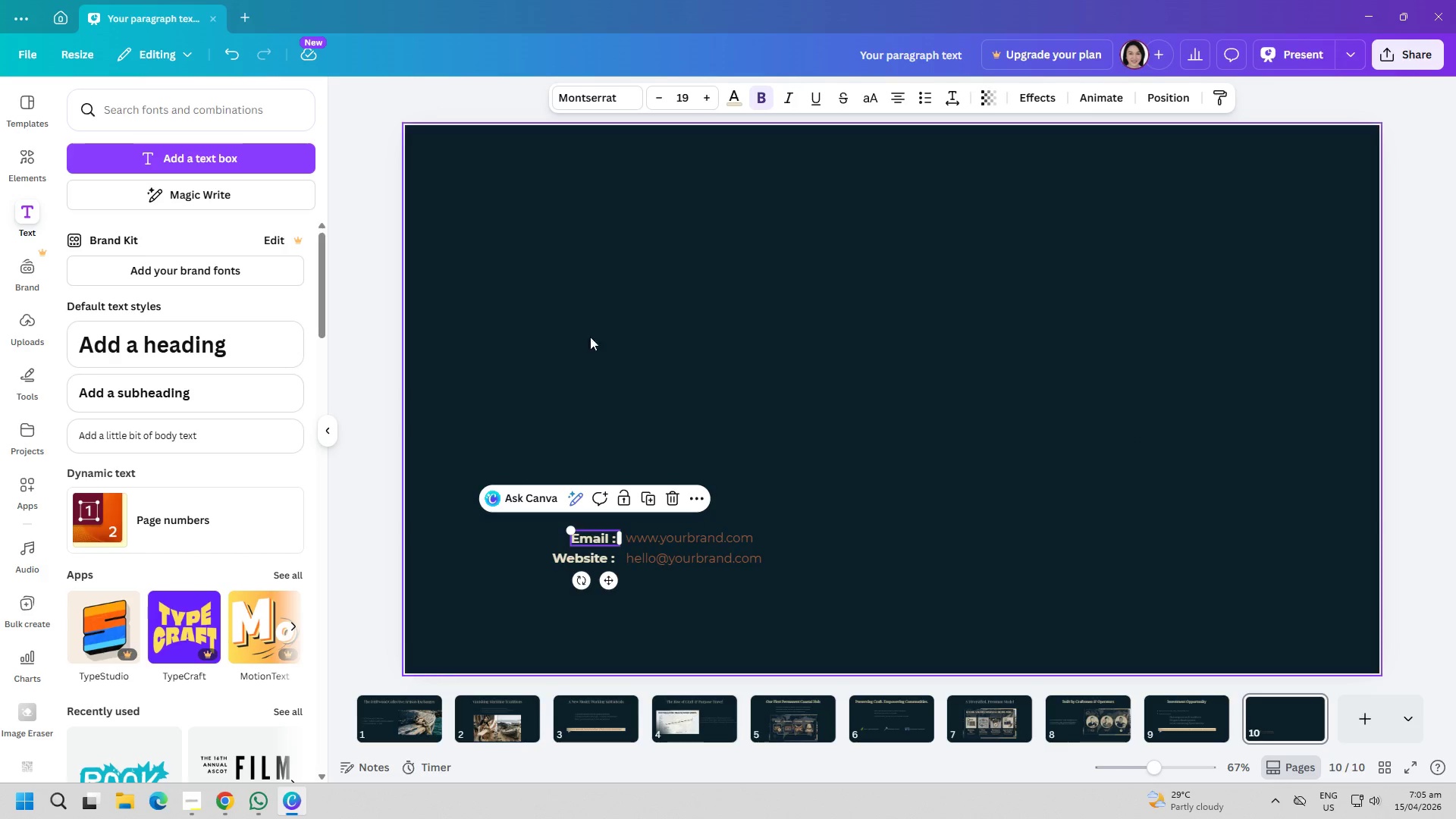 
left_click([597, 319])
 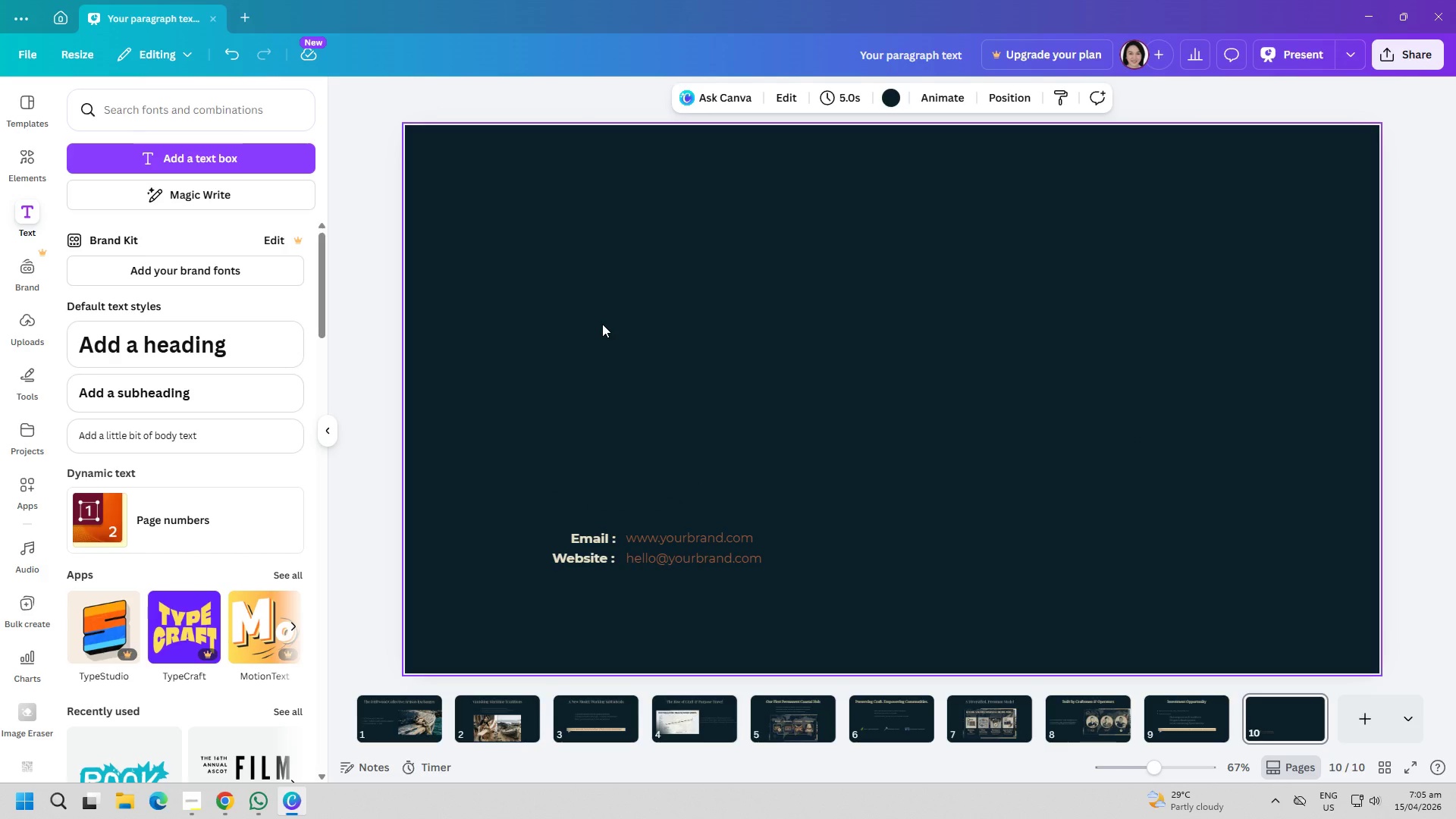 
wait(9.52)
 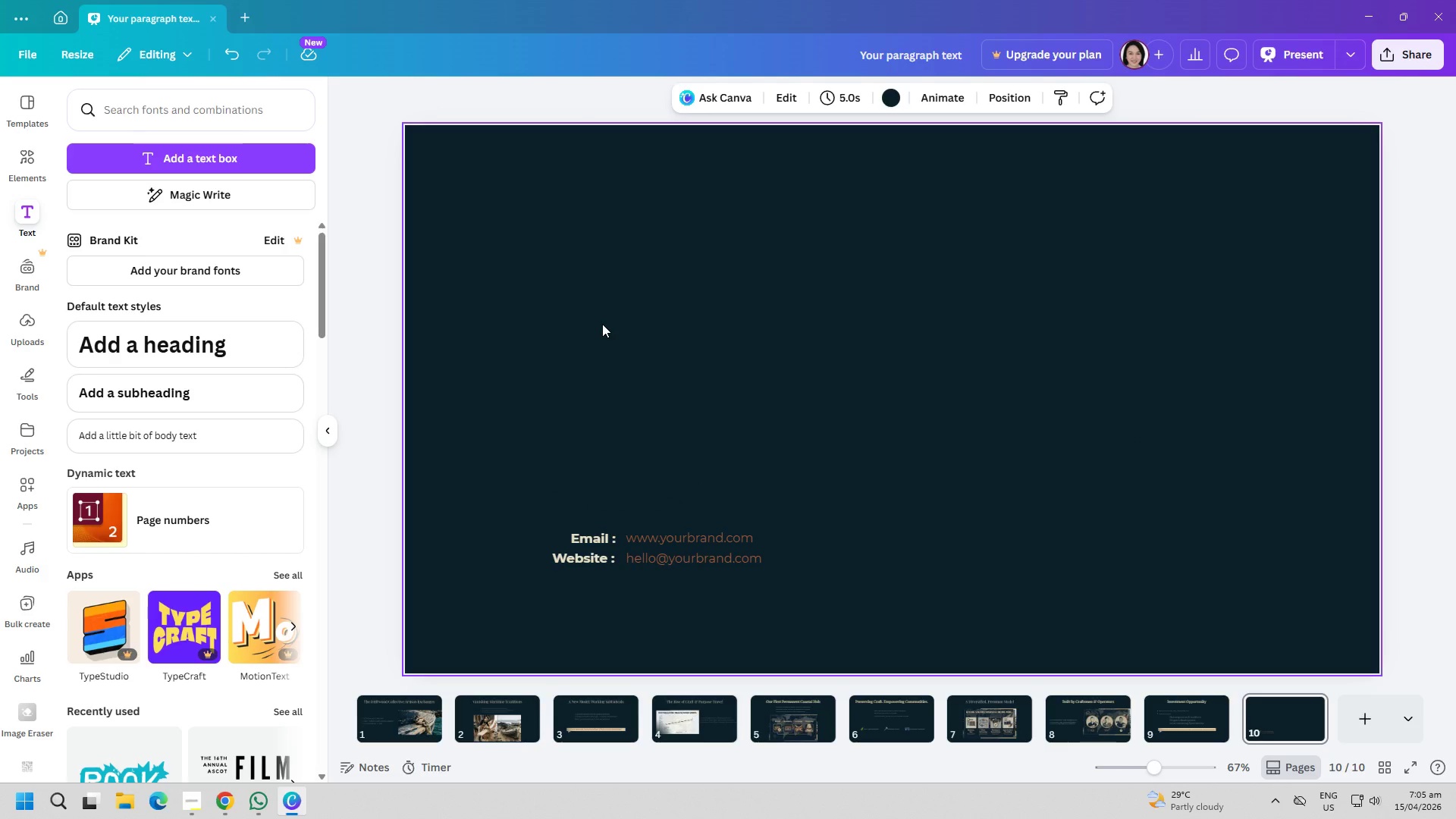 
left_click_drag(start_coordinate=[679, 541], to_coordinate=[691, 416])
 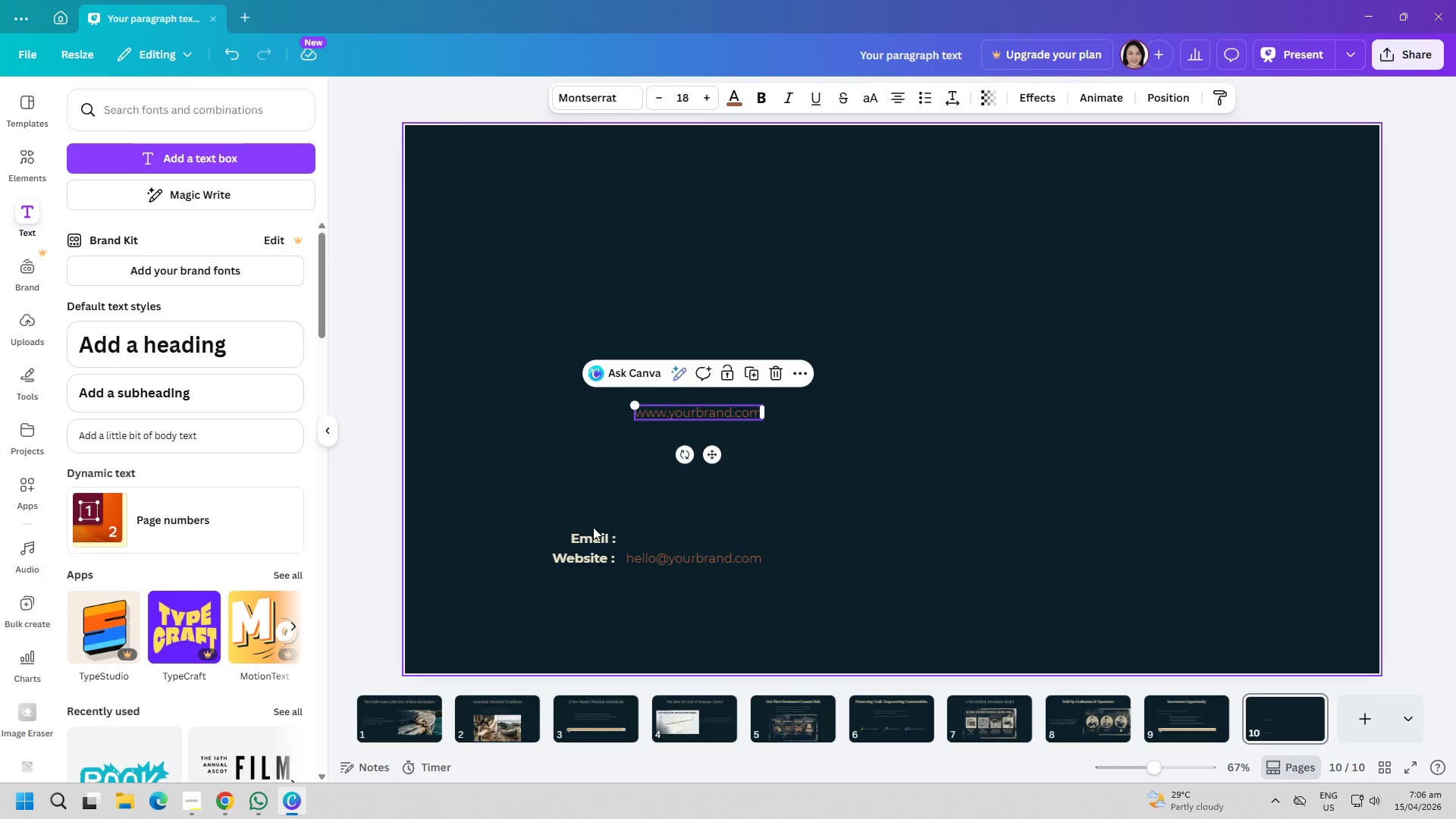 
left_click_drag(start_coordinate=[593, 529], to_coordinate=[606, 406])
 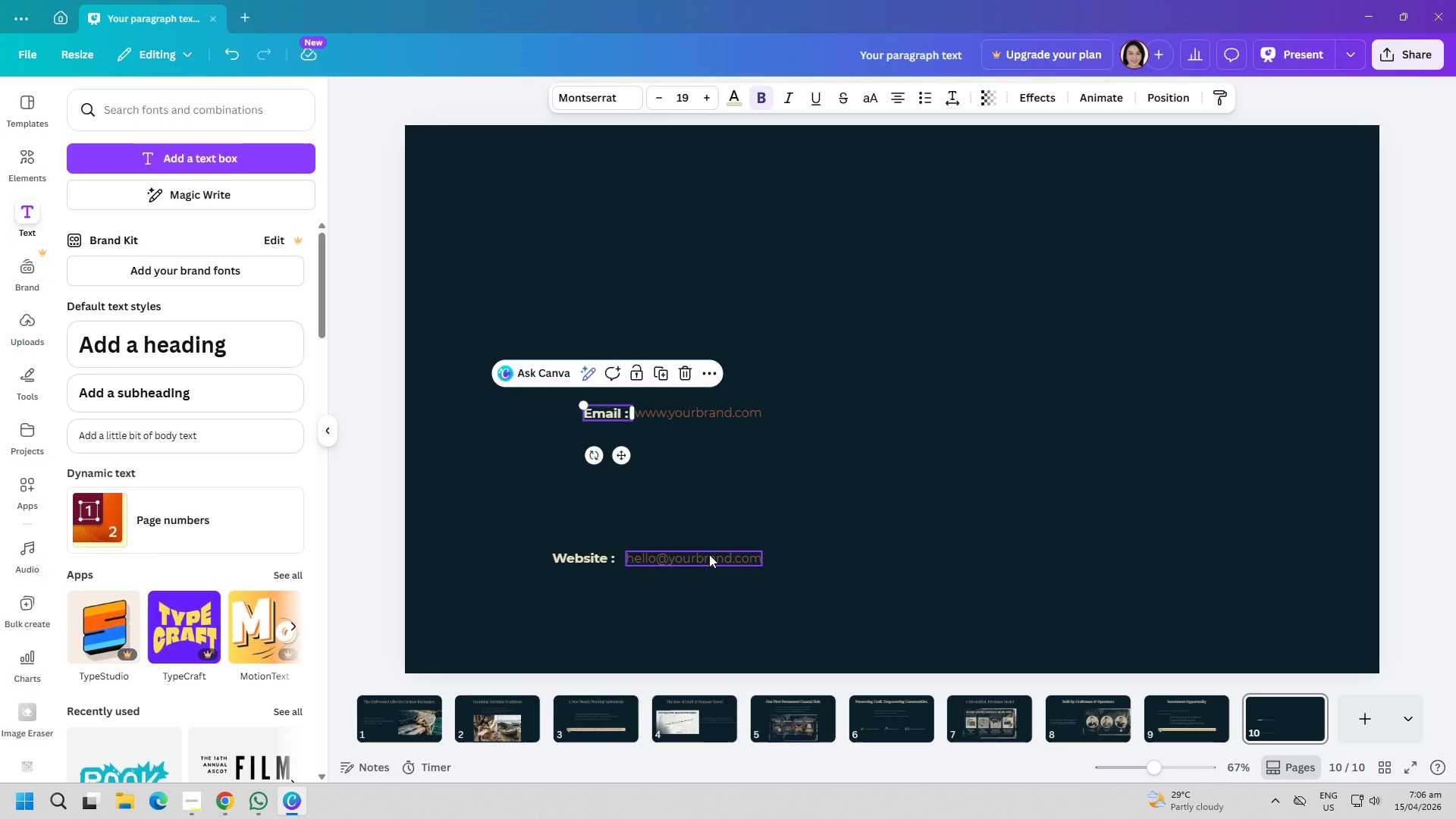 
left_click_drag(start_coordinate=[709, 554], to_coordinate=[720, 432])
 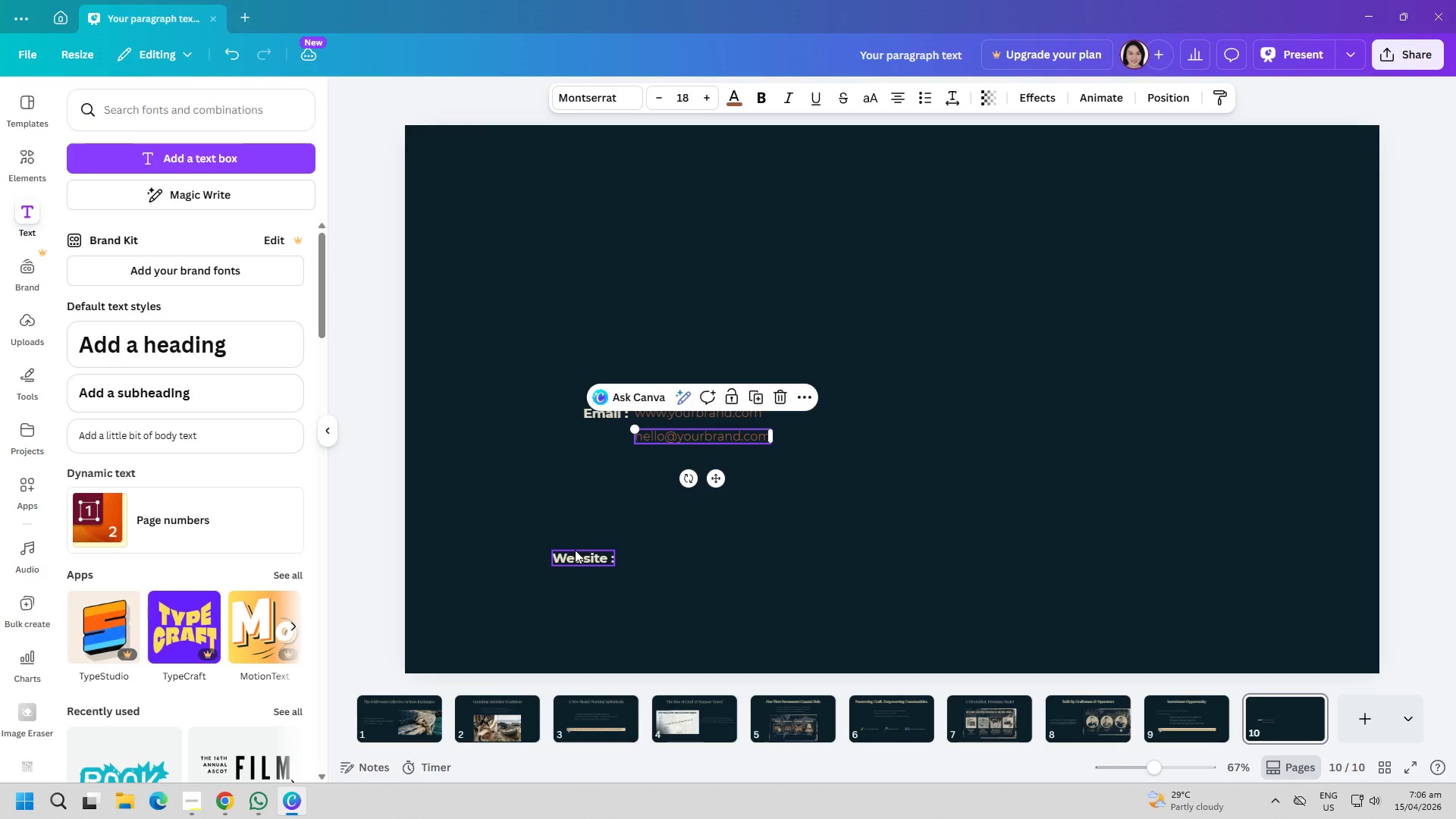 
left_click_drag(start_coordinate=[578, 554], to_coordinate=[590, 433])
 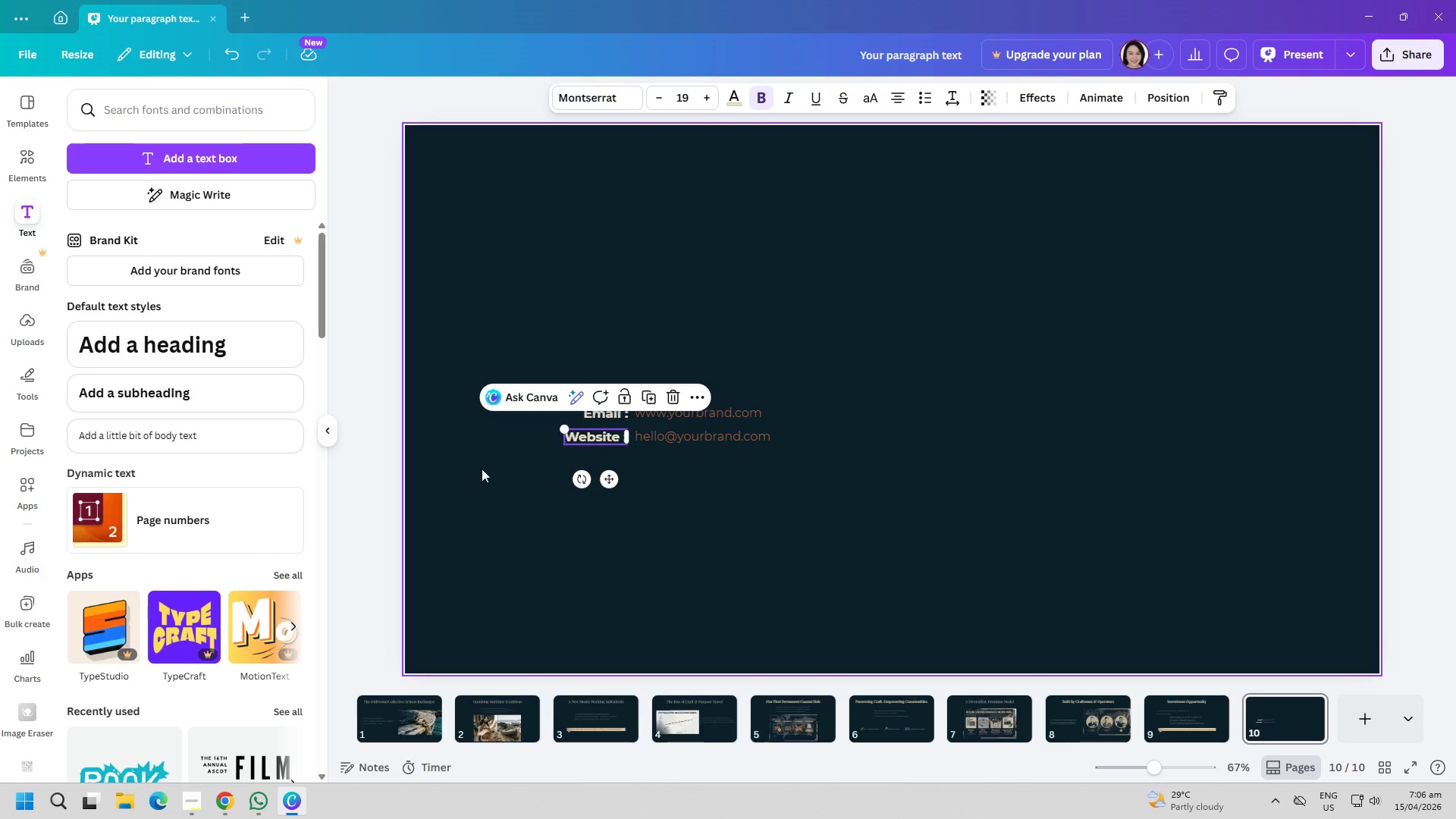 
left_click([482, 469])
 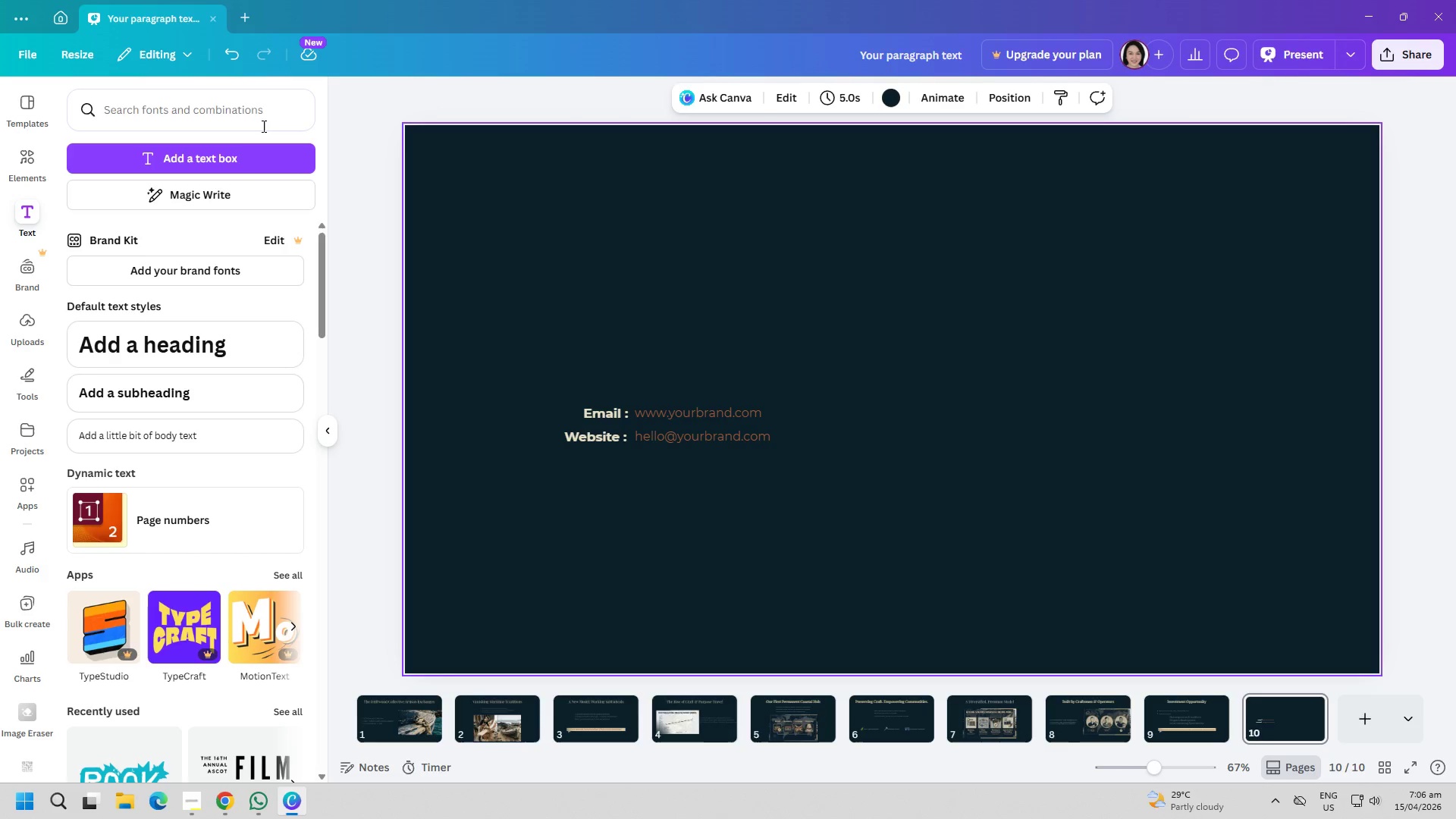 
left_click([272, 153])
 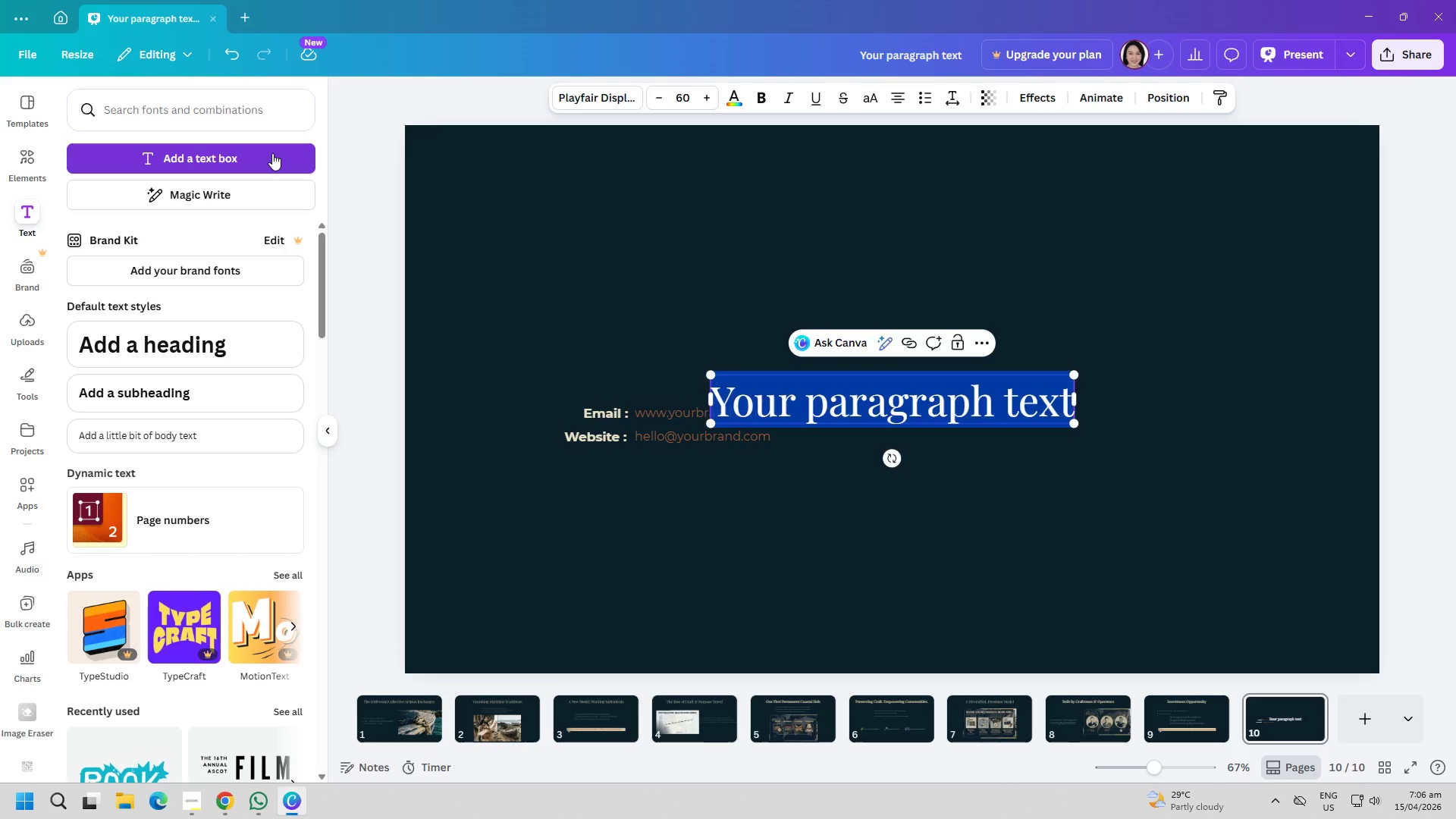 
wait(5.31)
 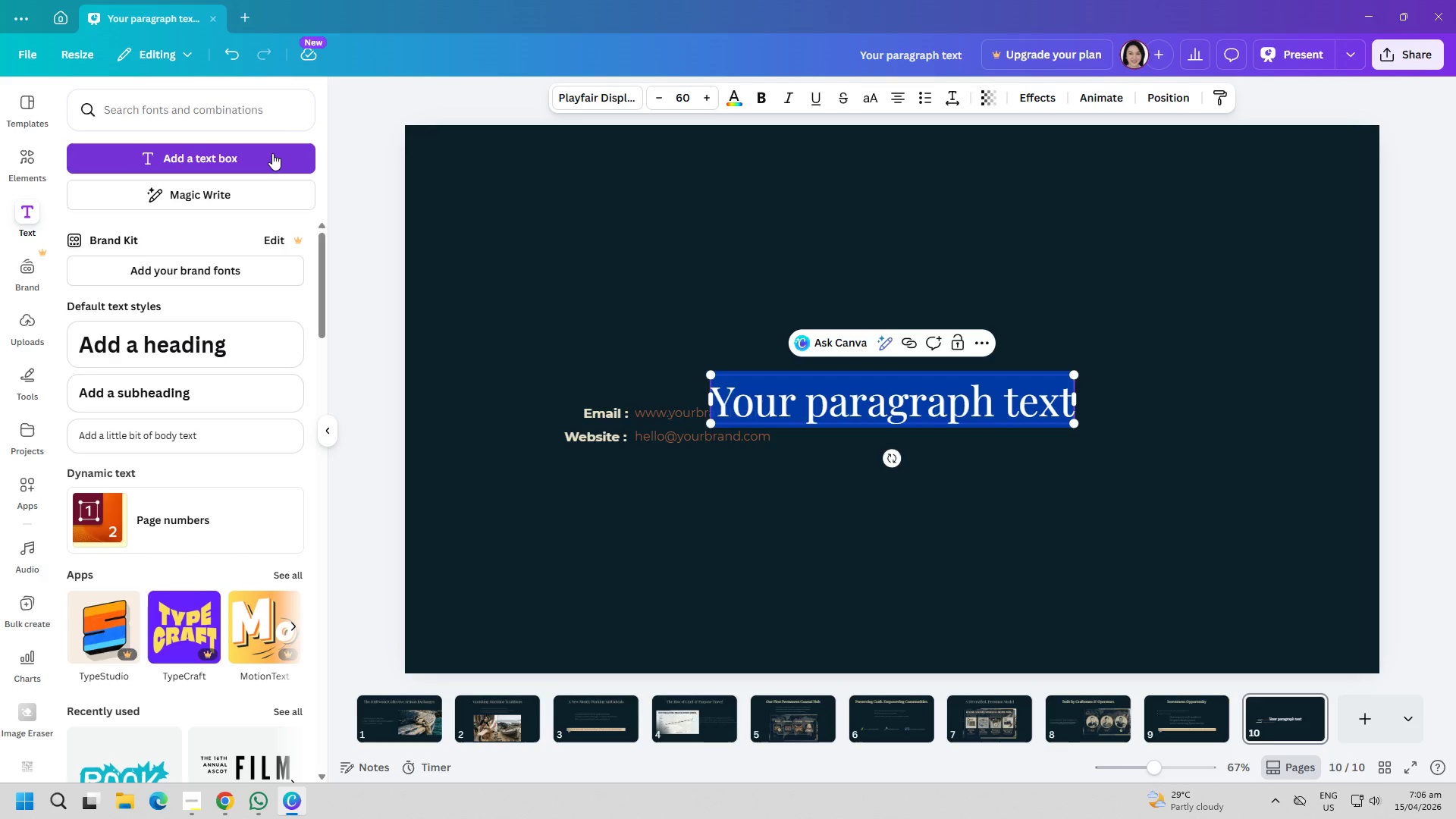 
type("Legacy is not inherited. it is built.")
 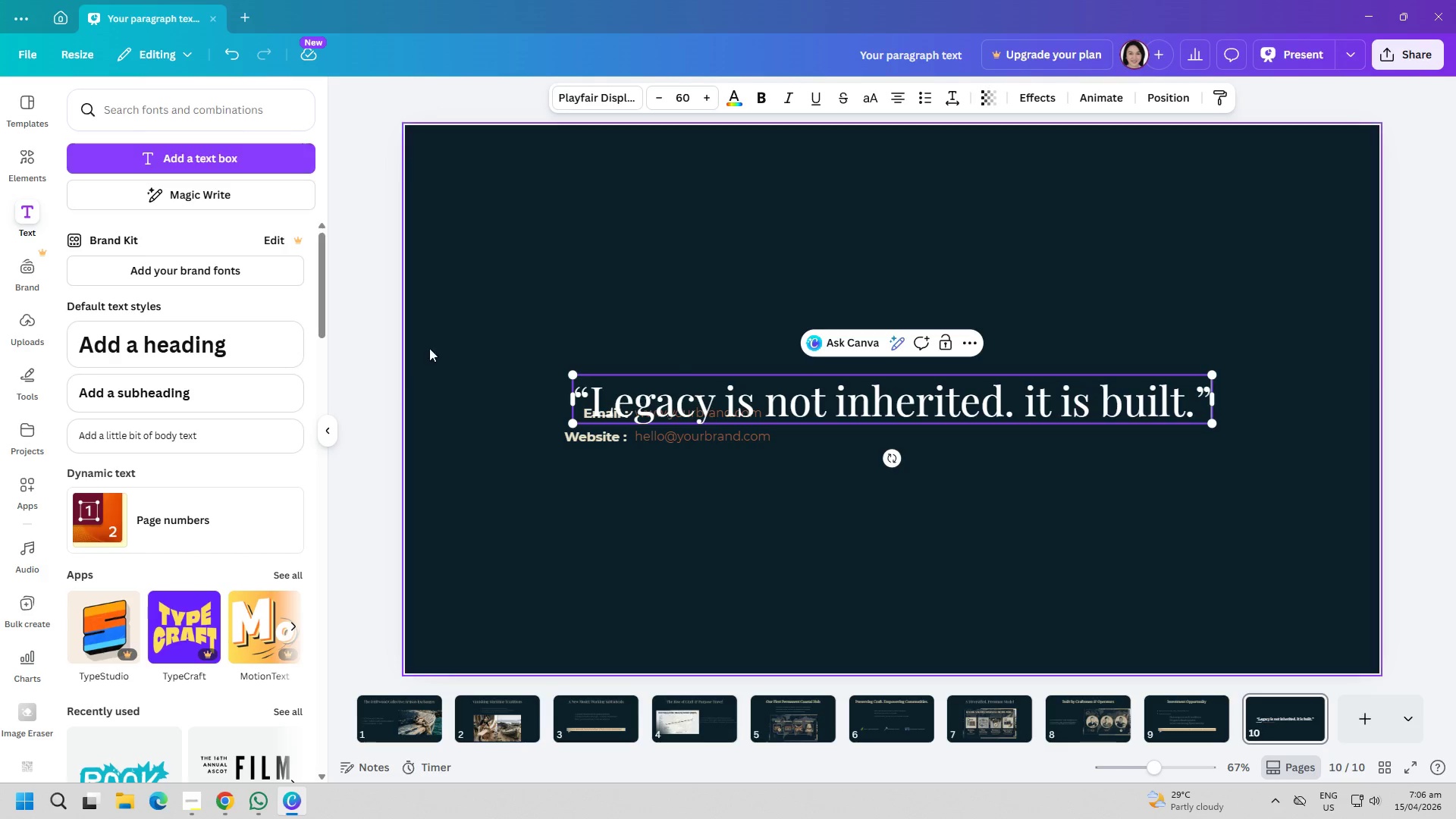 
key(Control+ControlLeft)
 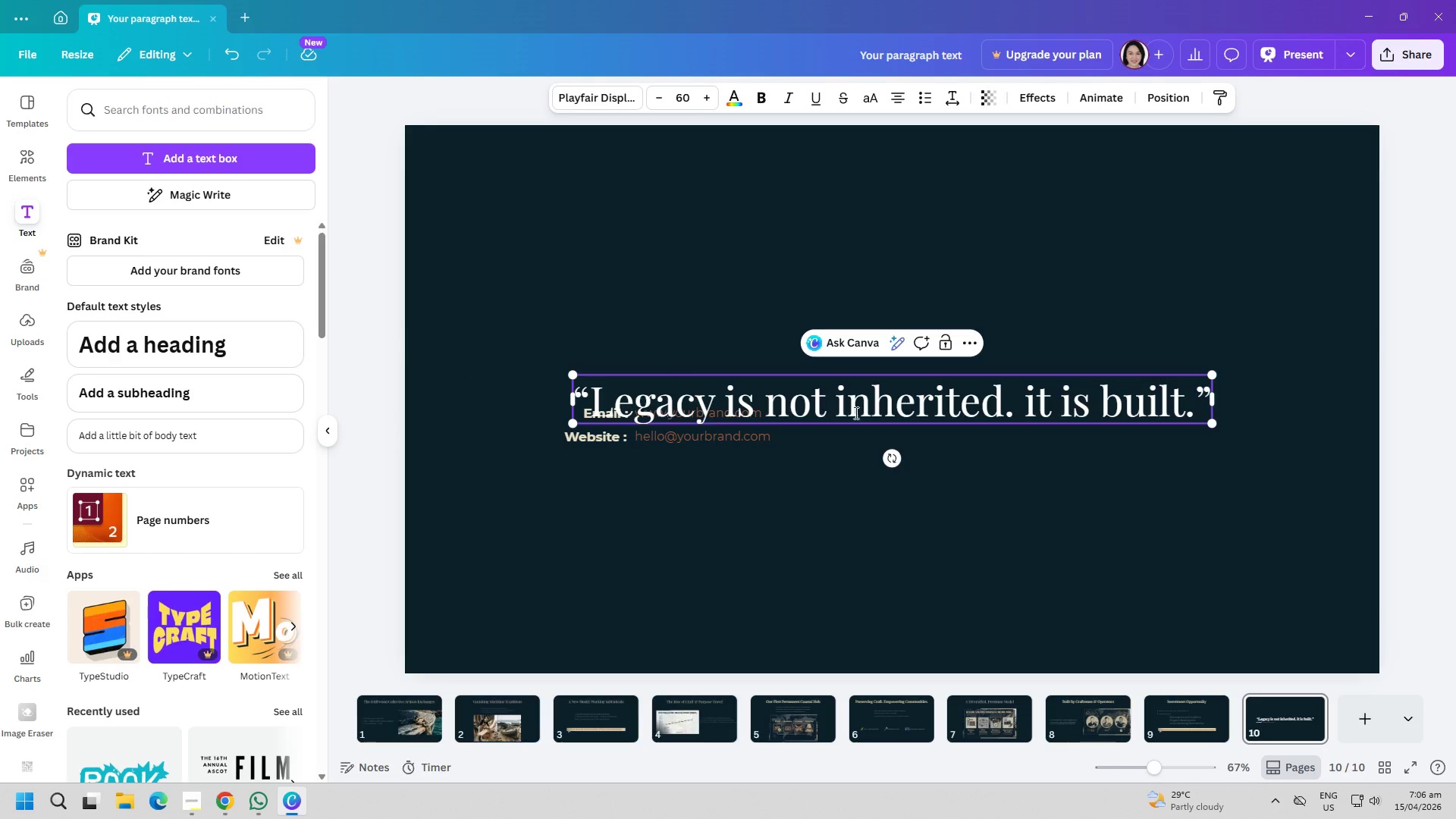 
key(Control+A)
 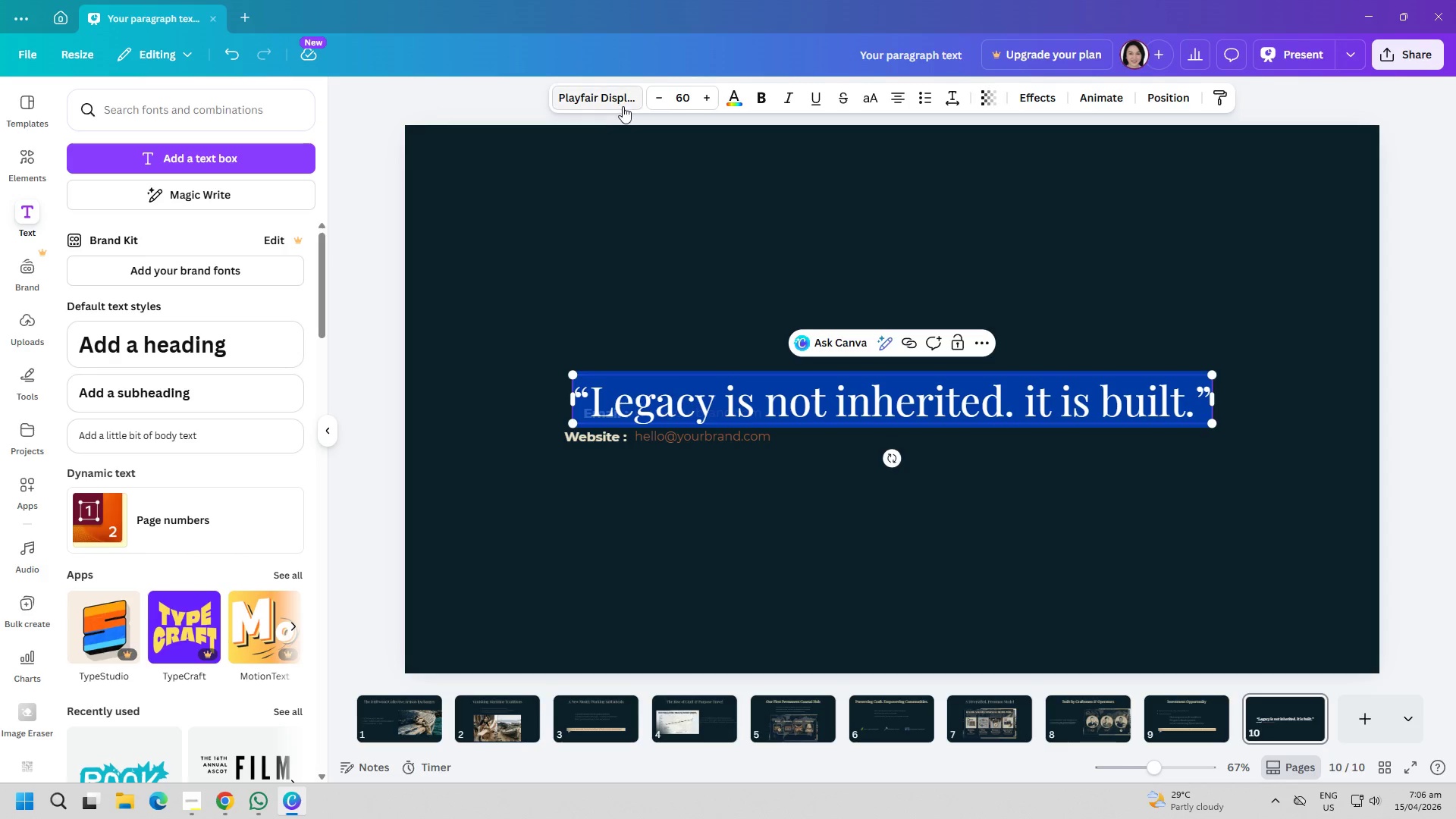 
left_click([621, 105])
 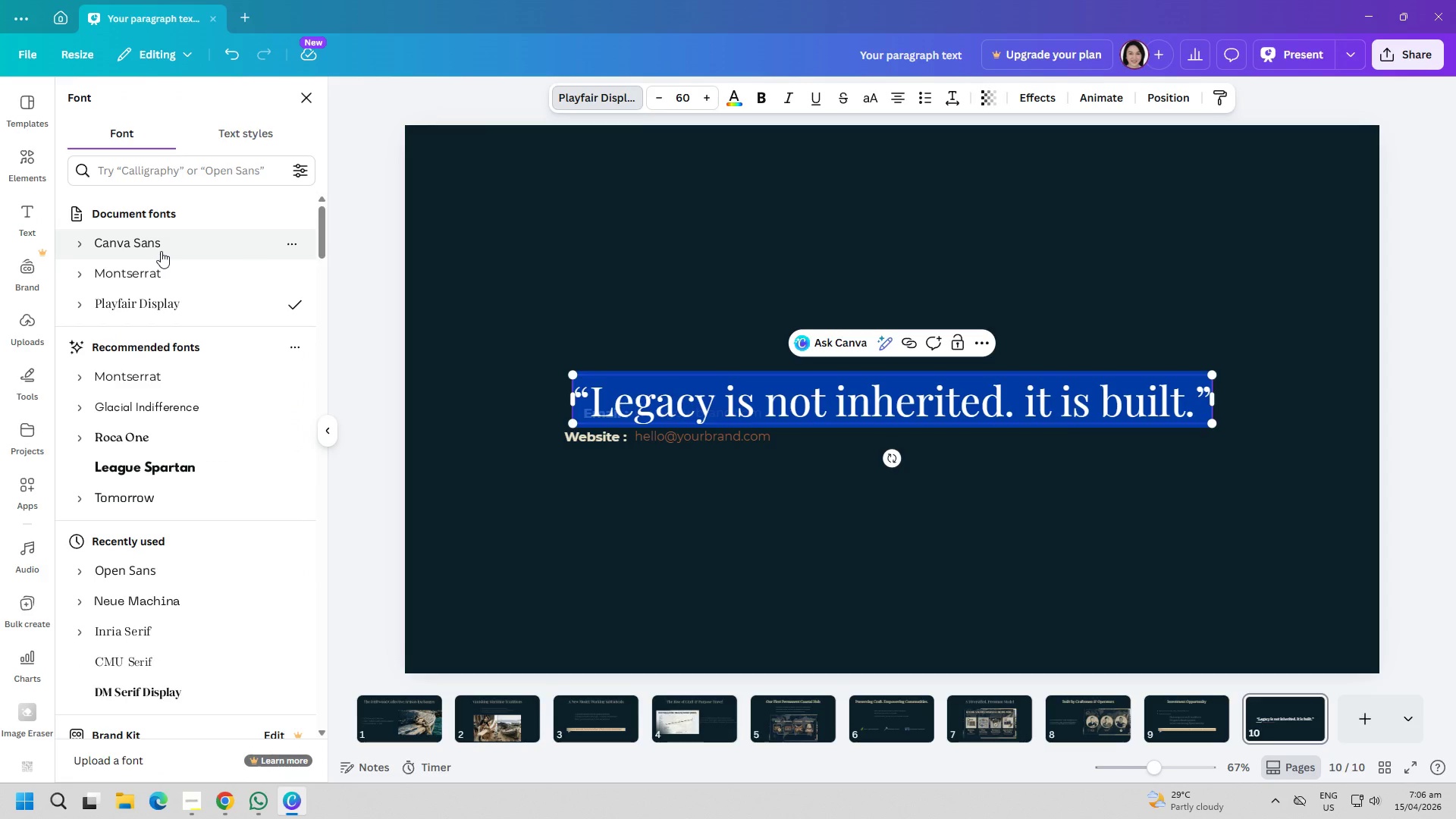 
left_click([517, 284])
 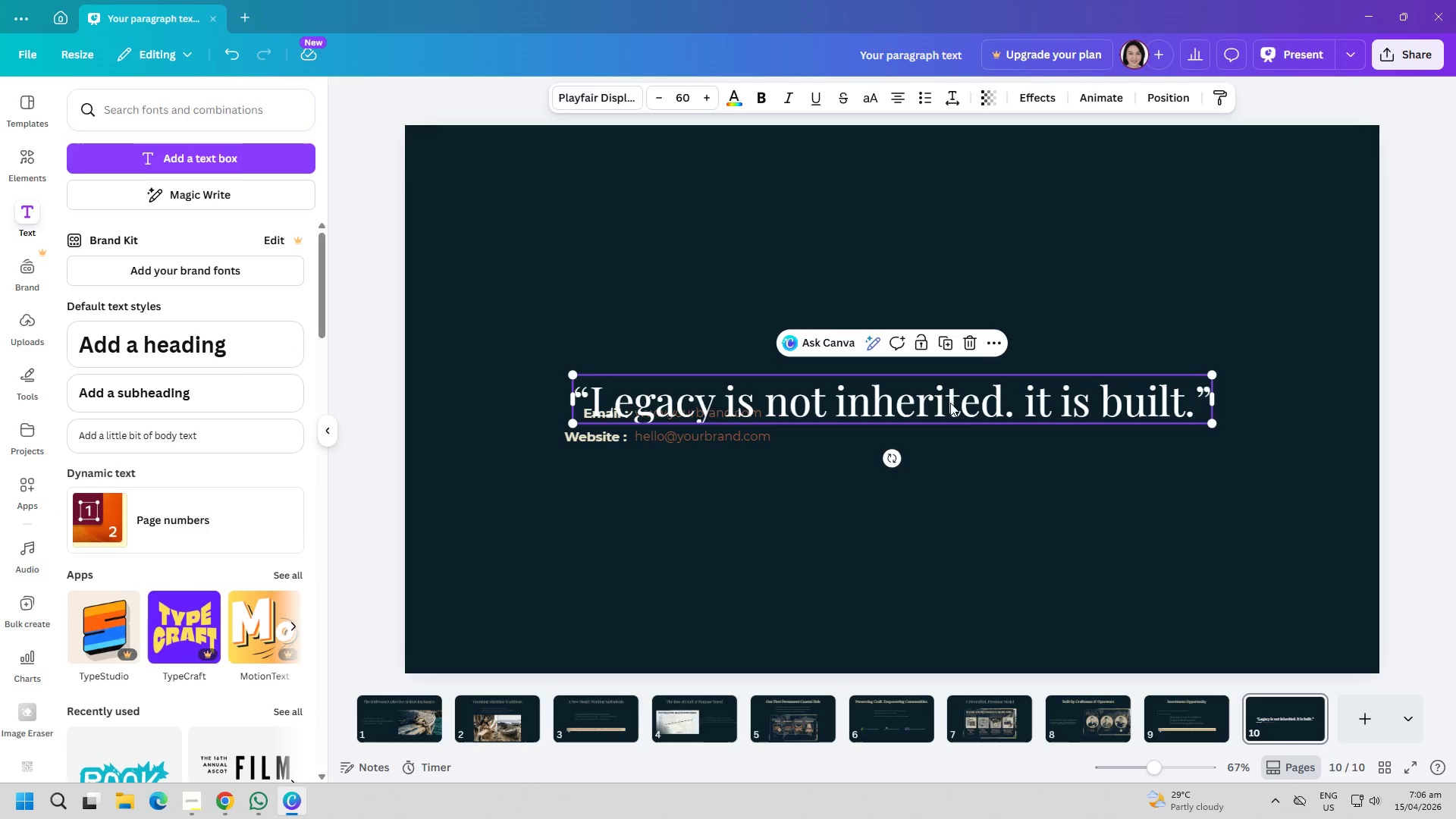 
left_click_drag(start_coordinate=[952, 400], to_coordinate=[968, 530])
 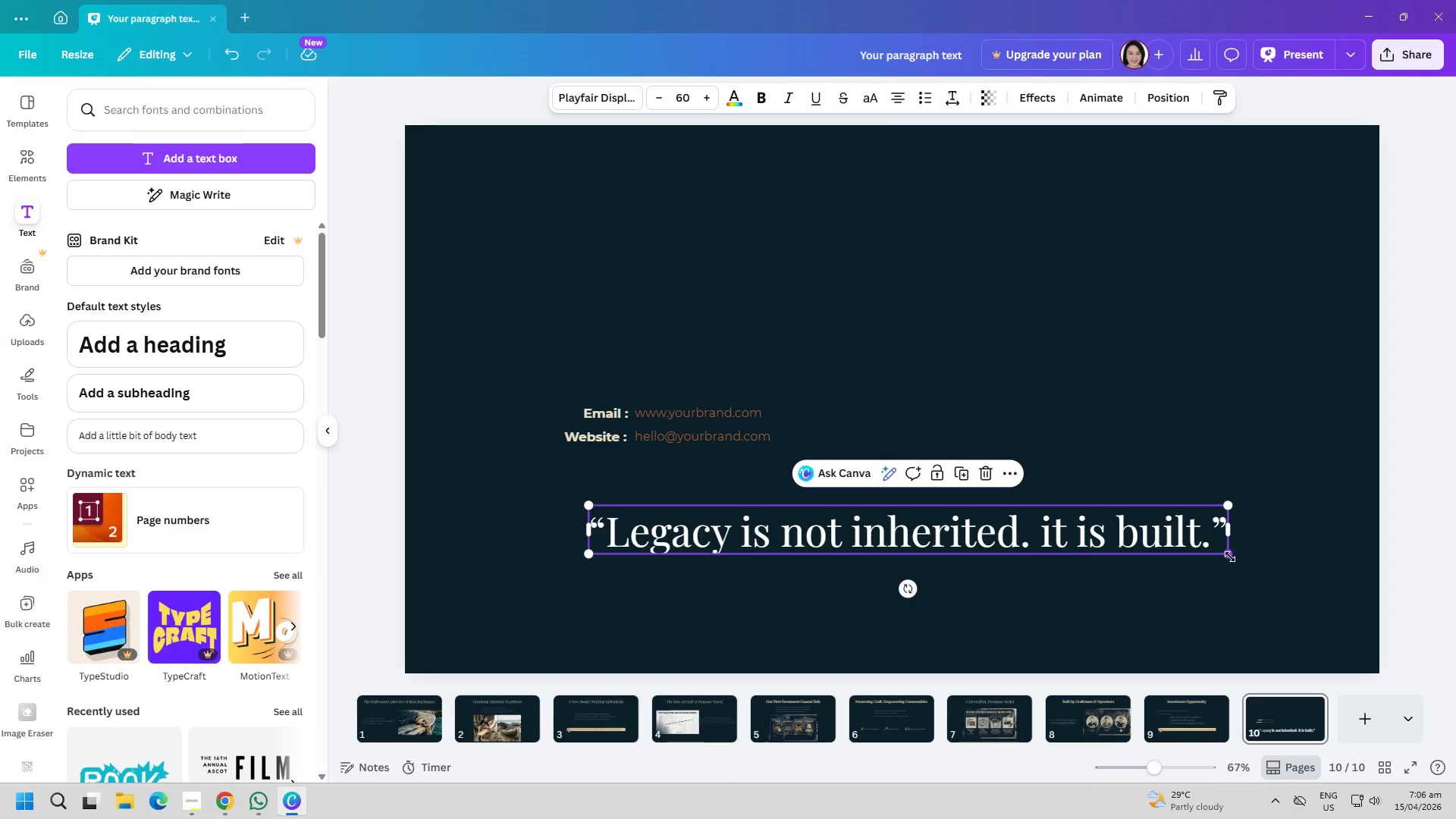 
left_click_drag(start_coordinate=[1230, 557], to_coordinate=[1126, 553])
 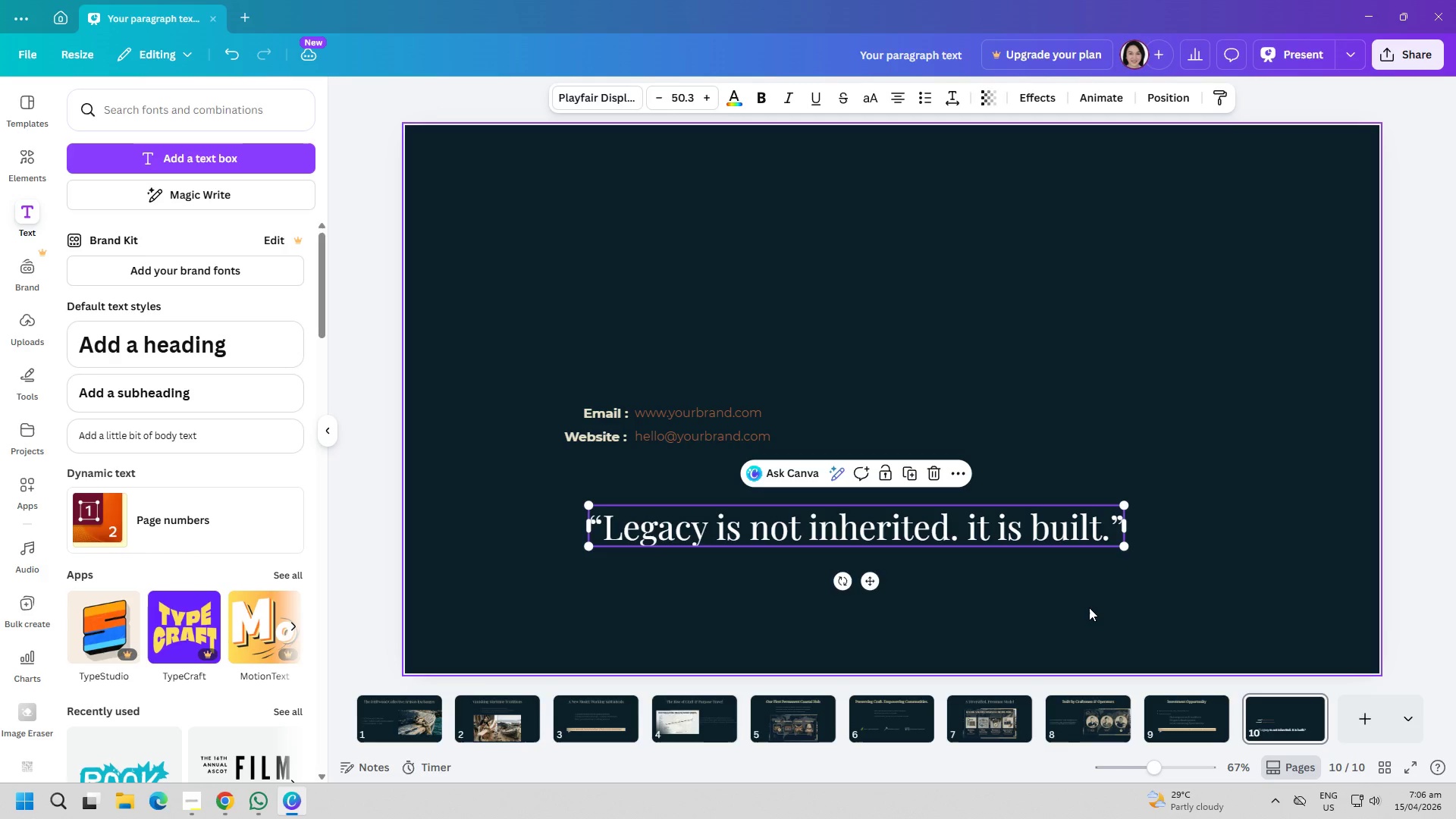 
left_click([1087, 607])
 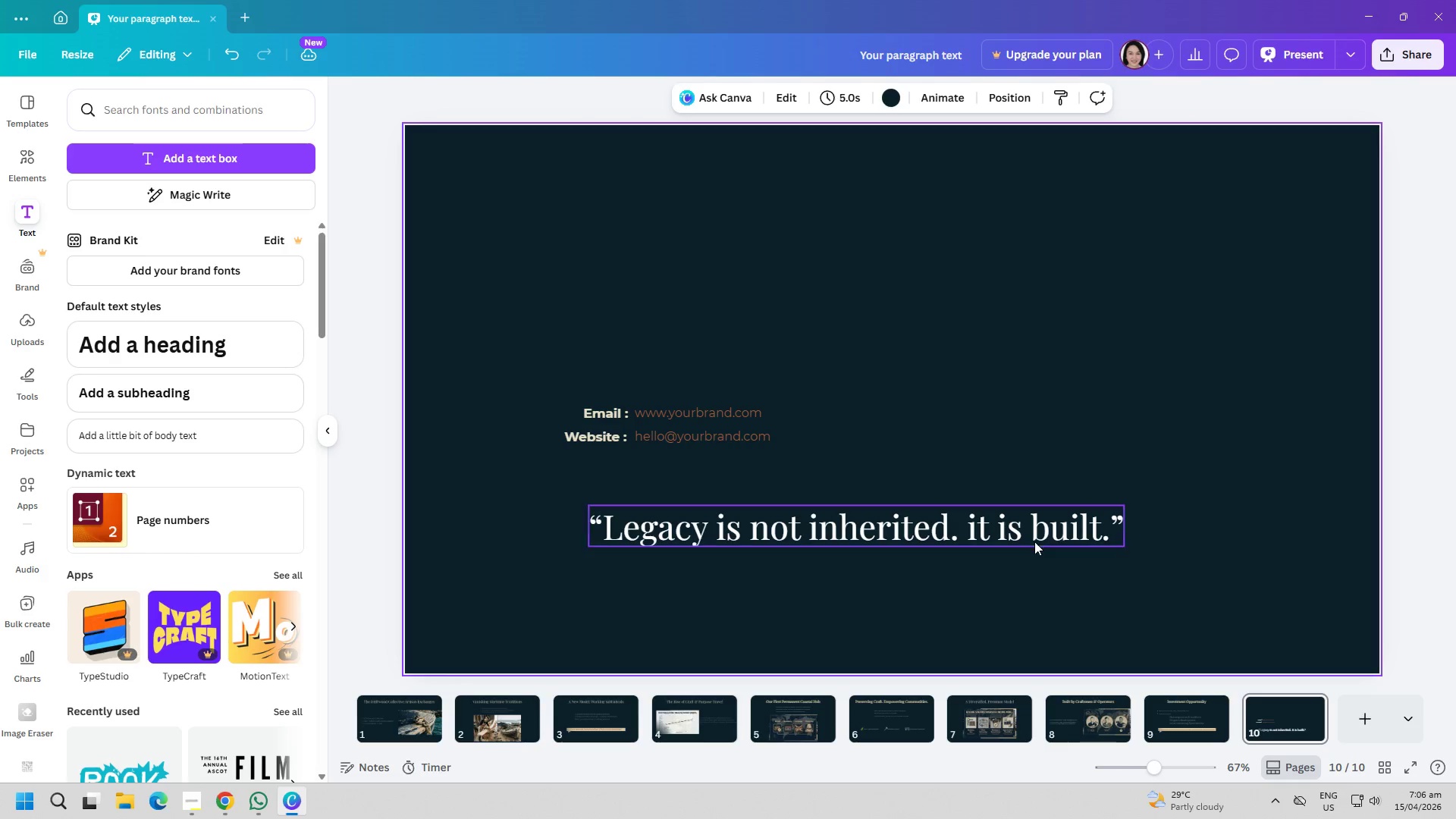 
left_click_drag(start_coordinate=[1031, 538], to_coordinate=[1064, 542])
 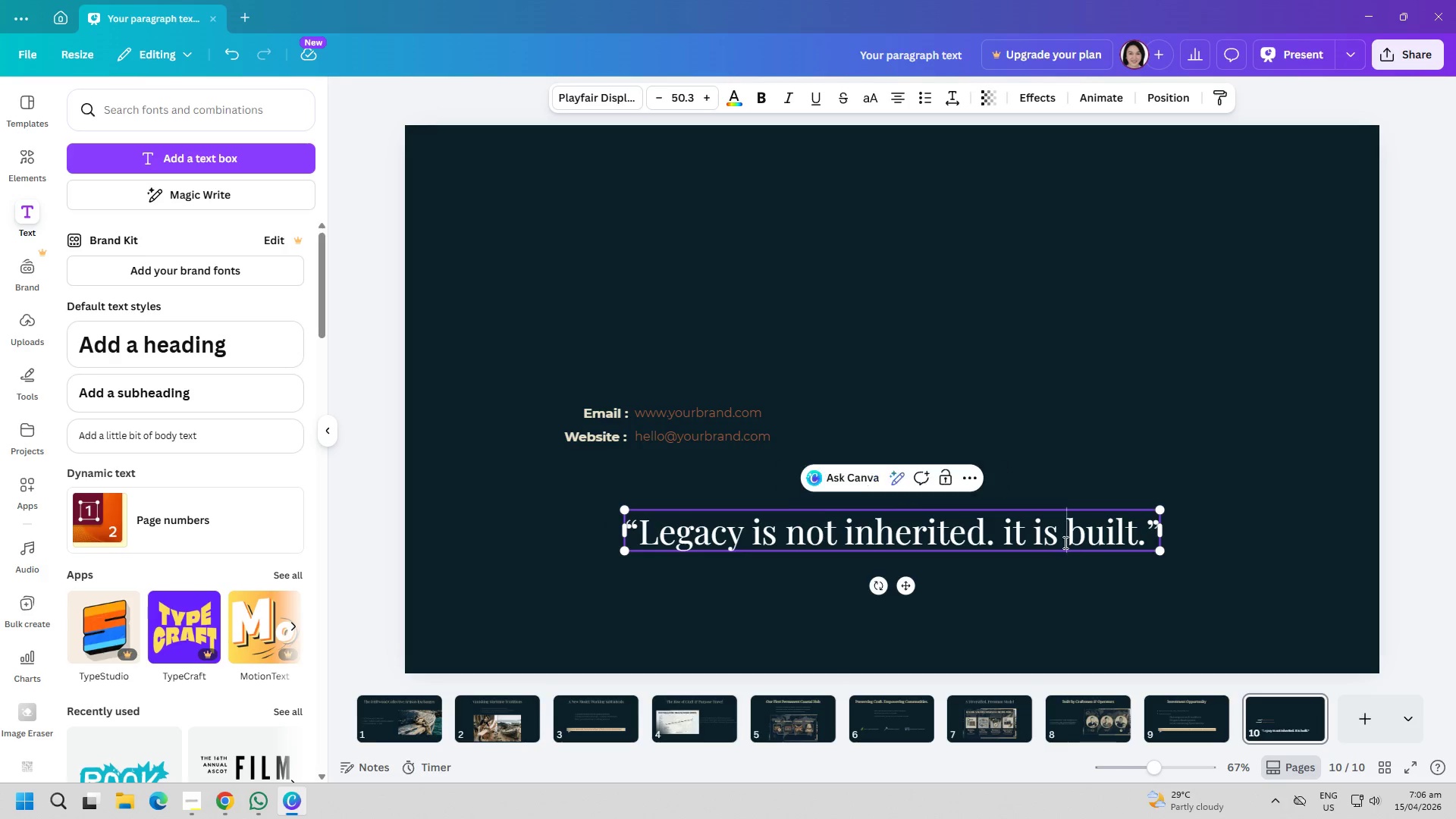 
double_click([1064, 542])
 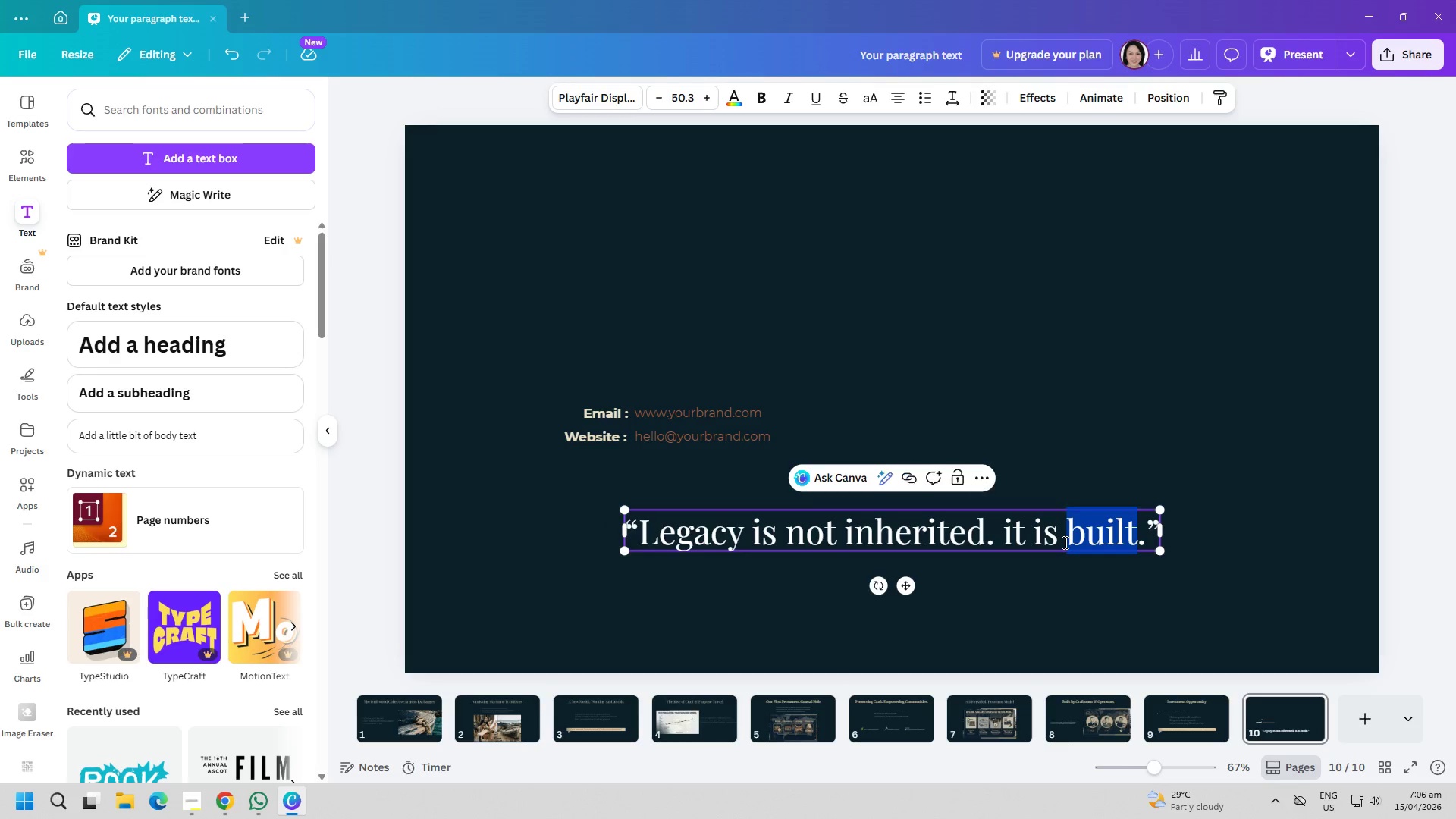 
key(Control+ControlLeft)
 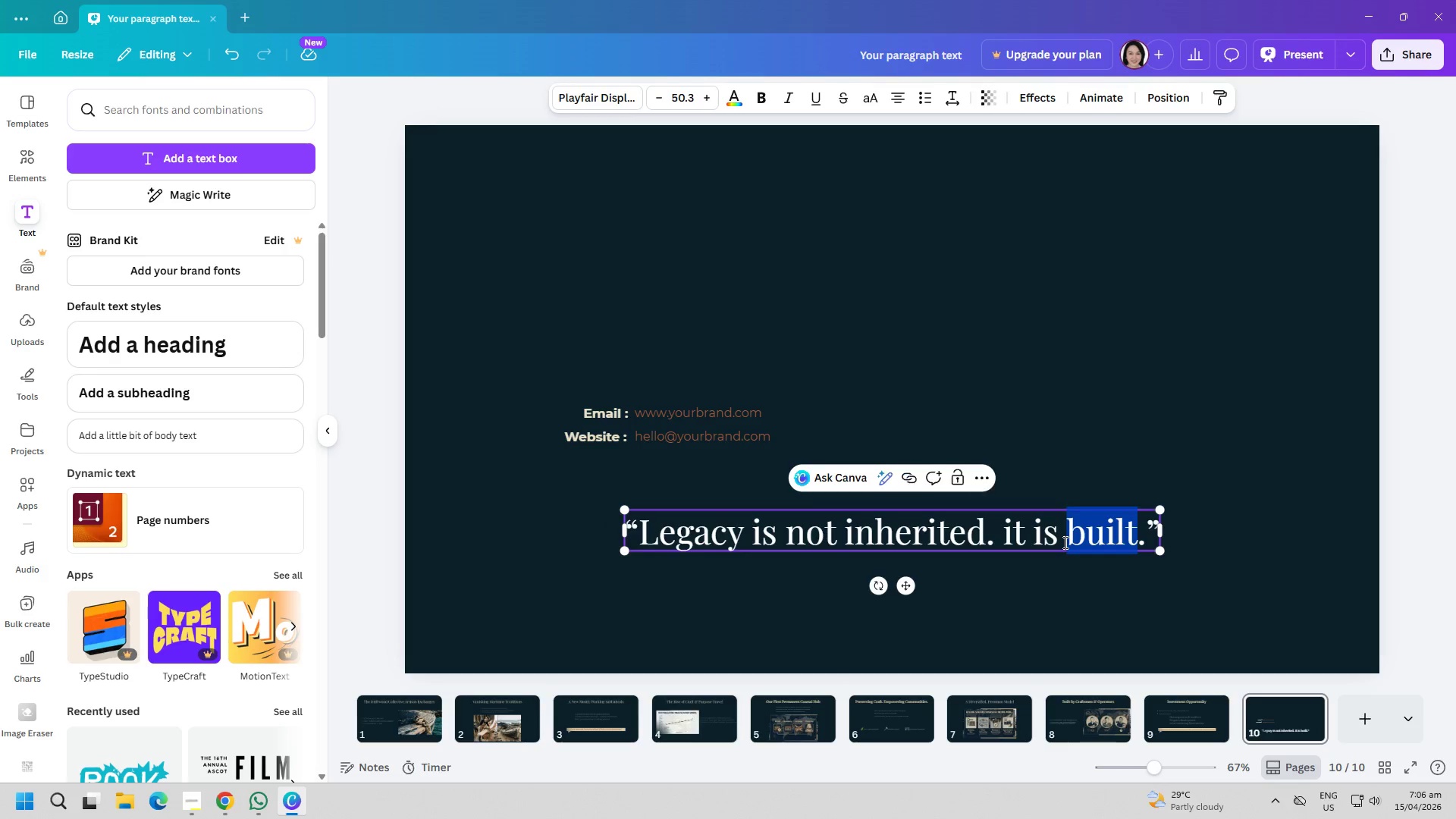 
key(Control+A)
 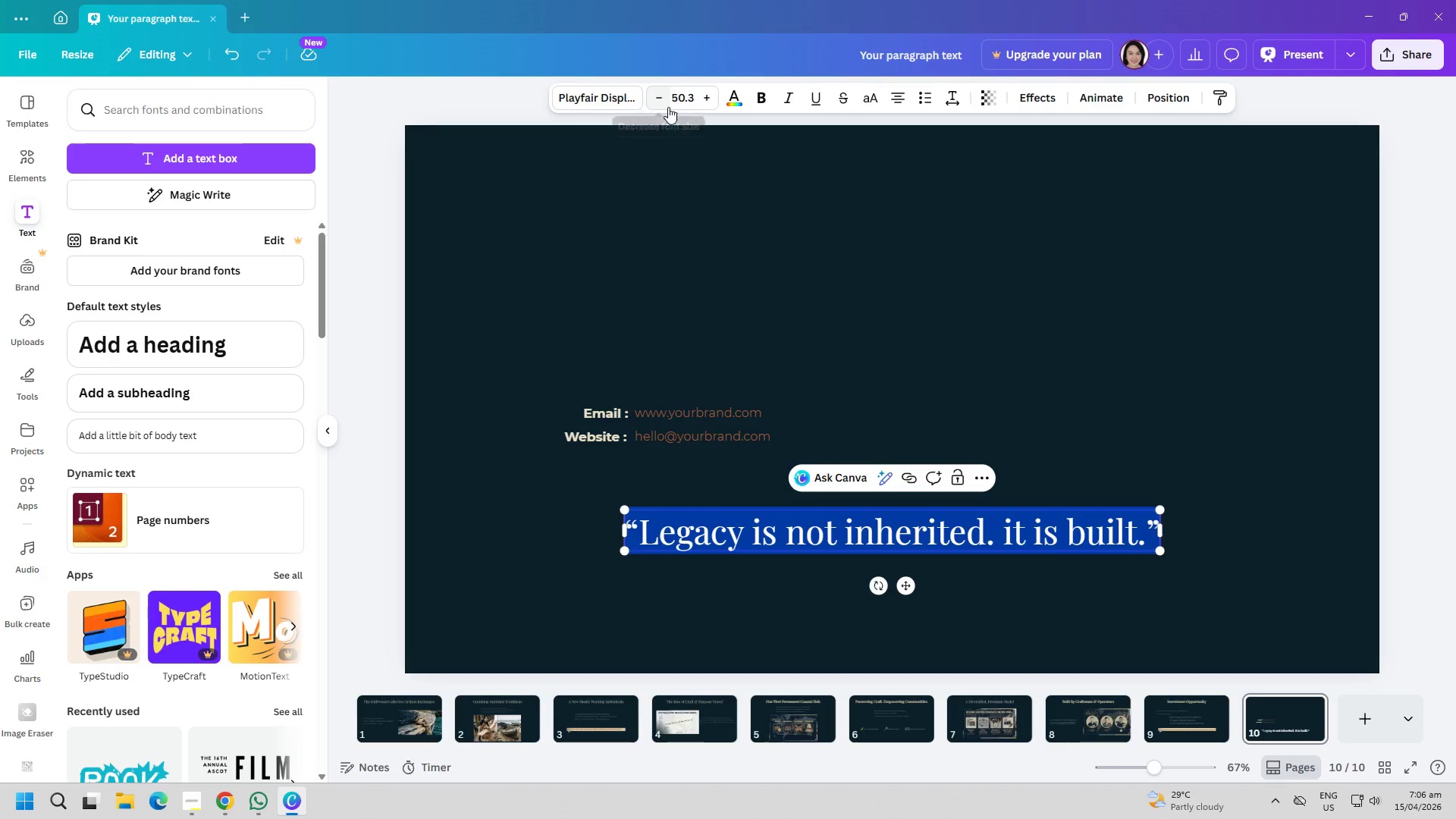 
left_click([604, 105])
 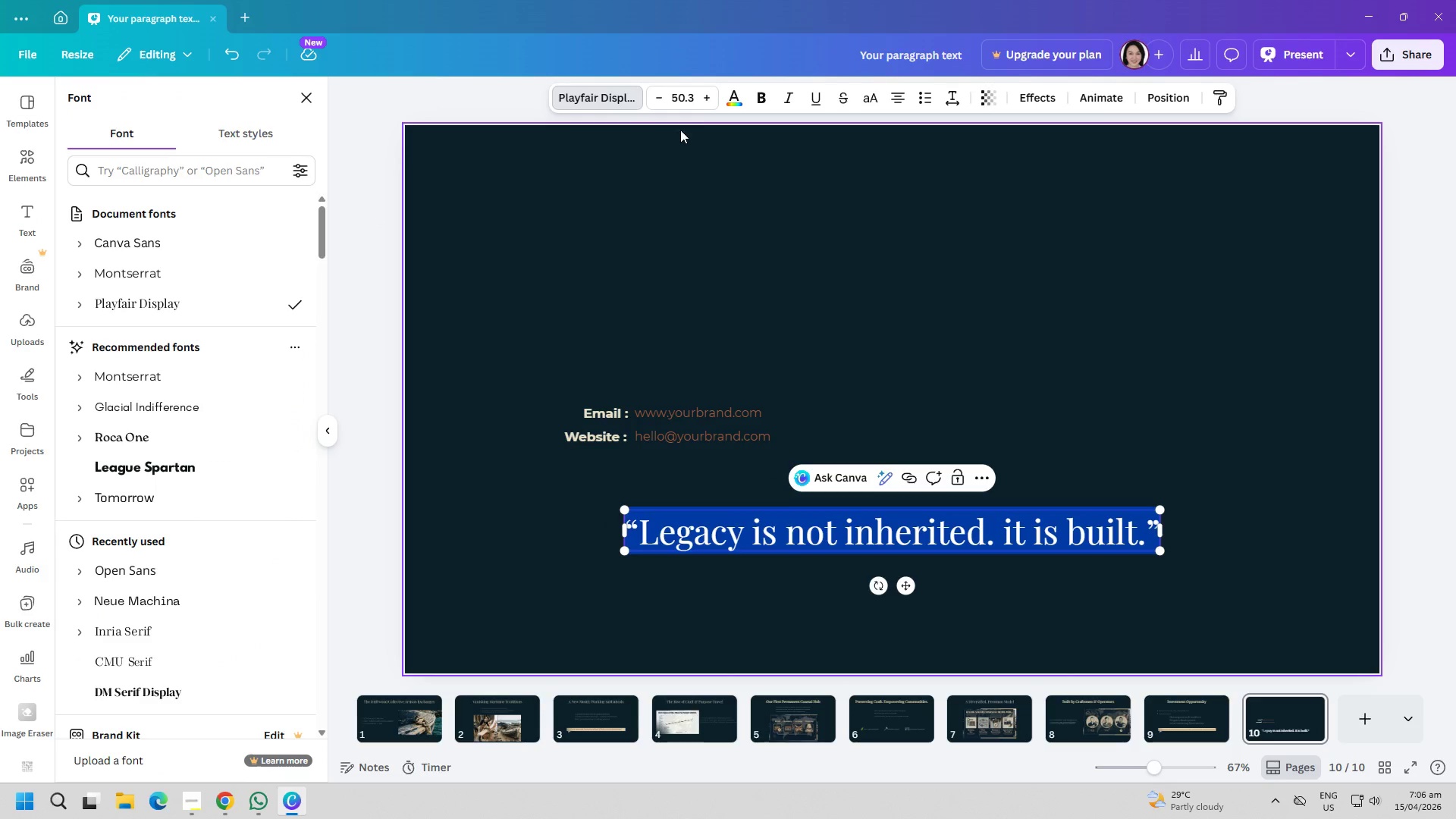 
left_click([735, 96])
 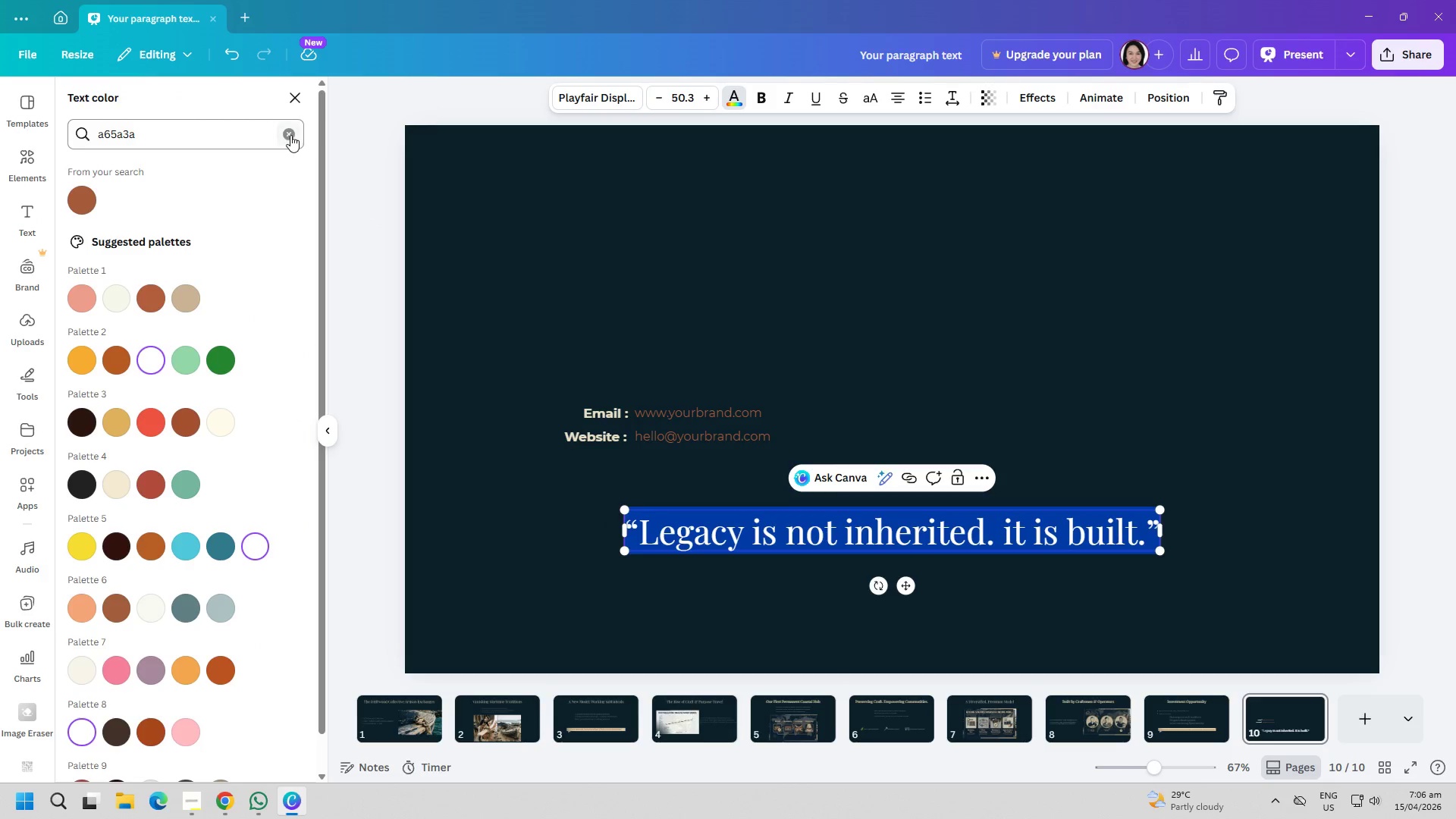 
left_click([290, 135])
 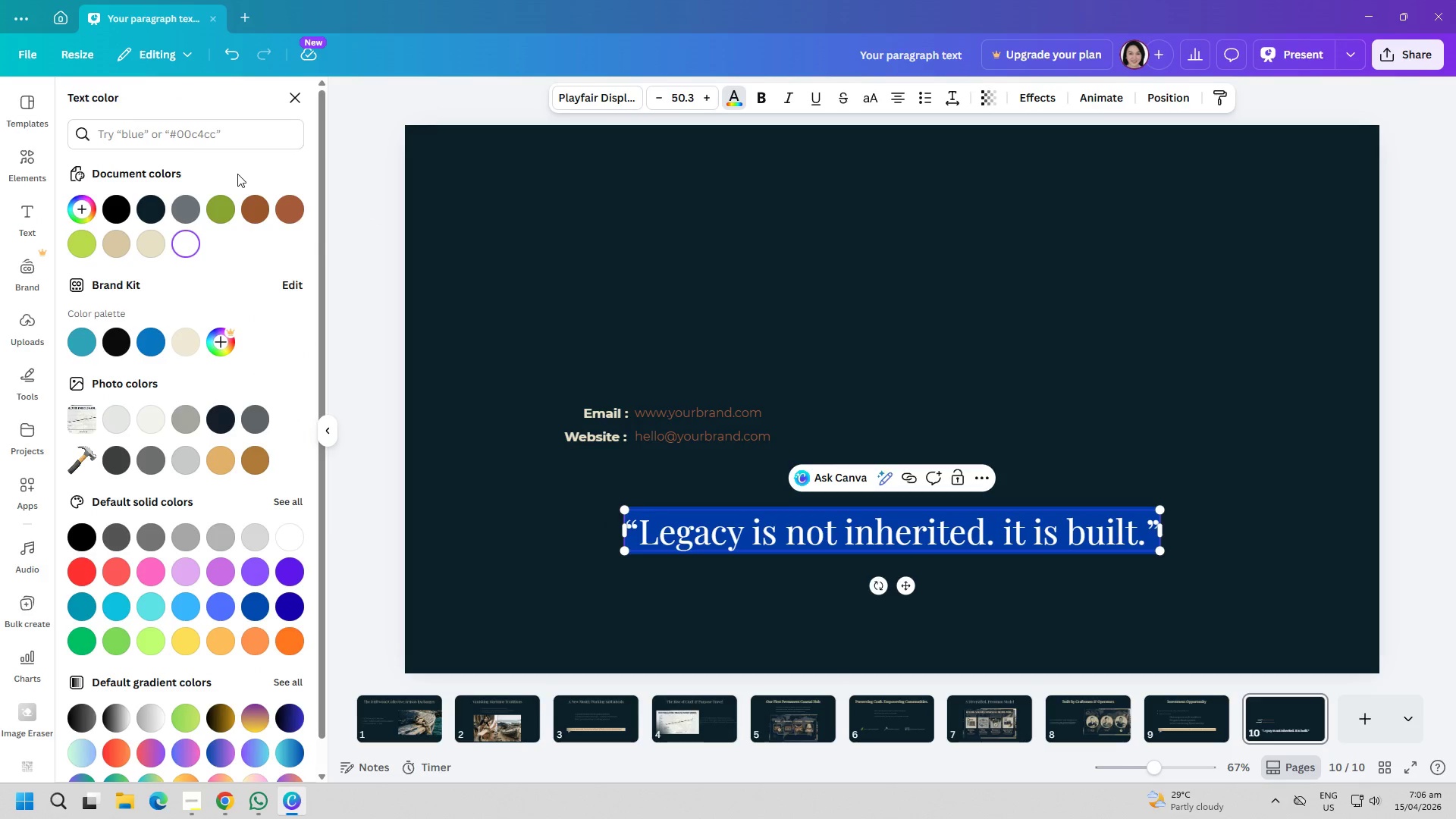 
mouse_move([176, 227])
 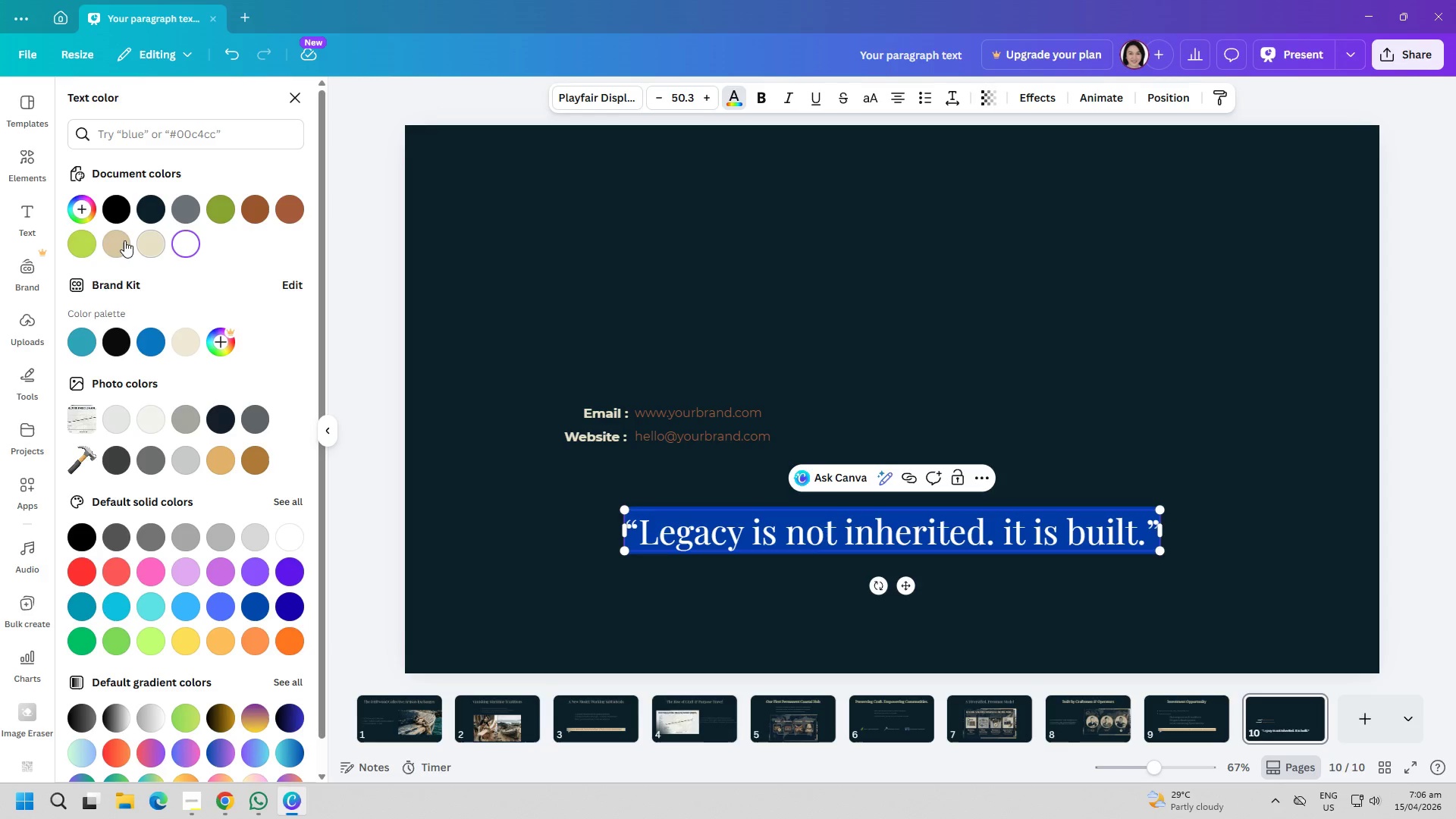 
mouse_move([141, 247])
 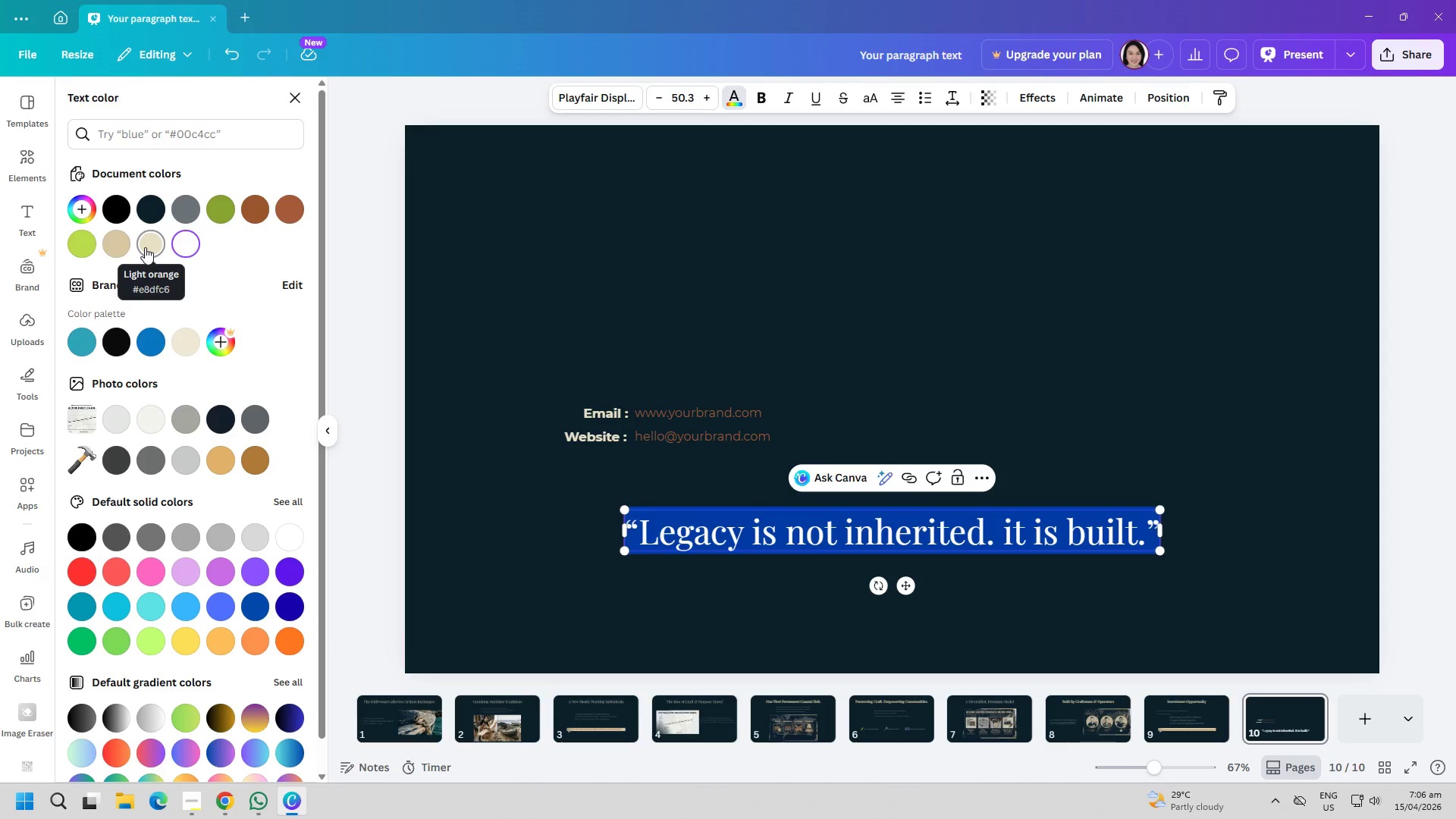 
mouse_move([158, 250])
 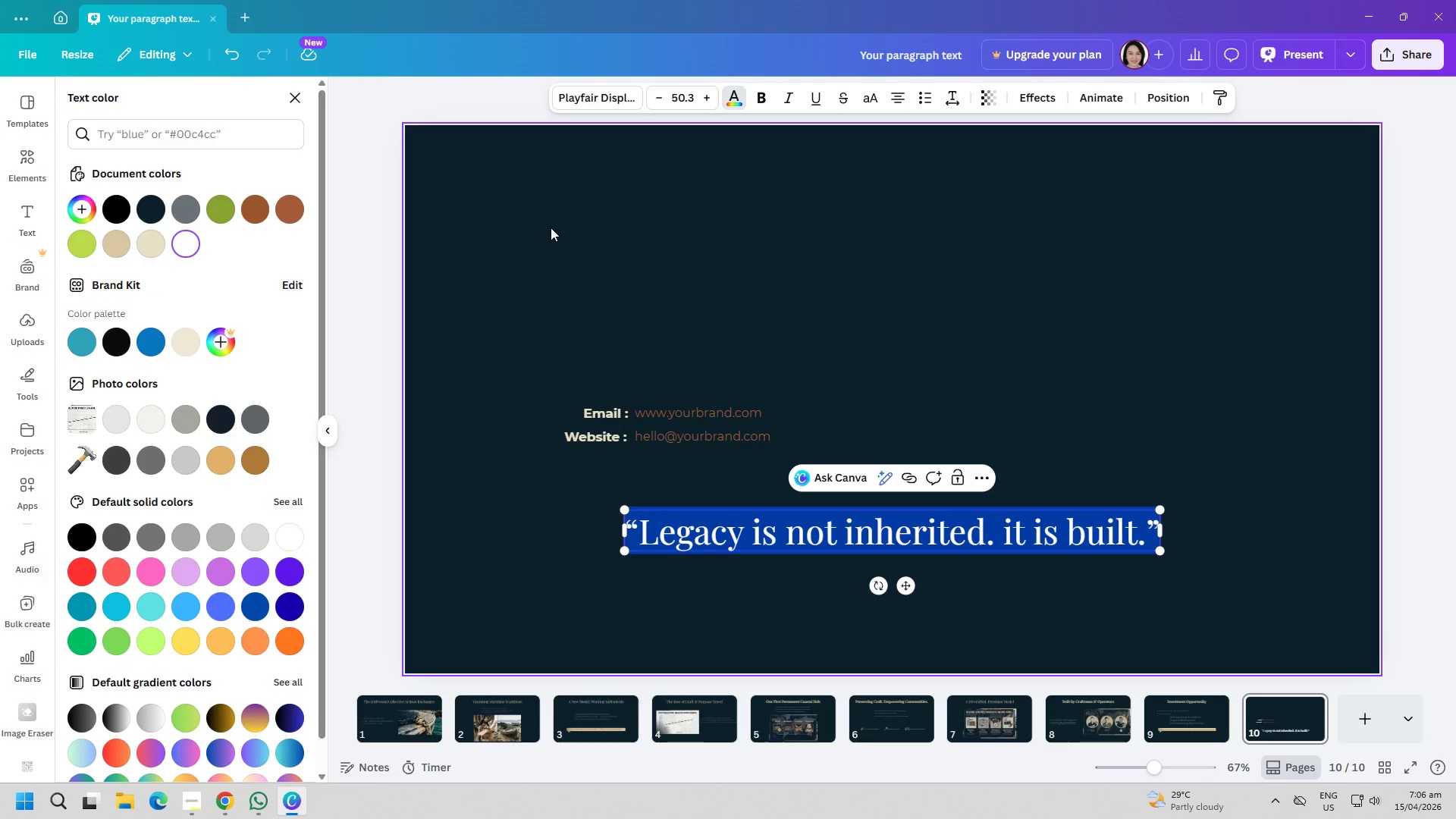 
left_click([578, 224])
 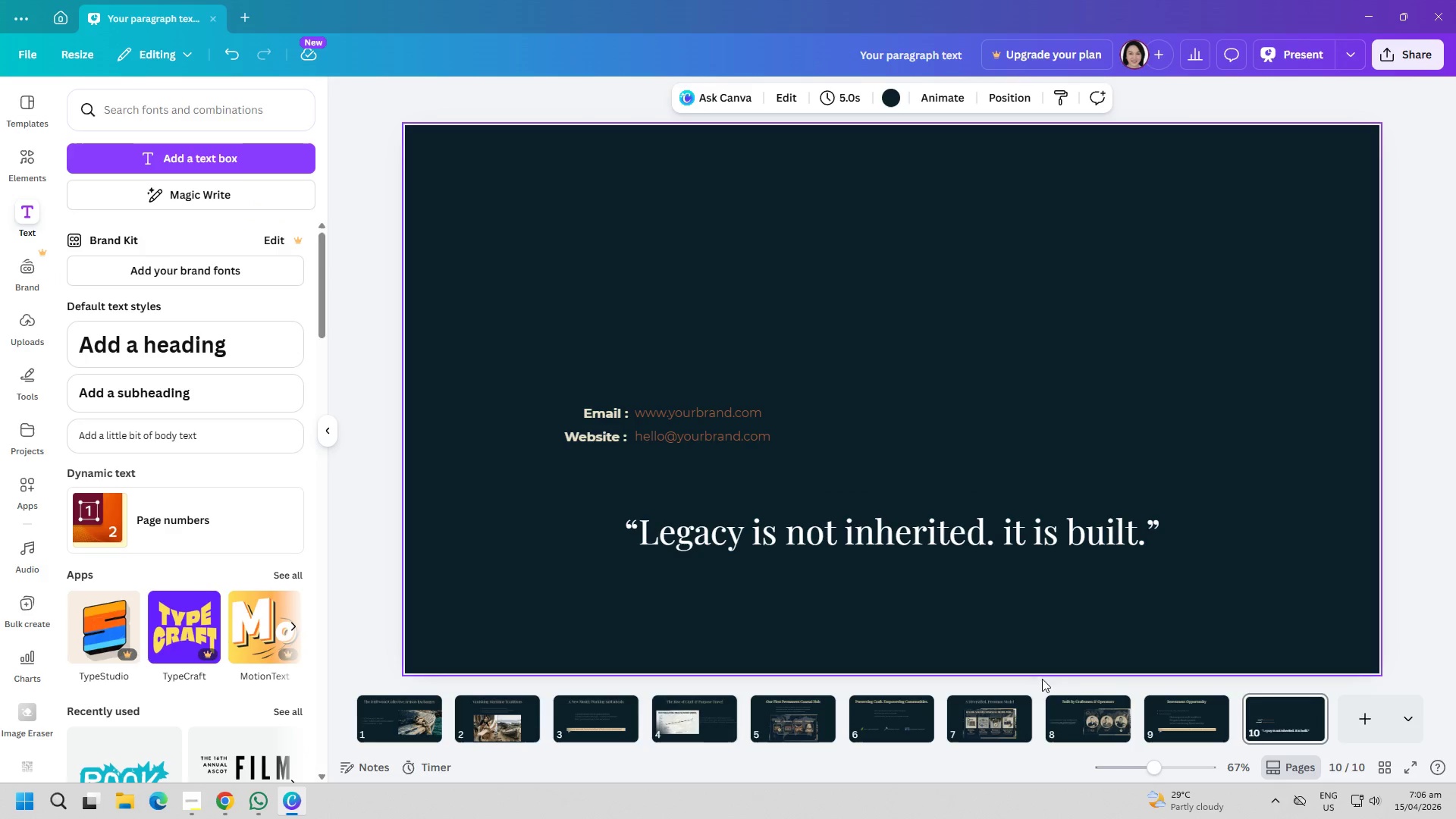 
left_click([1083, 692])
 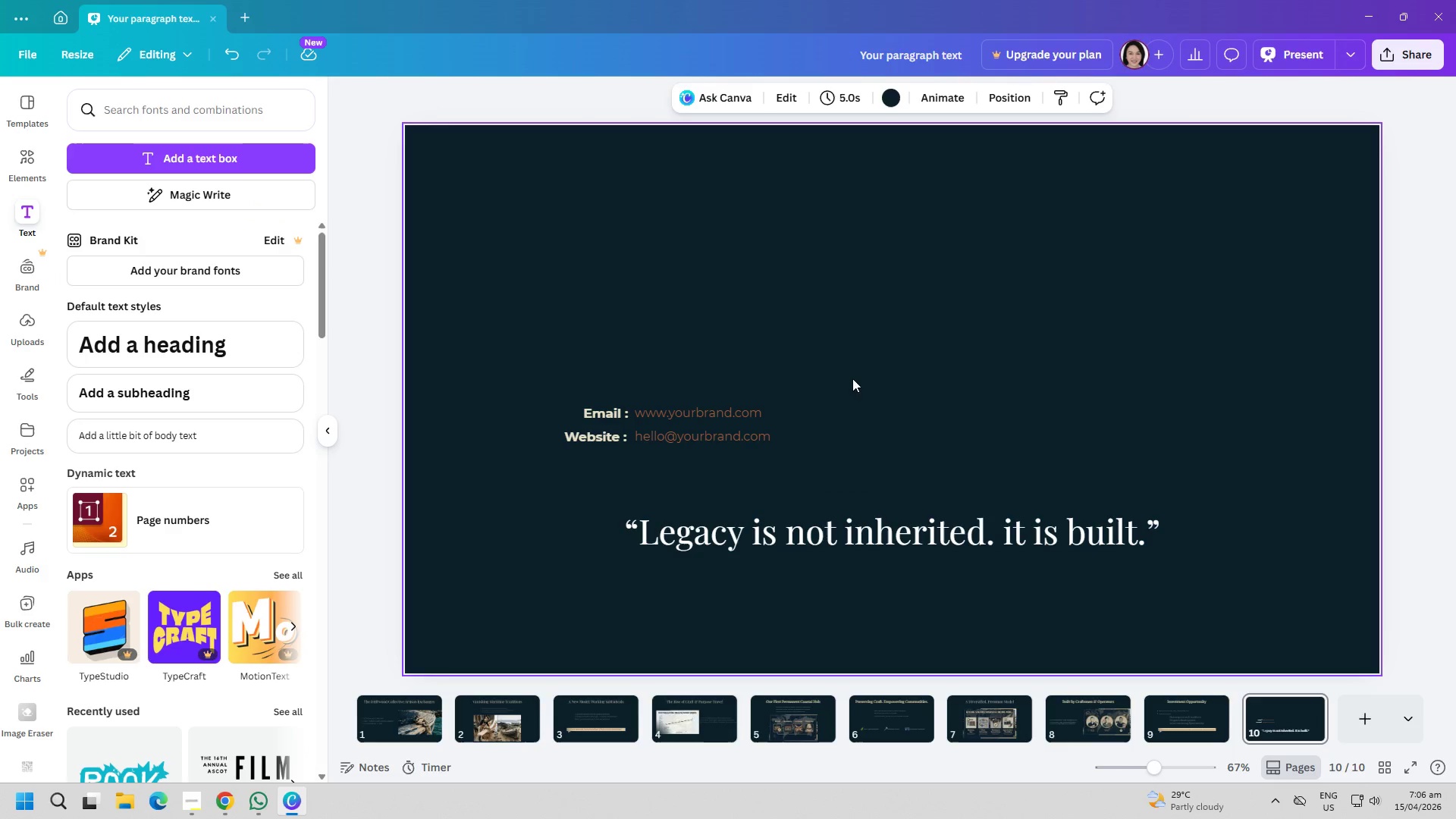 
left_click([1194, 718])
 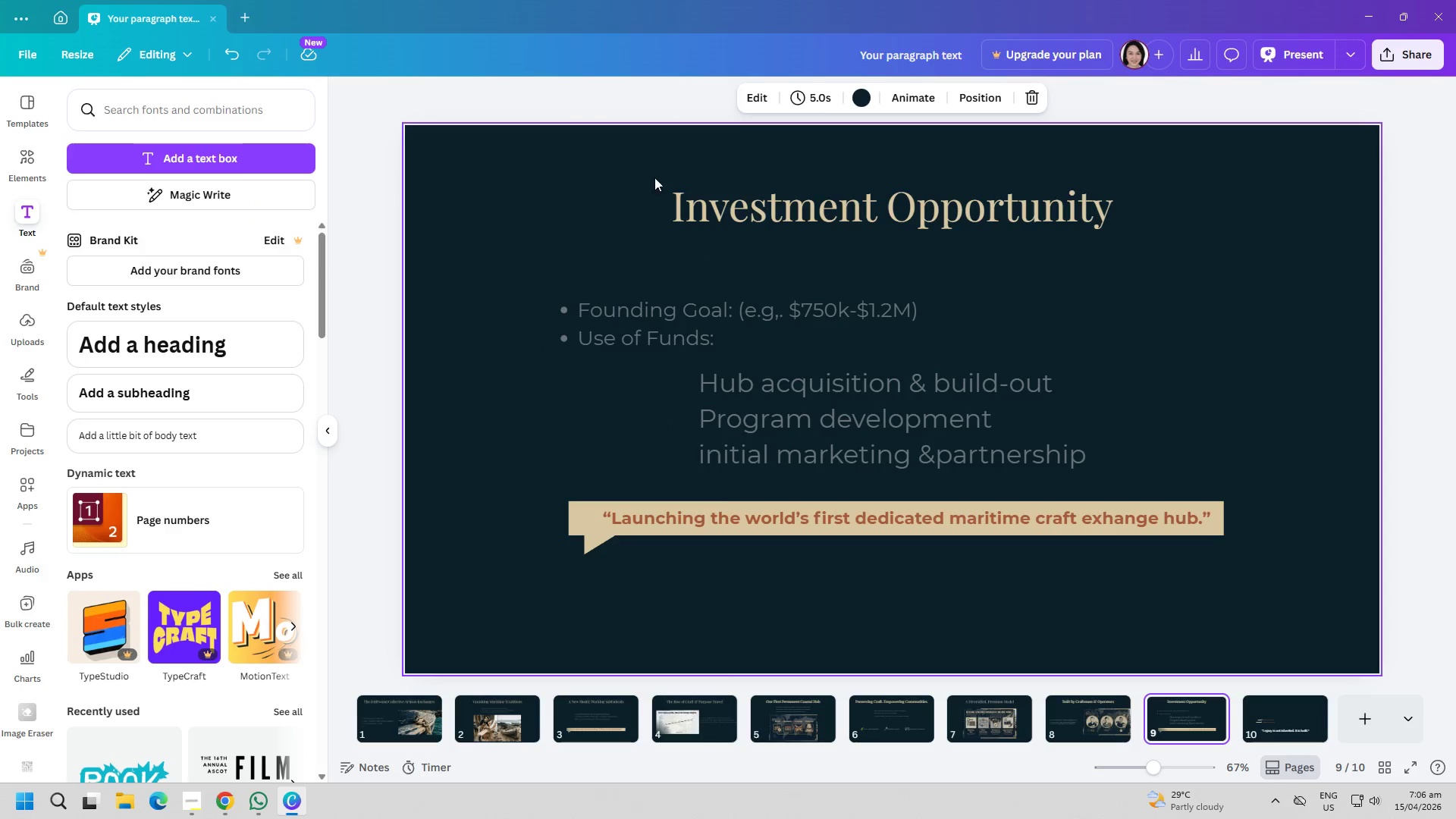 
left_click([755, 215])
 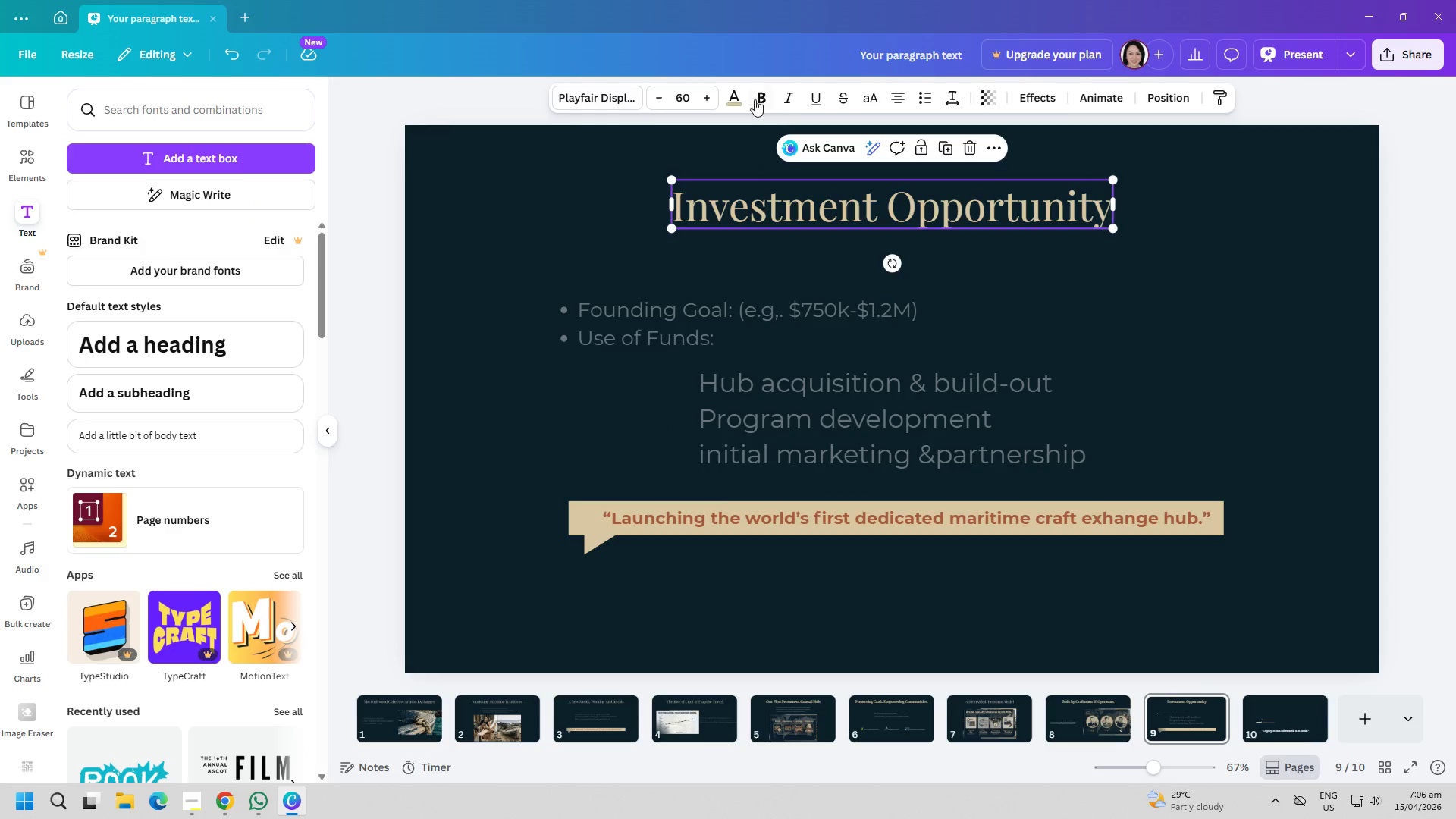 
left_click([742, 96])
 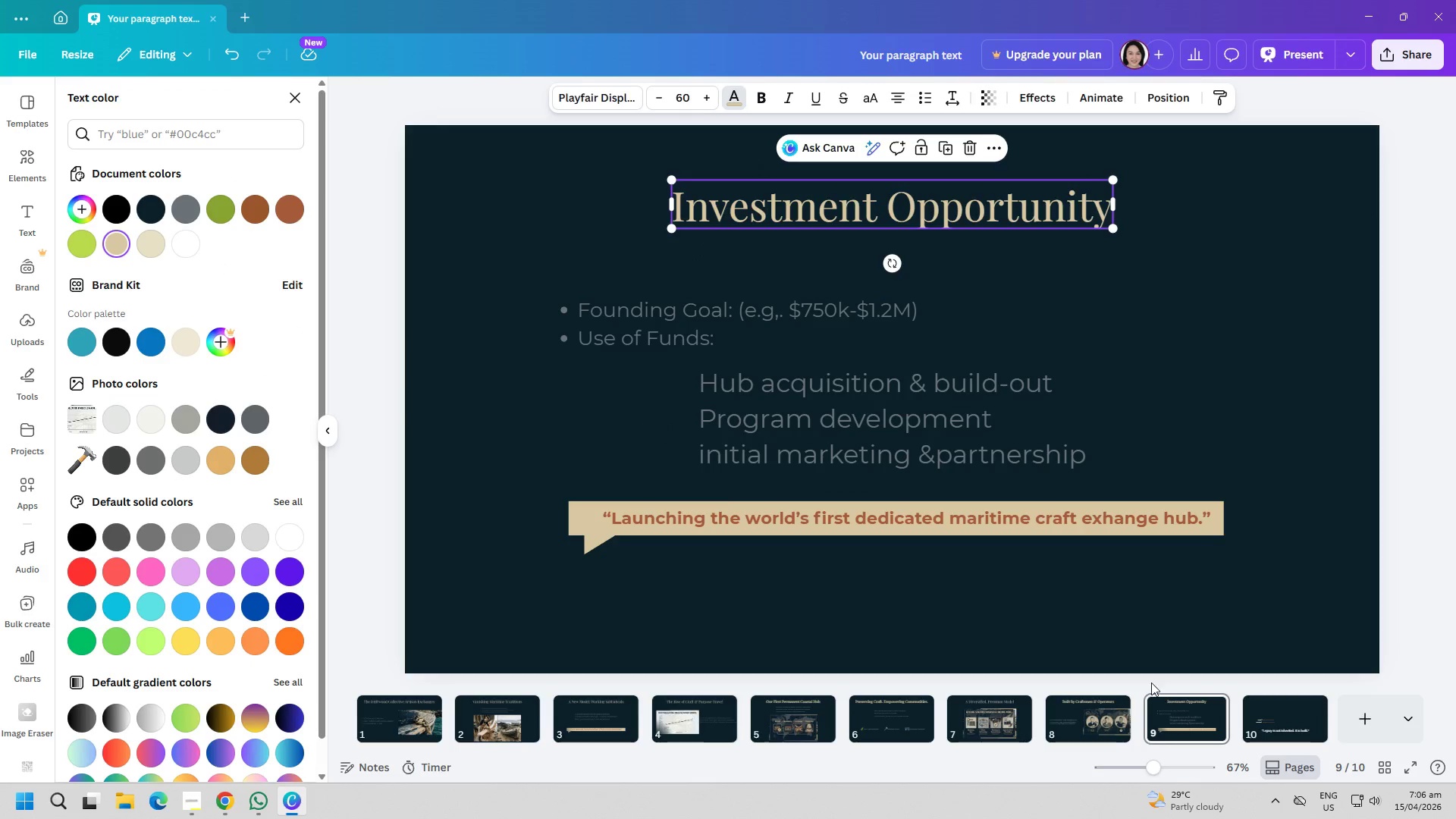 
left_click([1248, 703])
 